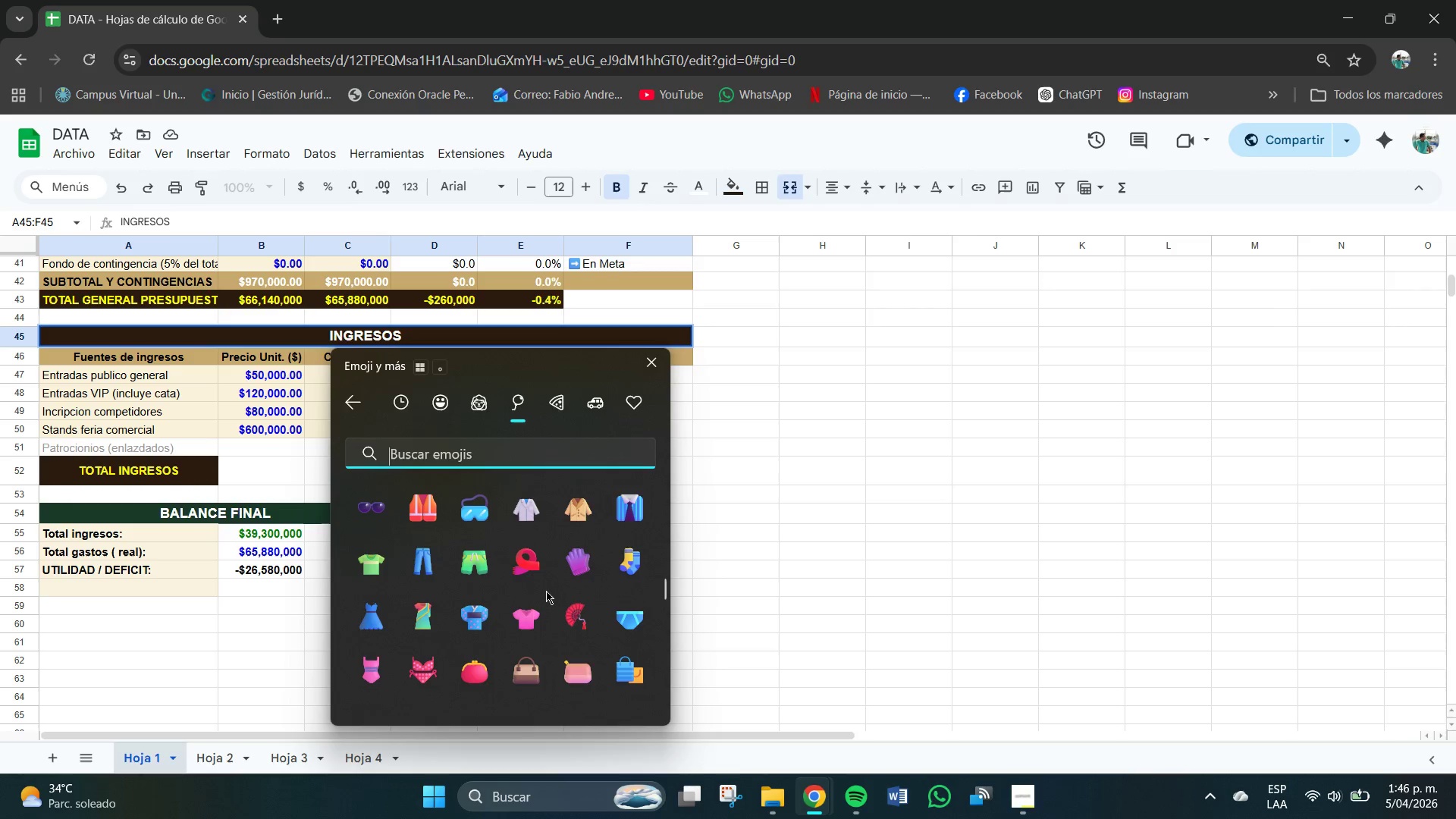 
scroll: coordinate [554, 582], scroll_direction: up, amount: 3.0
 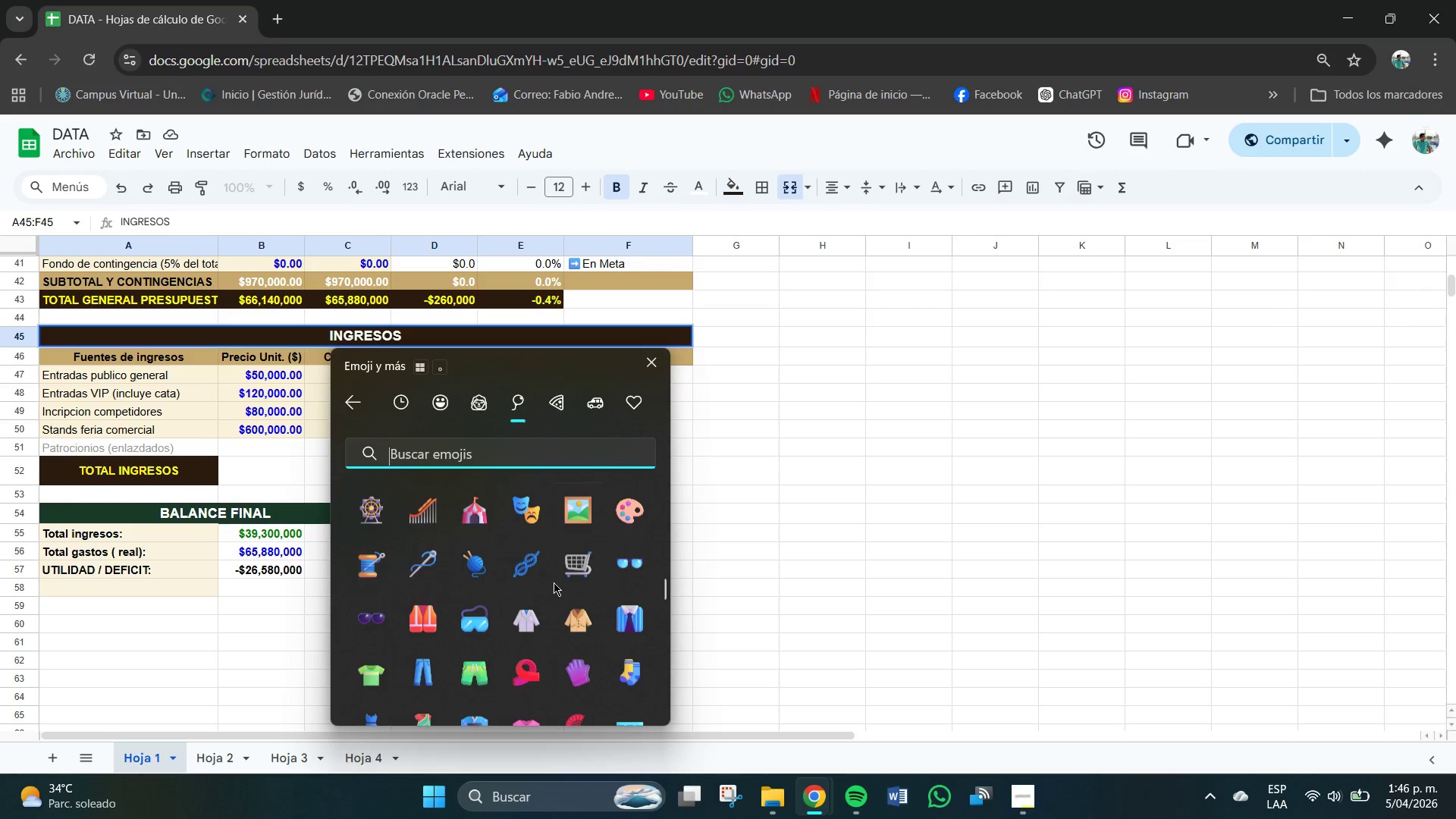 
scroll: coordinate [554, 583], scroll_direction: down, amount: 31.0
 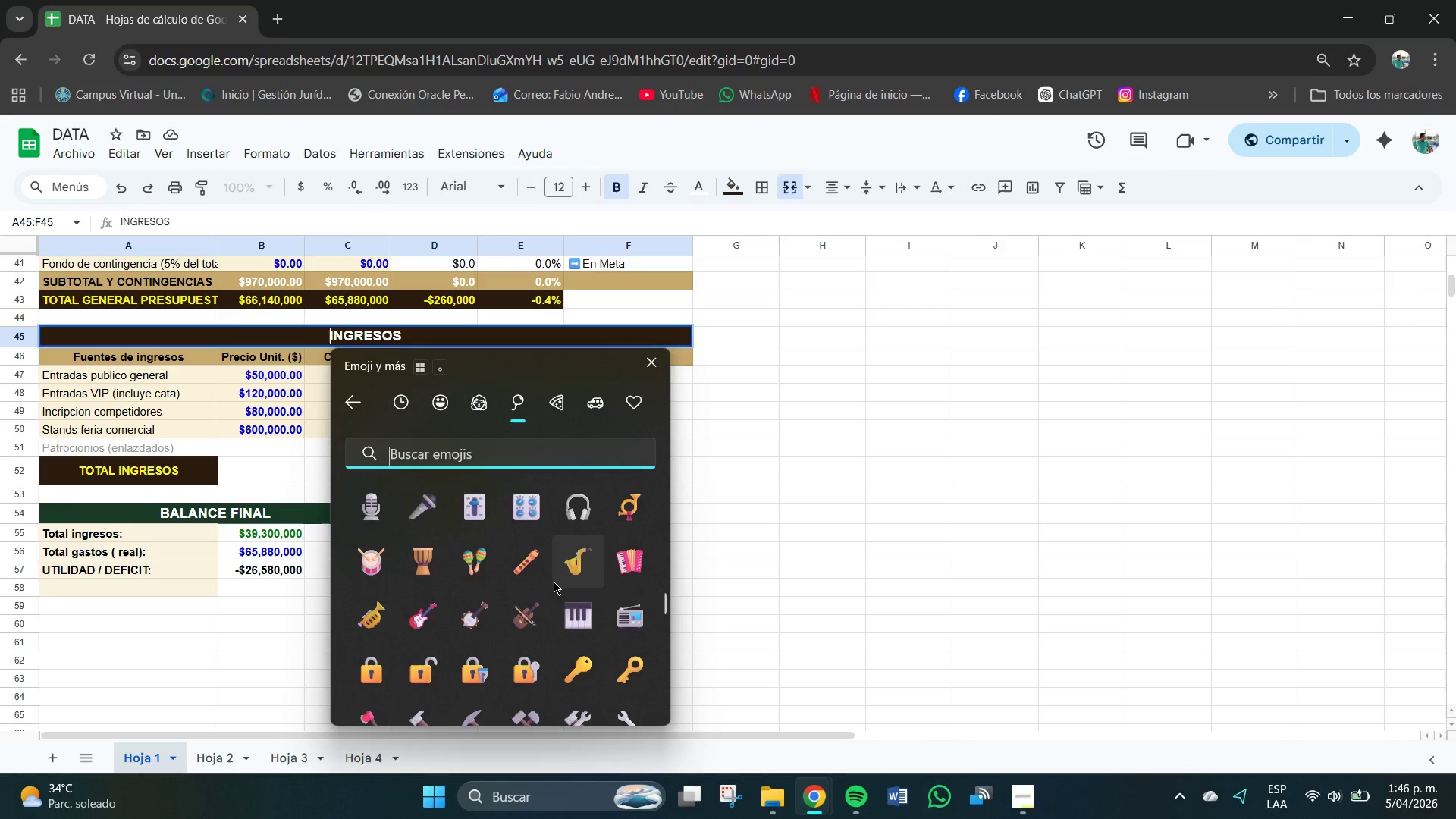 
scroll: coordinate [553, 588], scroll_direction: up, amount: 5.0
 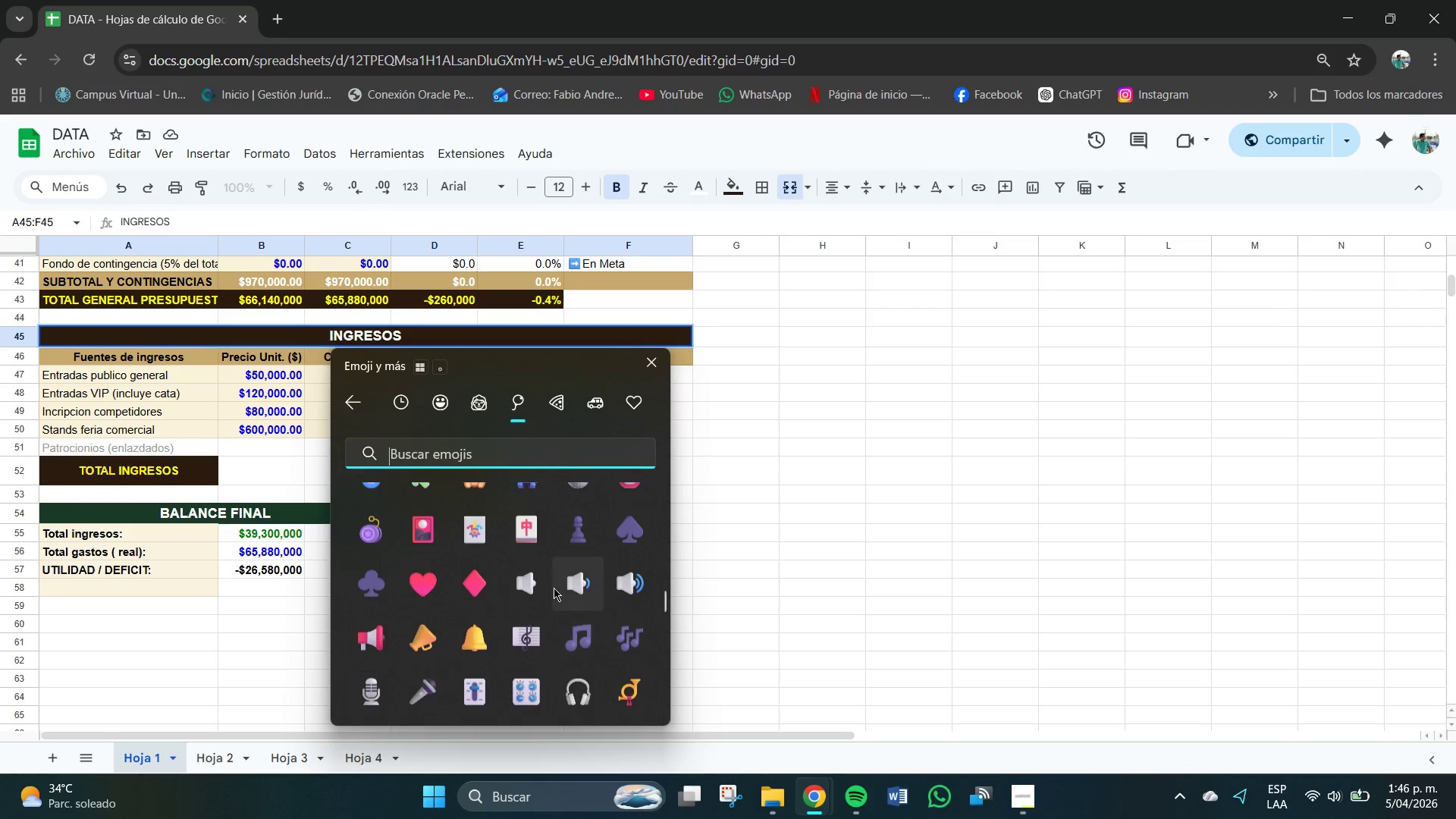 
scroll: coordinate [556, 589], scroll_direction: down, amount: 21.0
 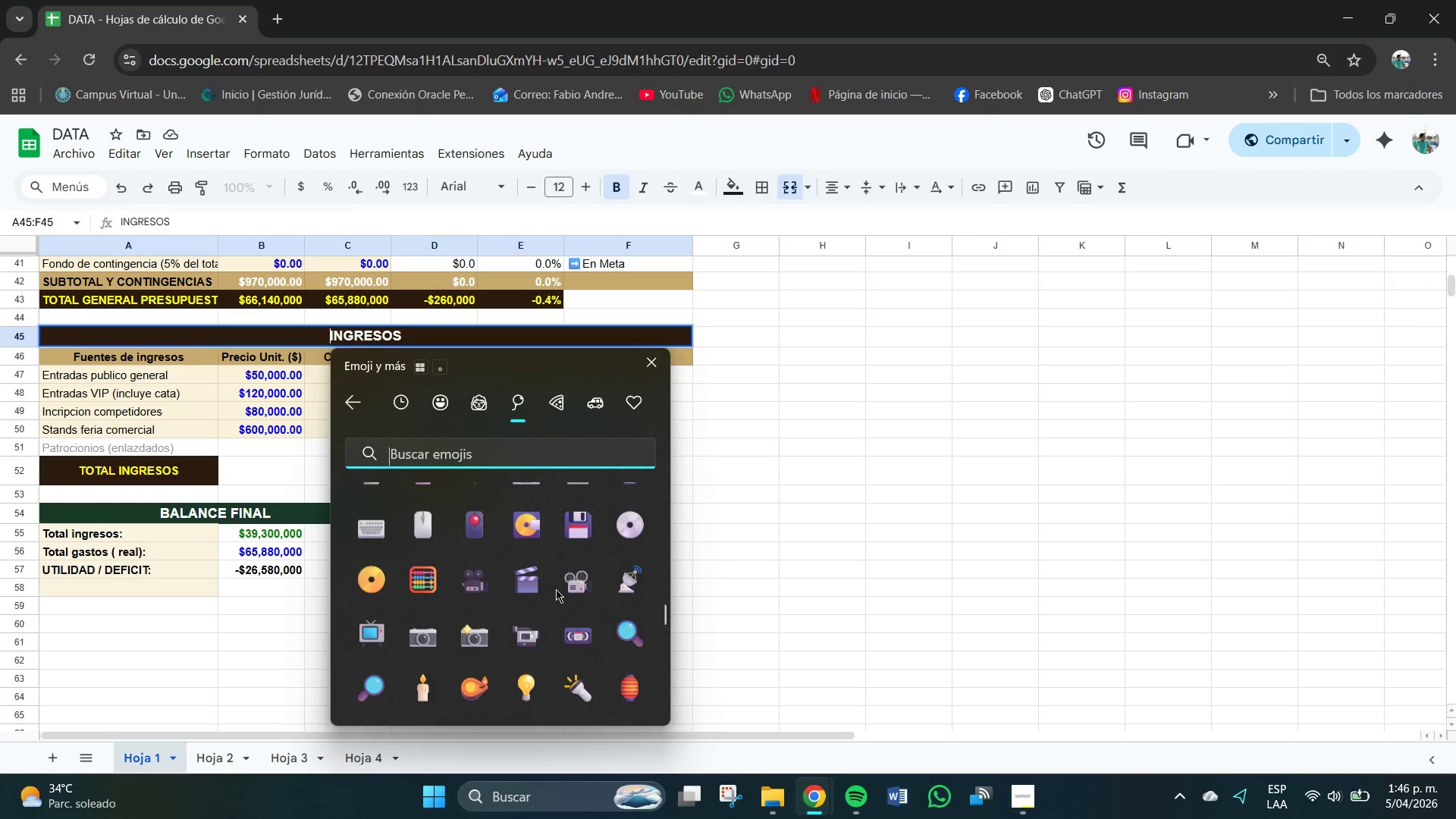 
scroll: coordinate [556, 597], scroll_direction: up, amount: 4.0
 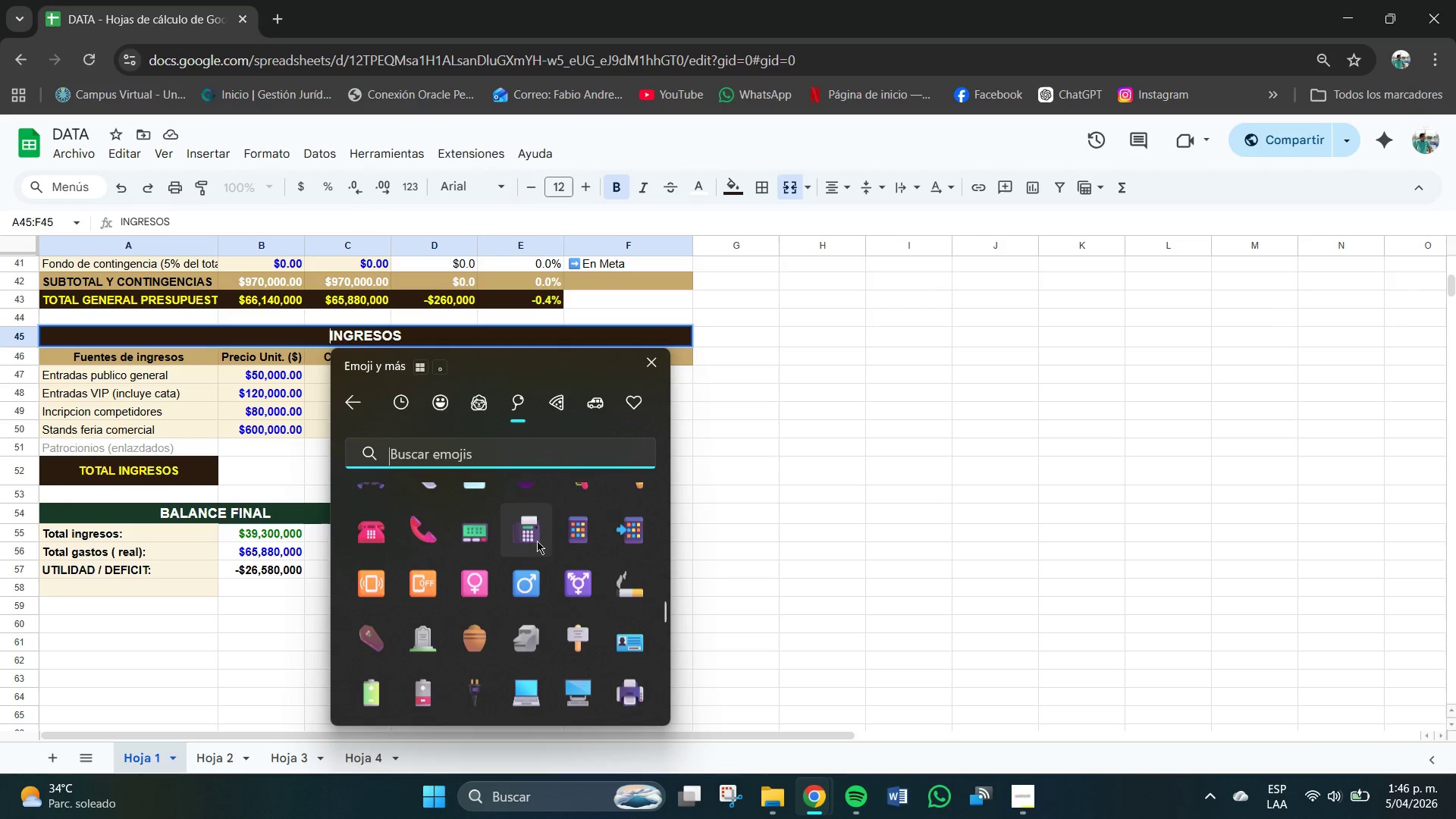 
scroll: coordinate [562, 615], scroll_direction: down, amount: 10.0
 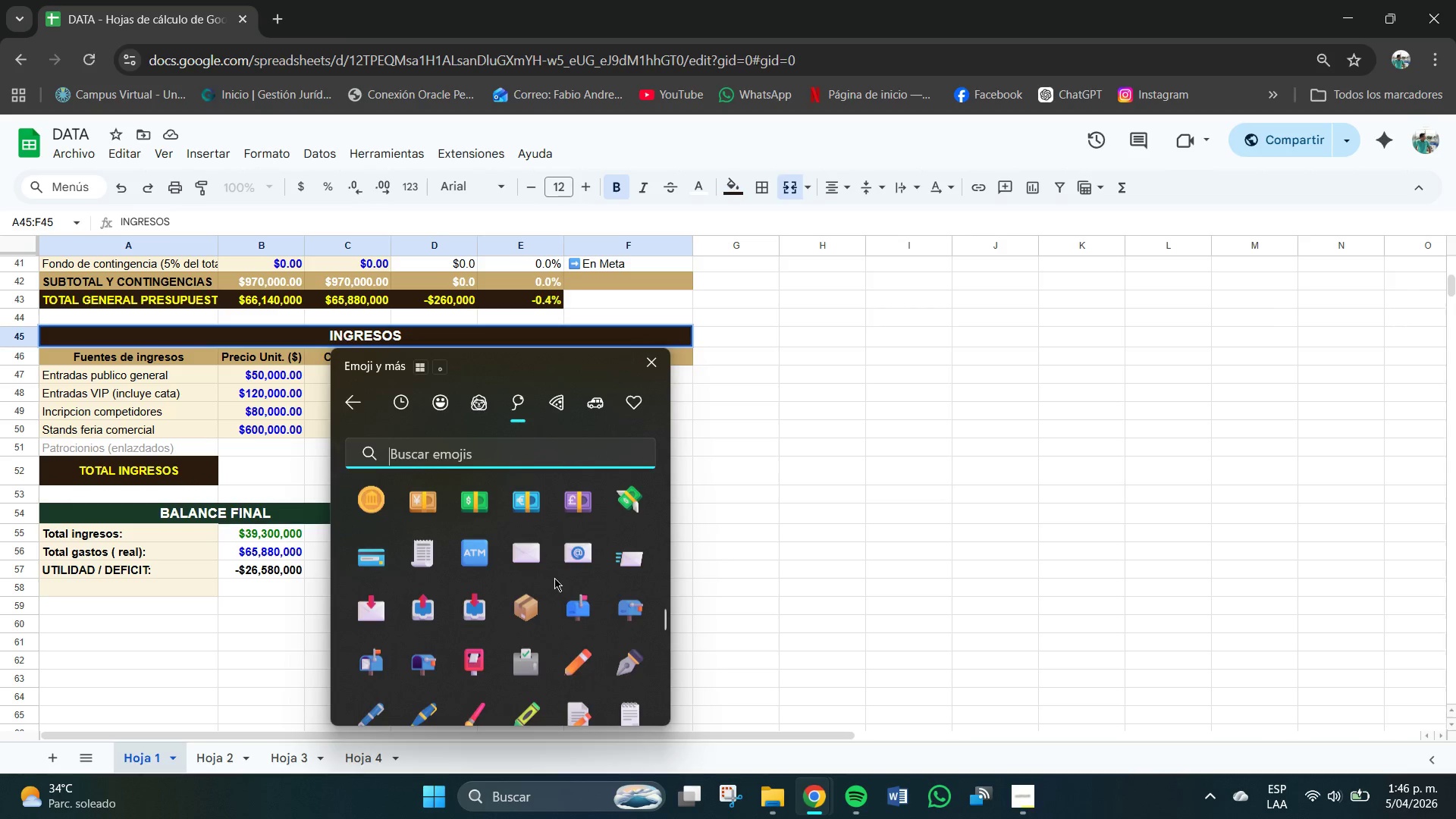 
left_click([479, 614])
 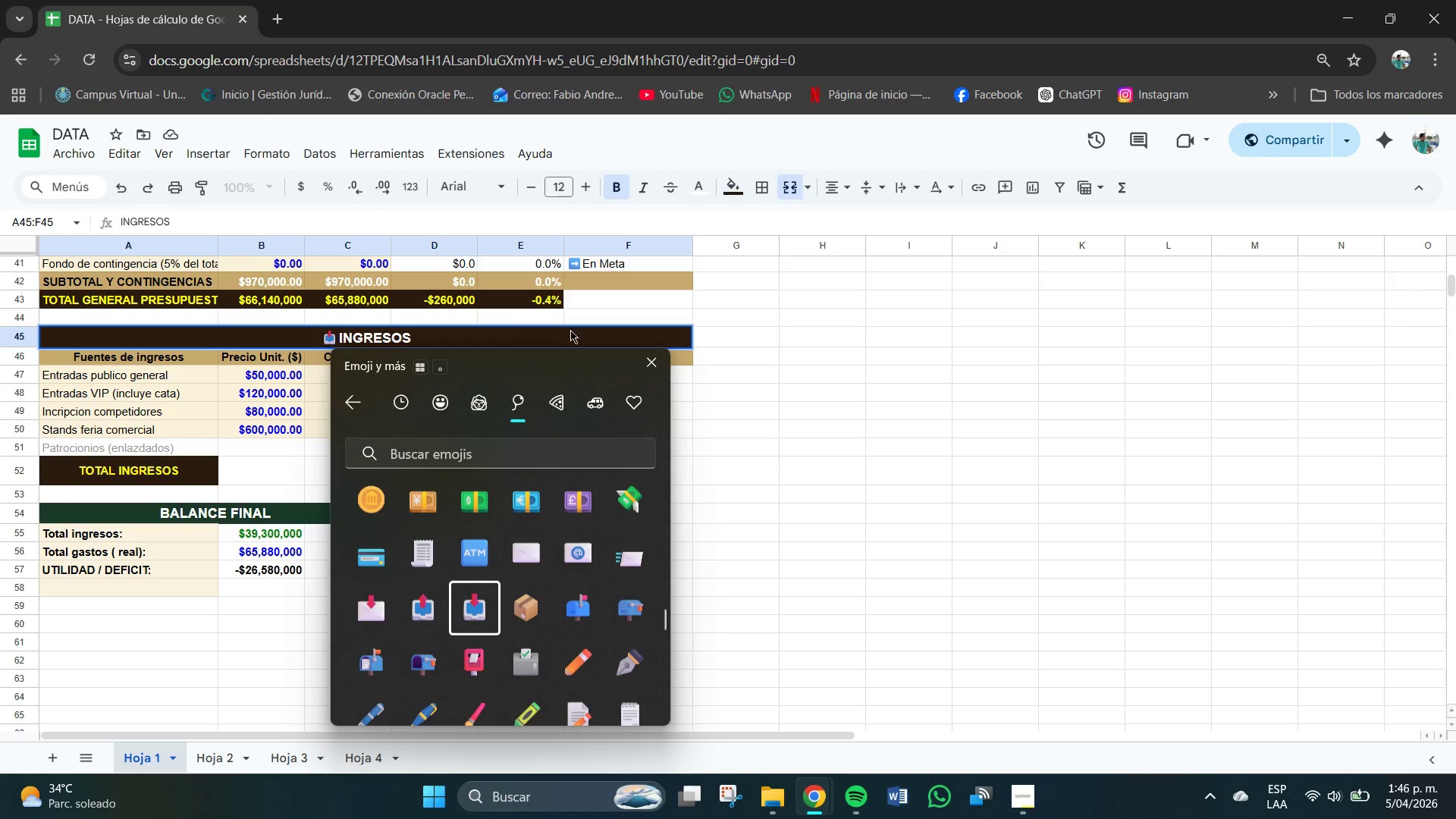 
left_click([484, 334])
 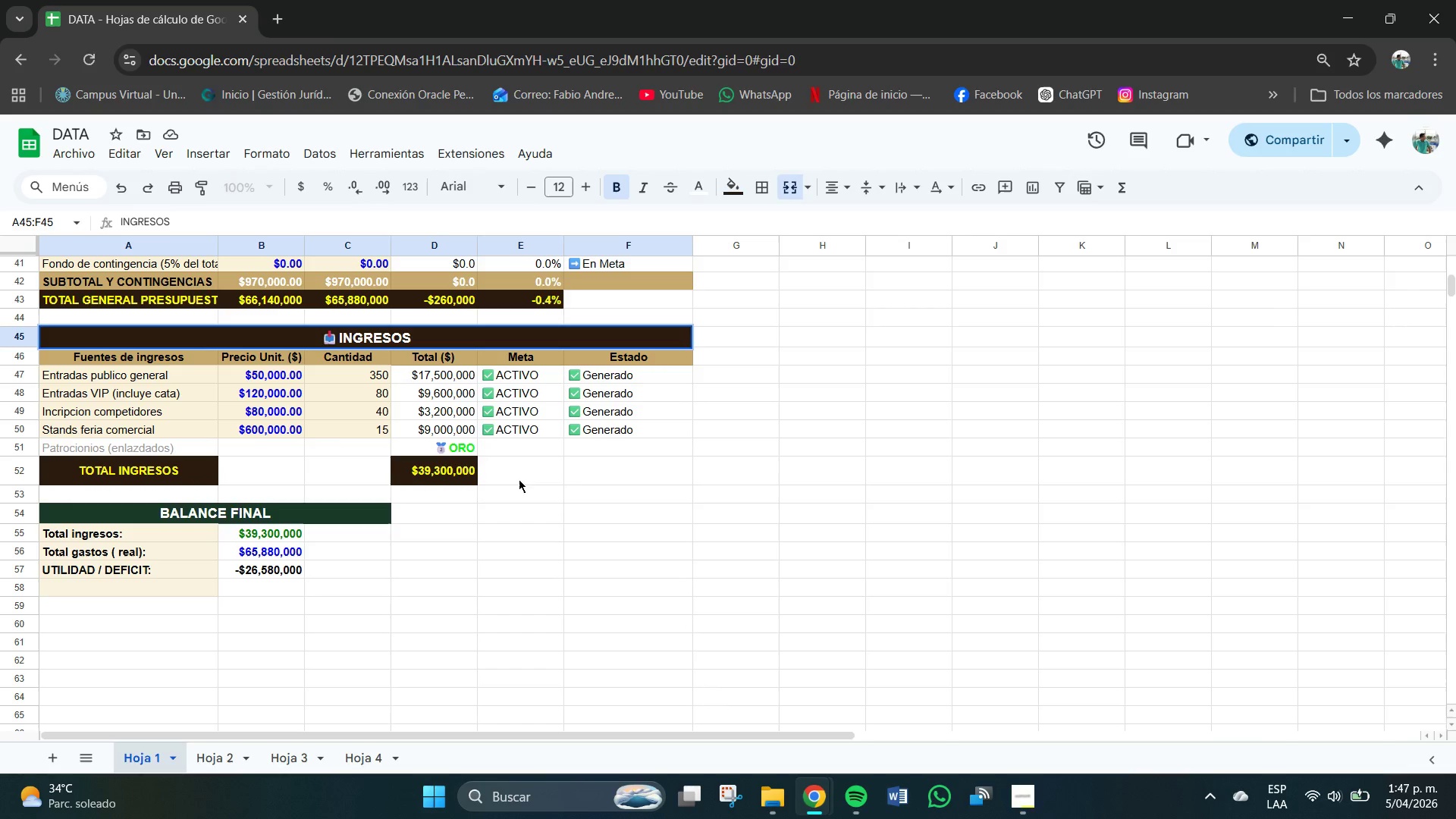 
wait(5.11)
 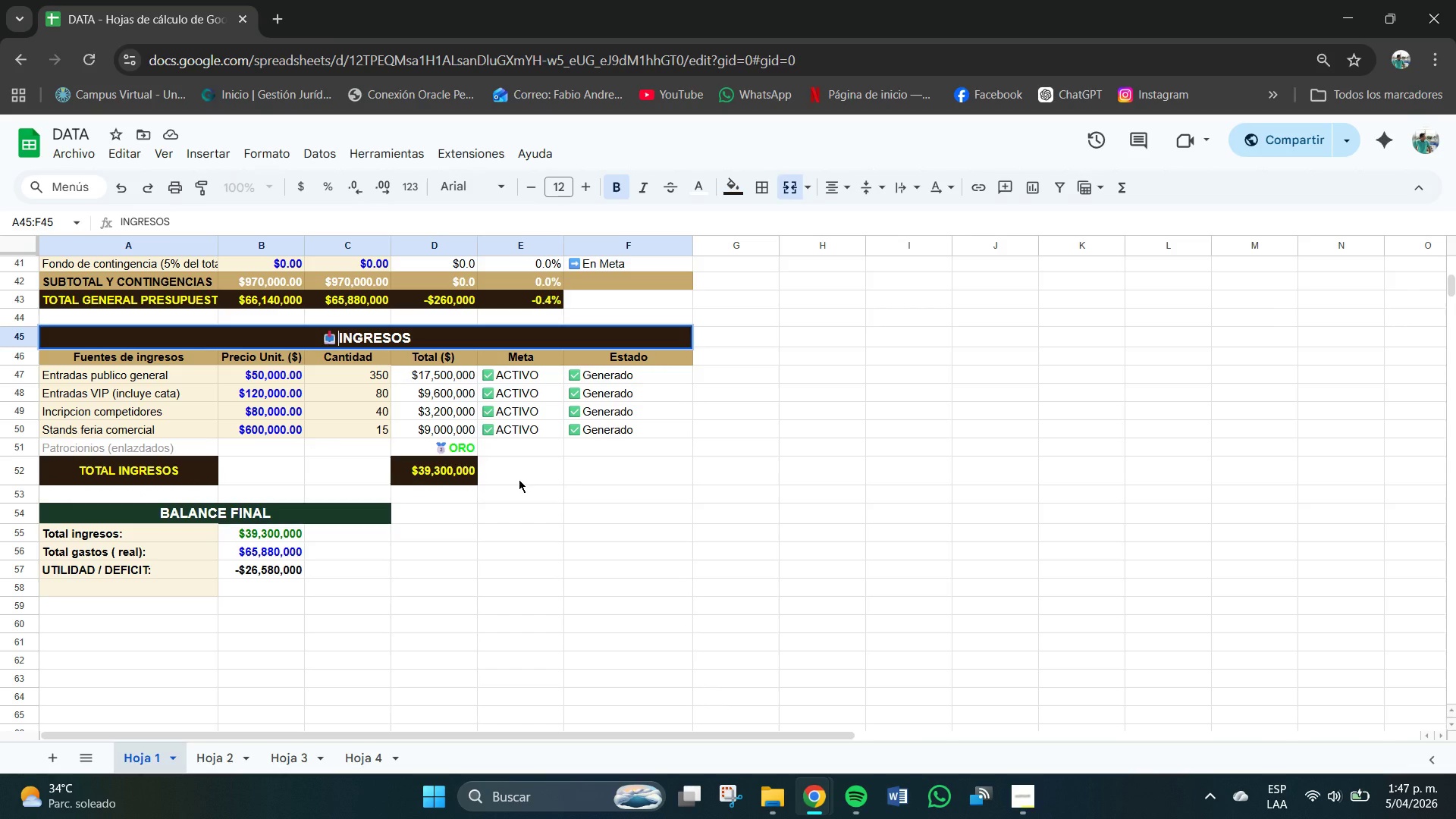 
double_click([77, 474])
 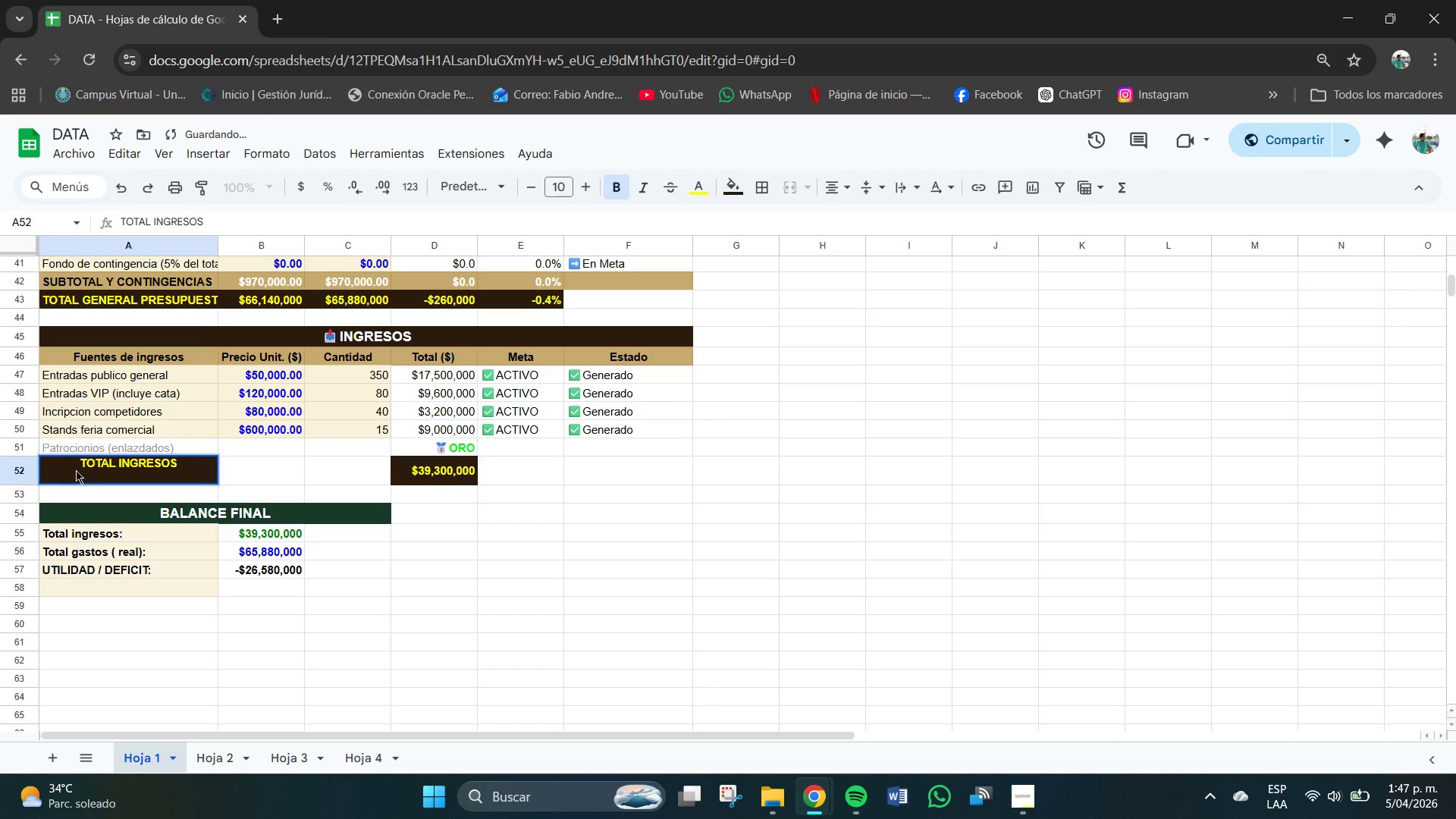 
left_click([74, 464])
 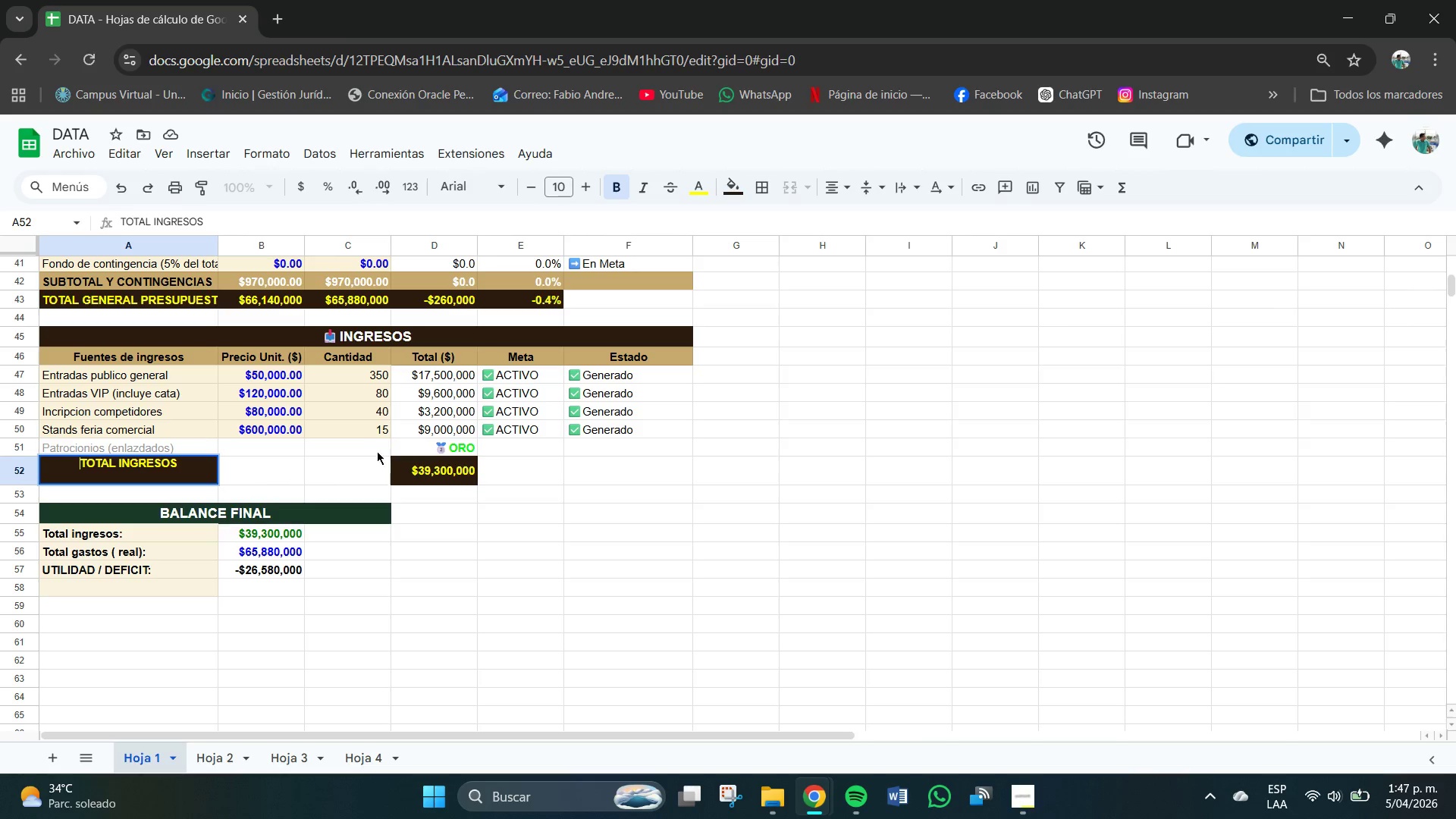 
wait(7.97)
 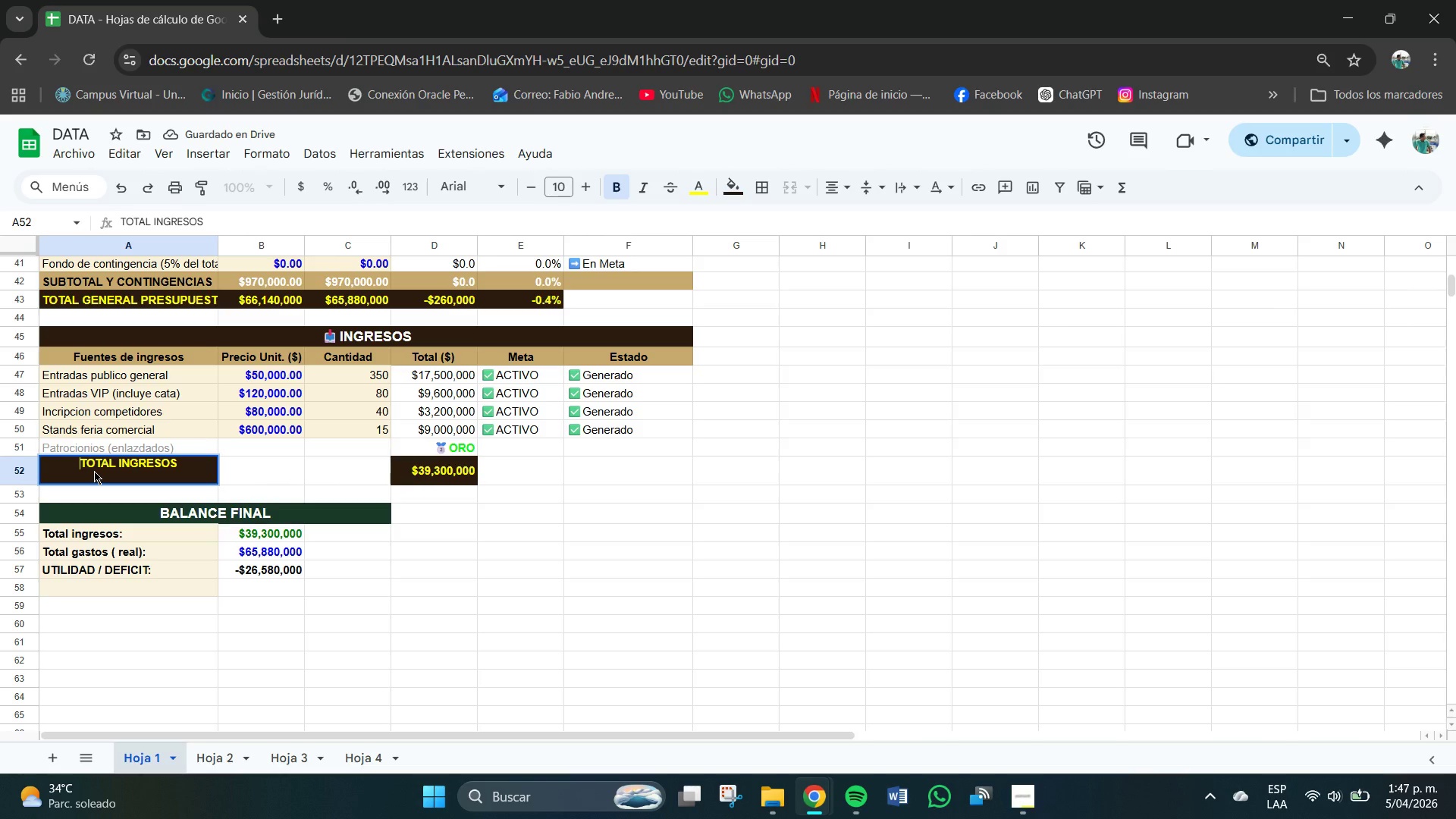 
left_click([231, 763])
 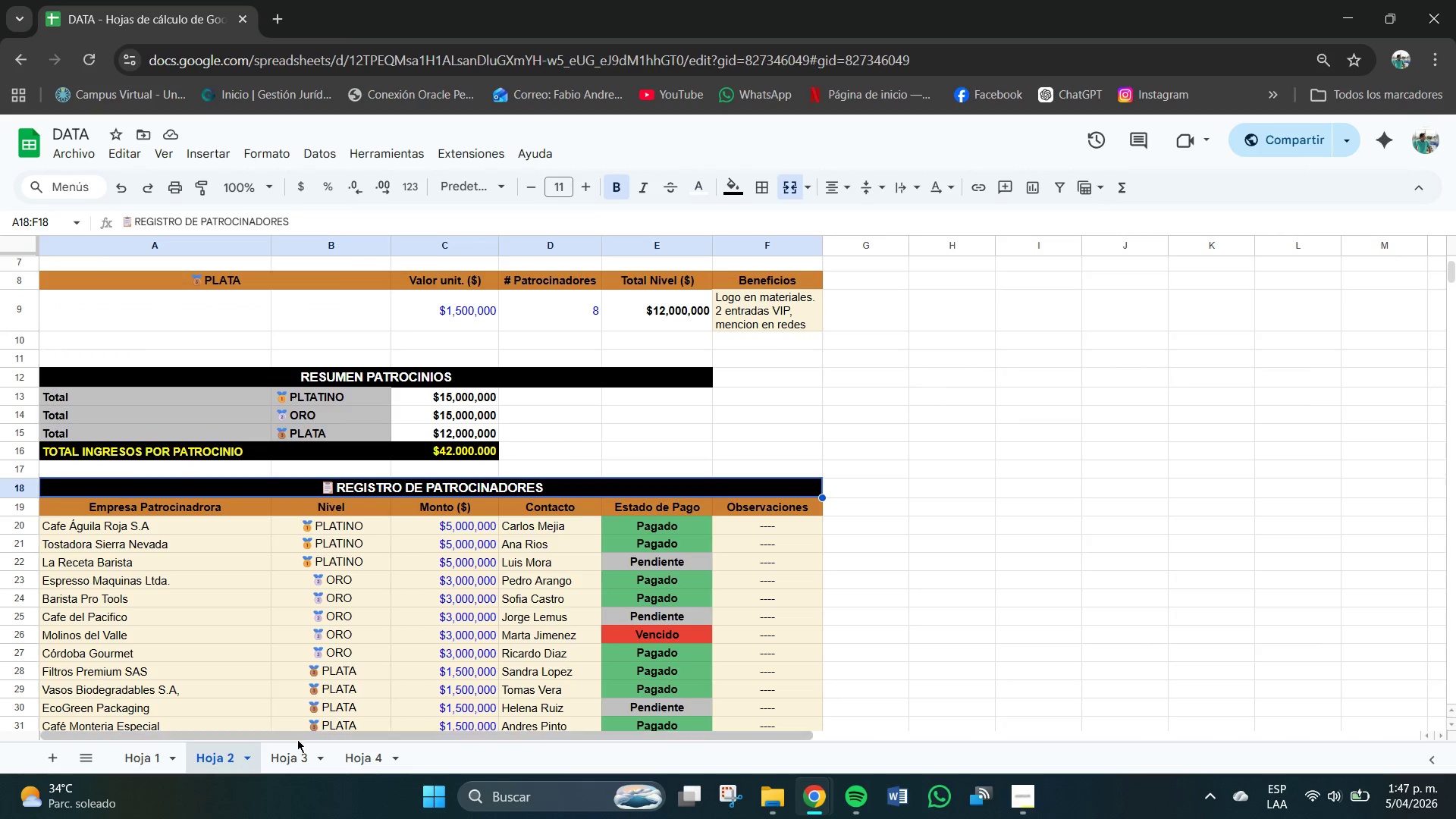 
left_click([301, 755])
 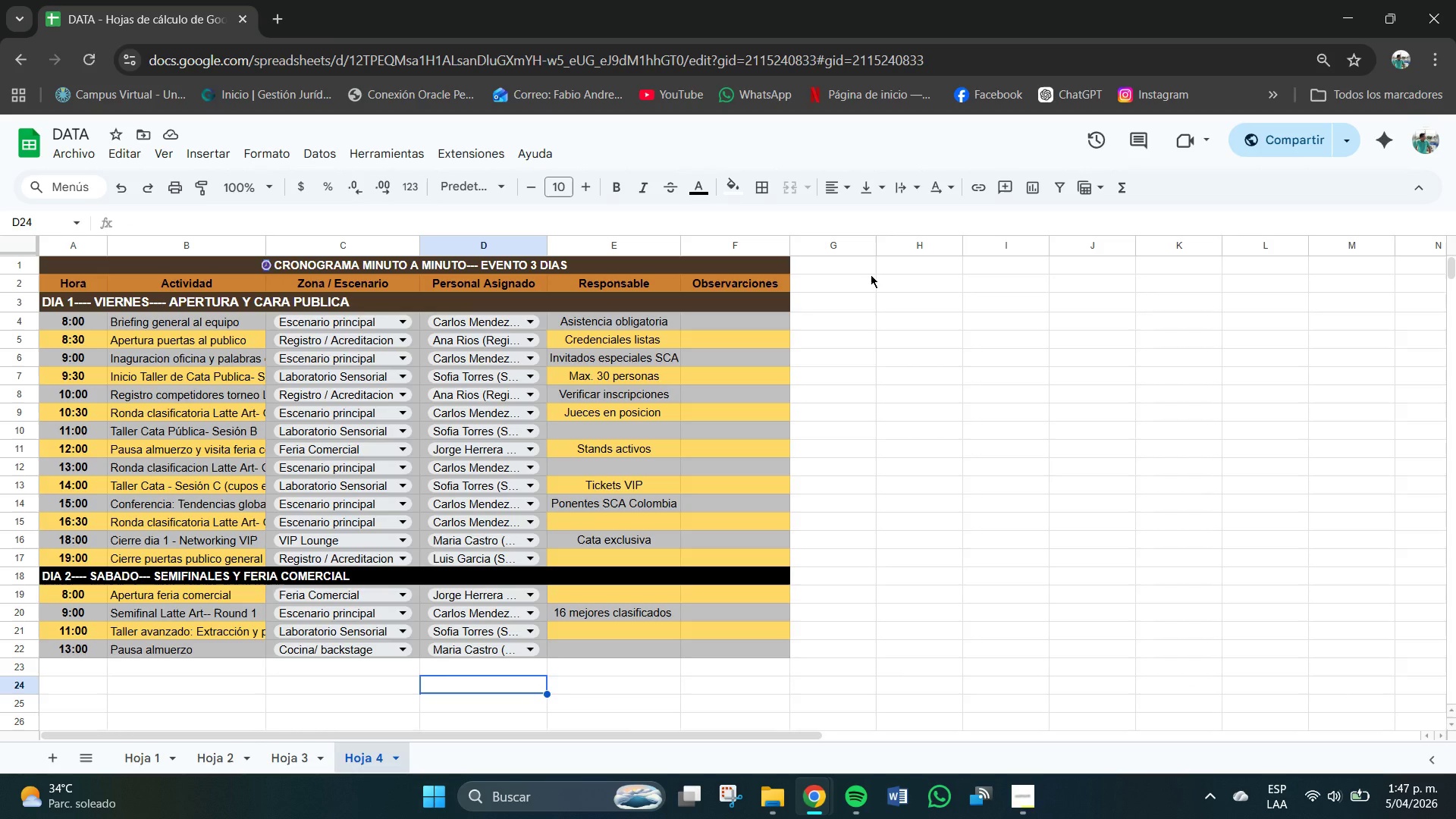 
wait(13.16)
 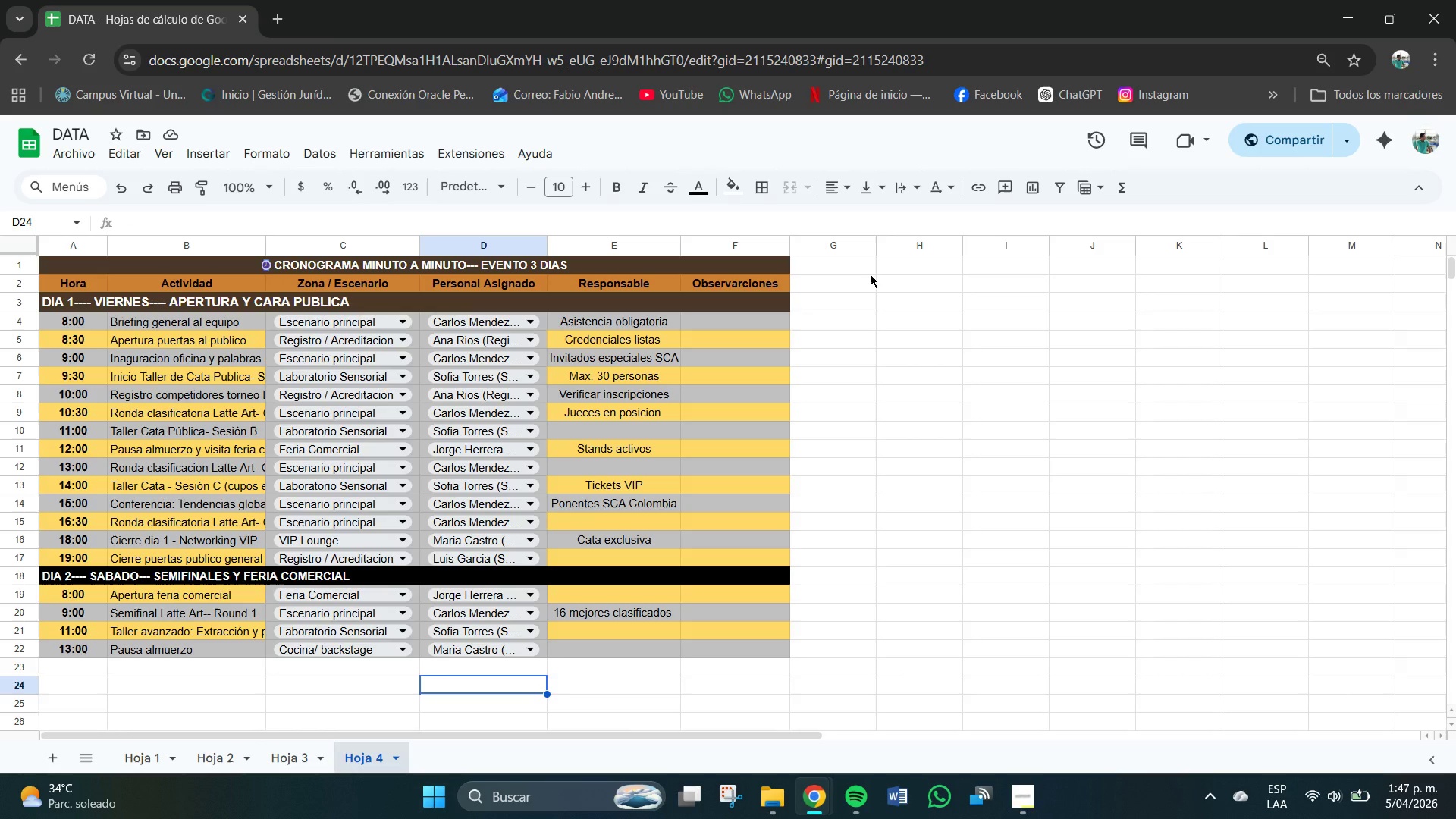 
left_click([403, 263])
 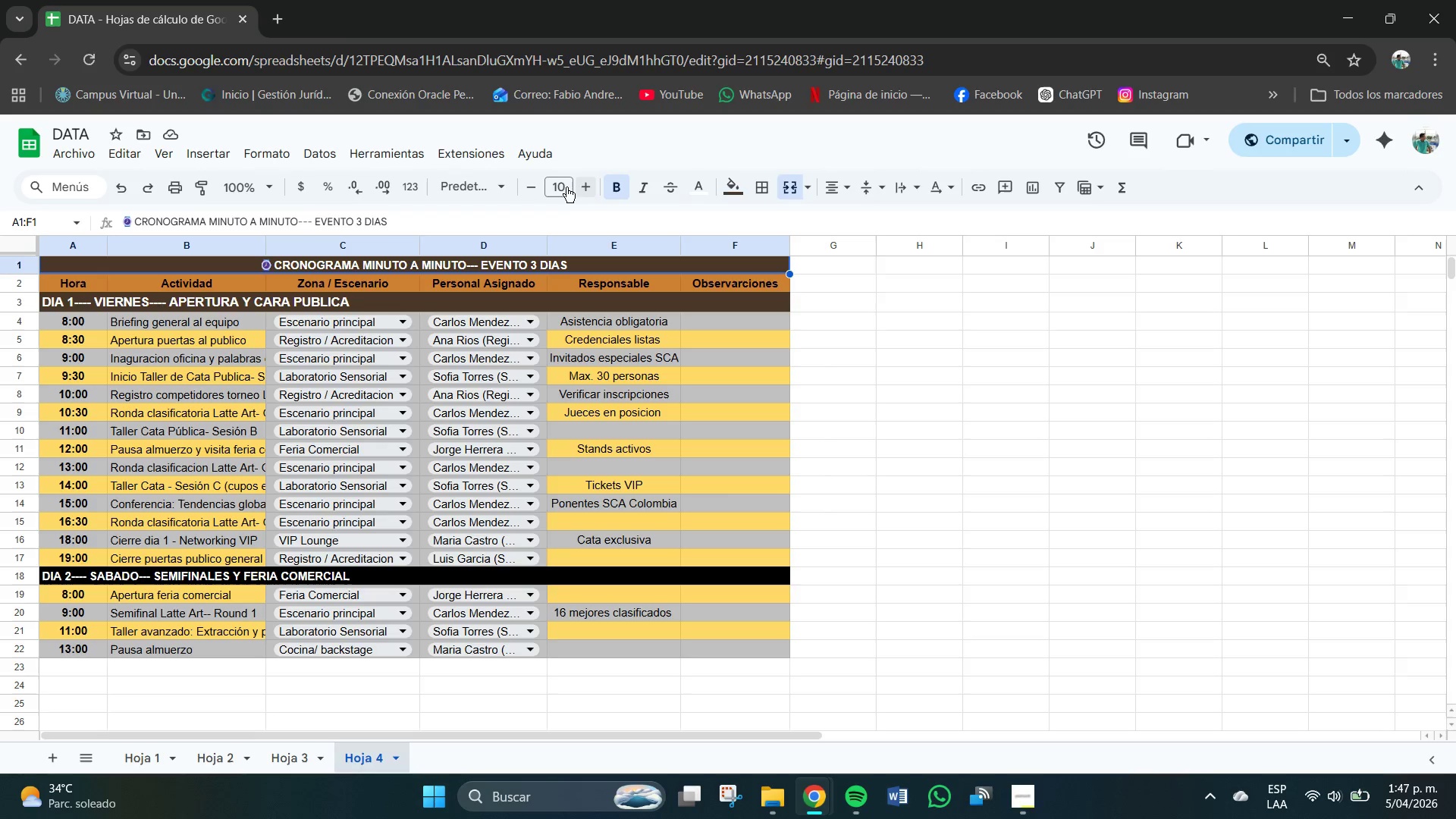 
left_click([568, 186])
 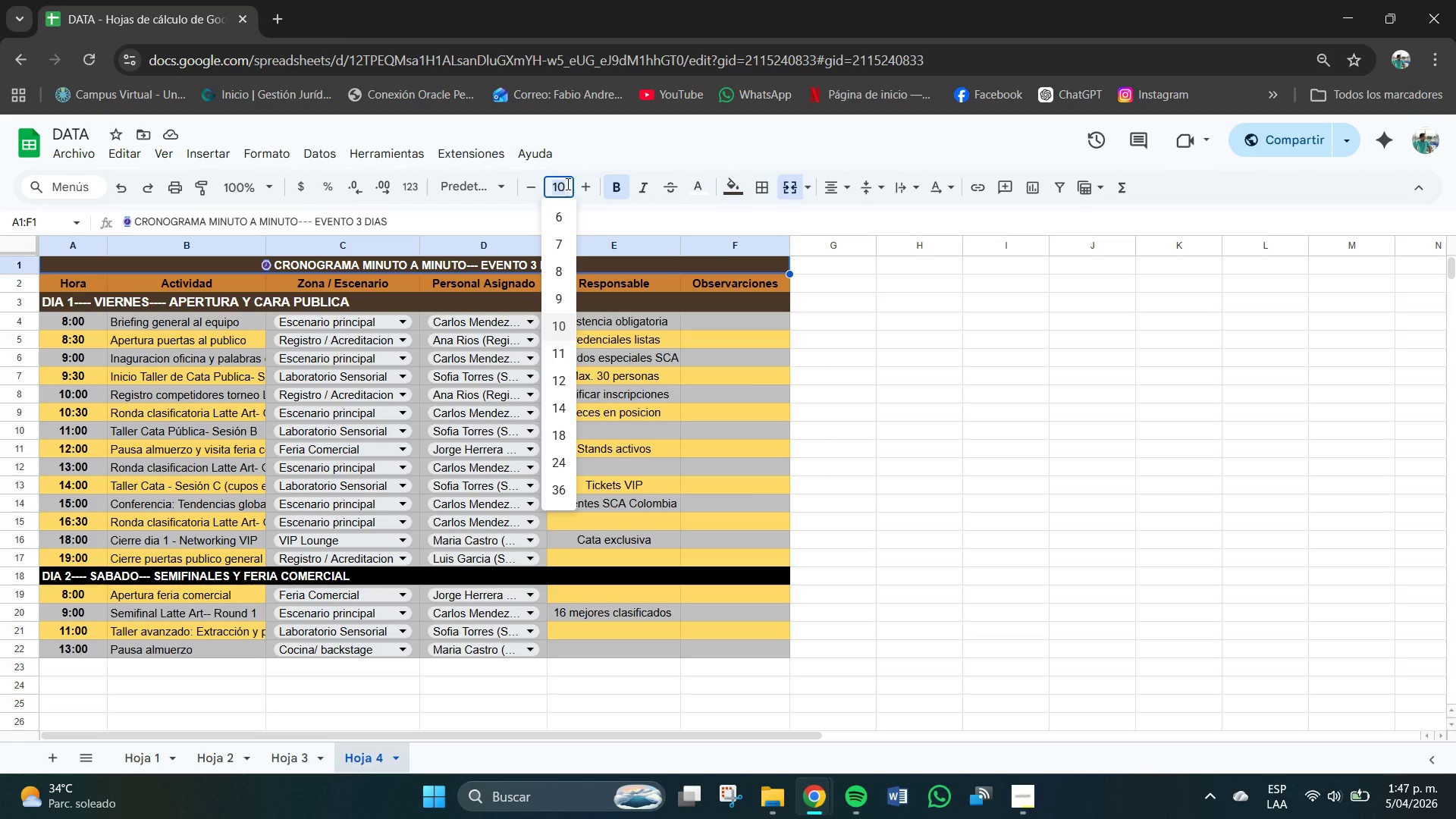 
key(Numpad1)
 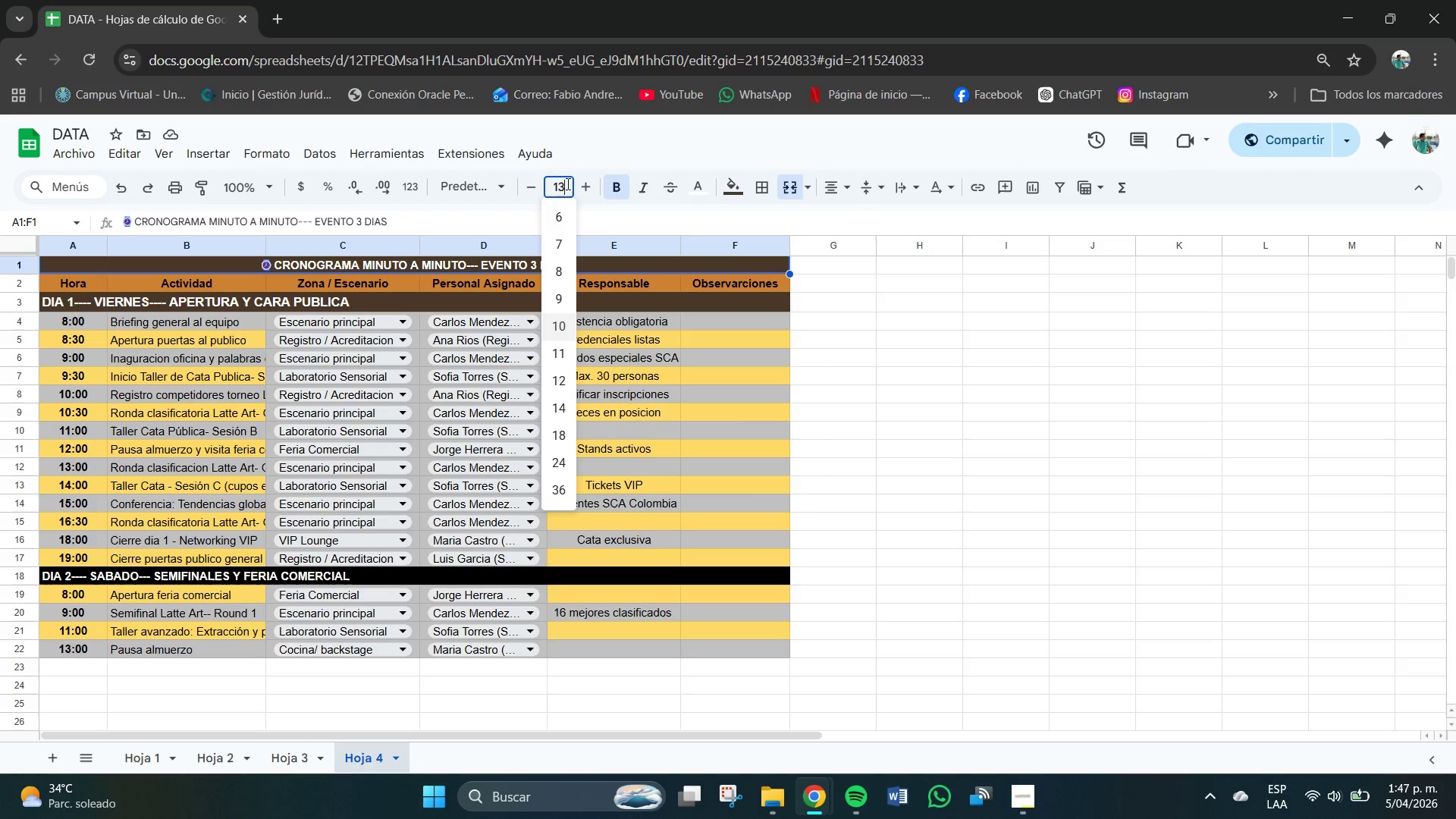 
key(Numpad3)
 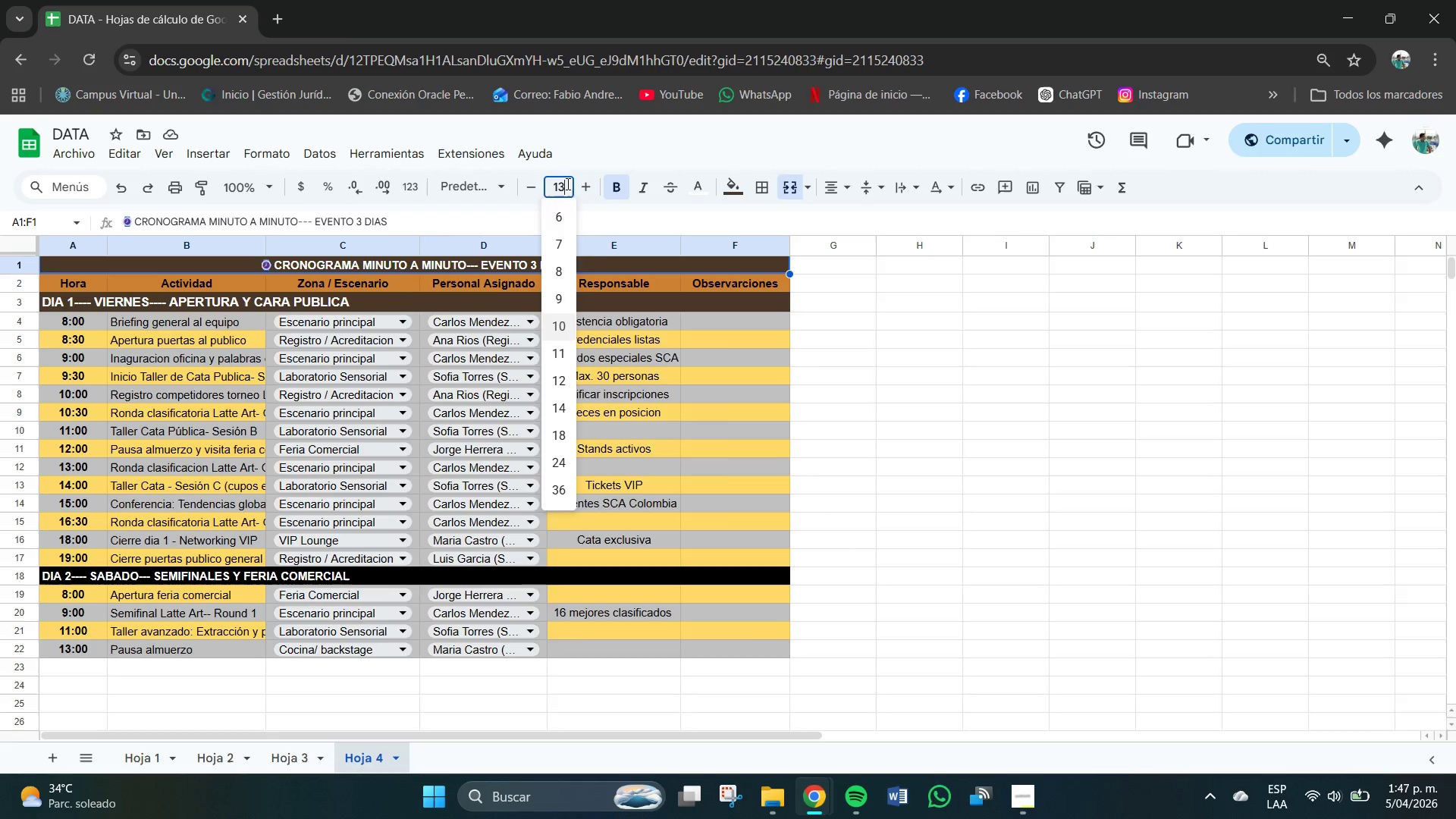 
key(NumpadEnter)
 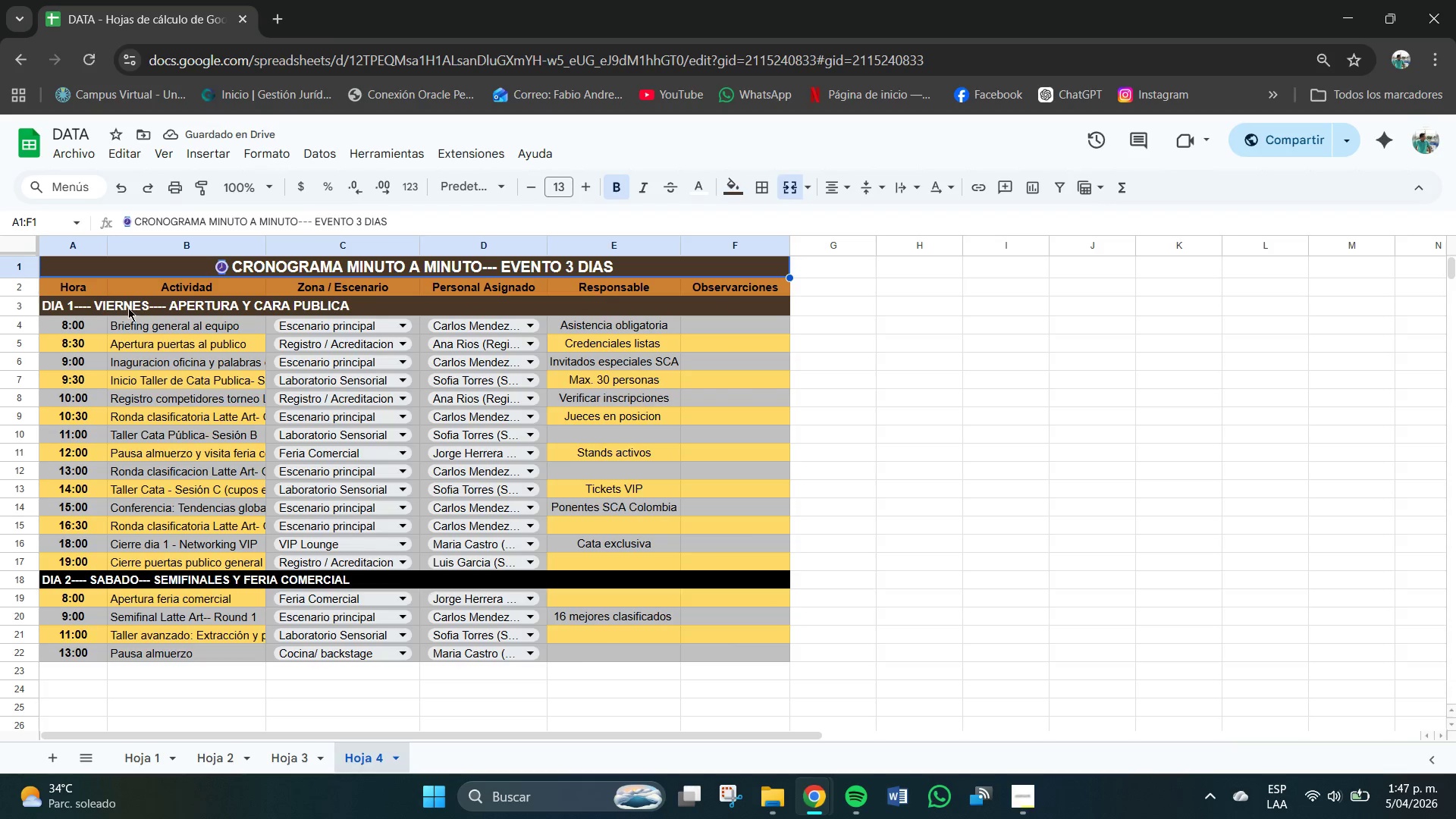 
left_click([29, 264])
 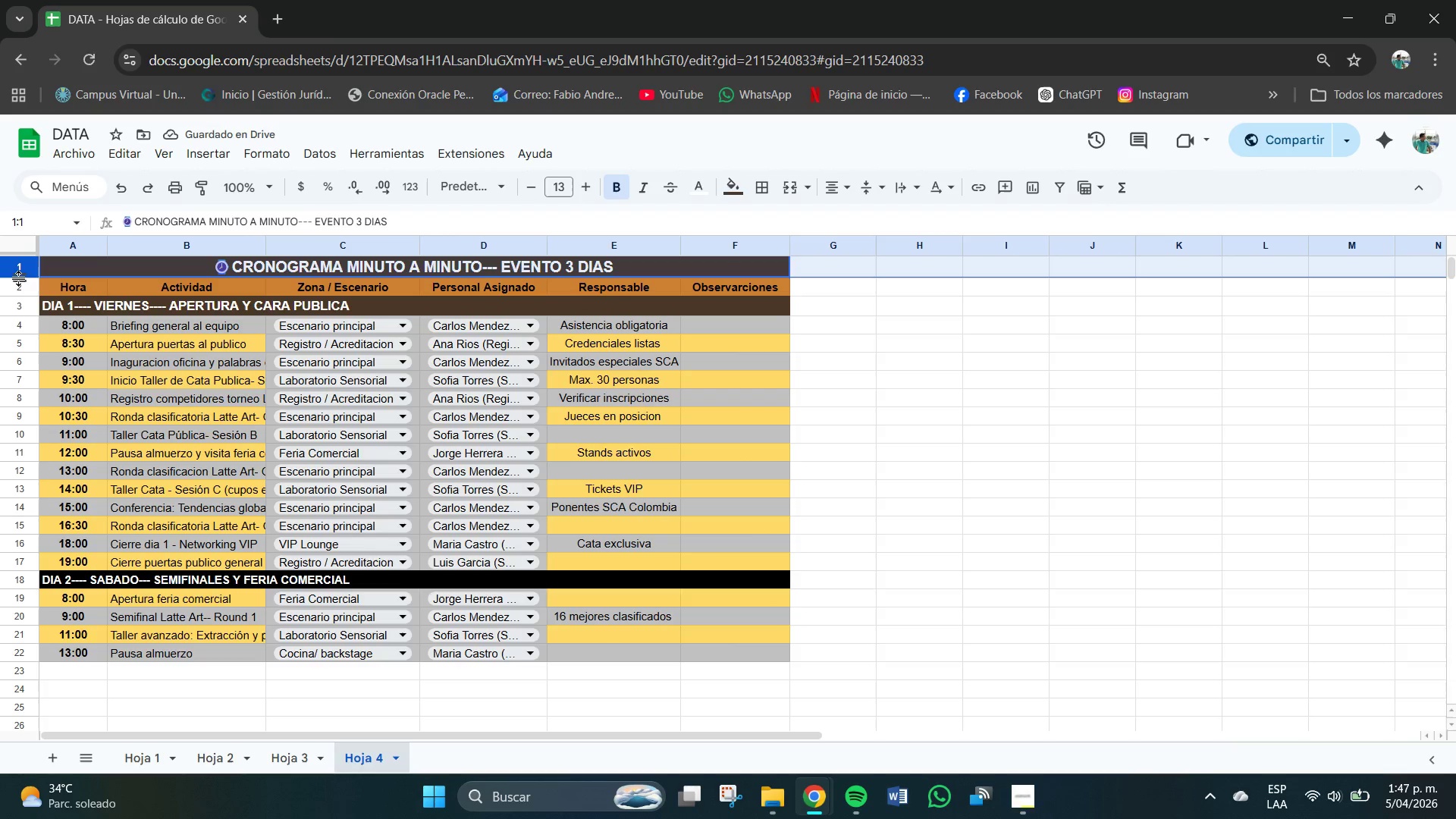 
left_click_drag(start_coordinate=[19, 278], to_coordinate=[19, 286])
 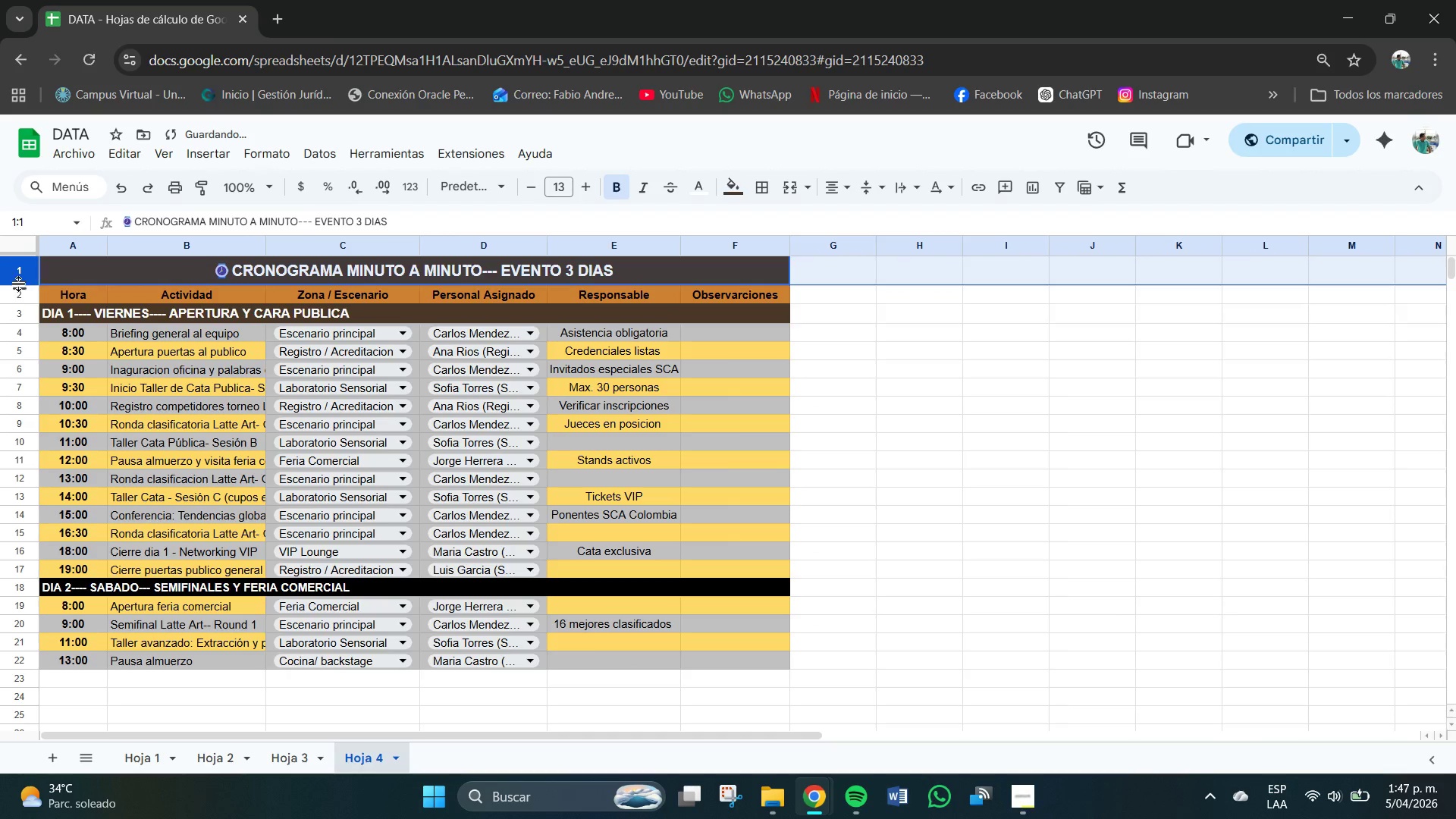 
left_click_drag(start_coordinate=[19, 284], to_coordinate=[22, 292])
 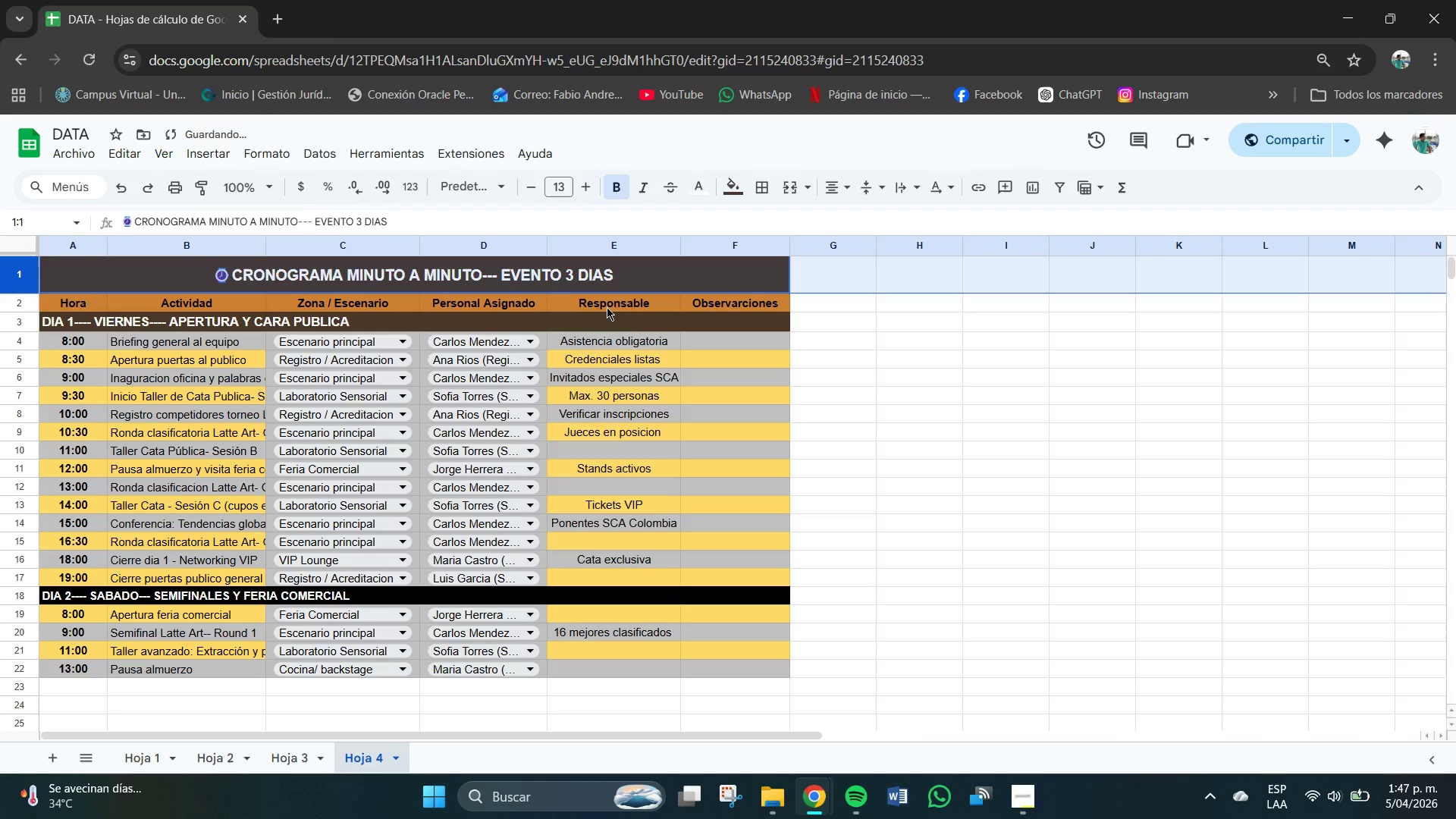 
left_click([1005, 357])
 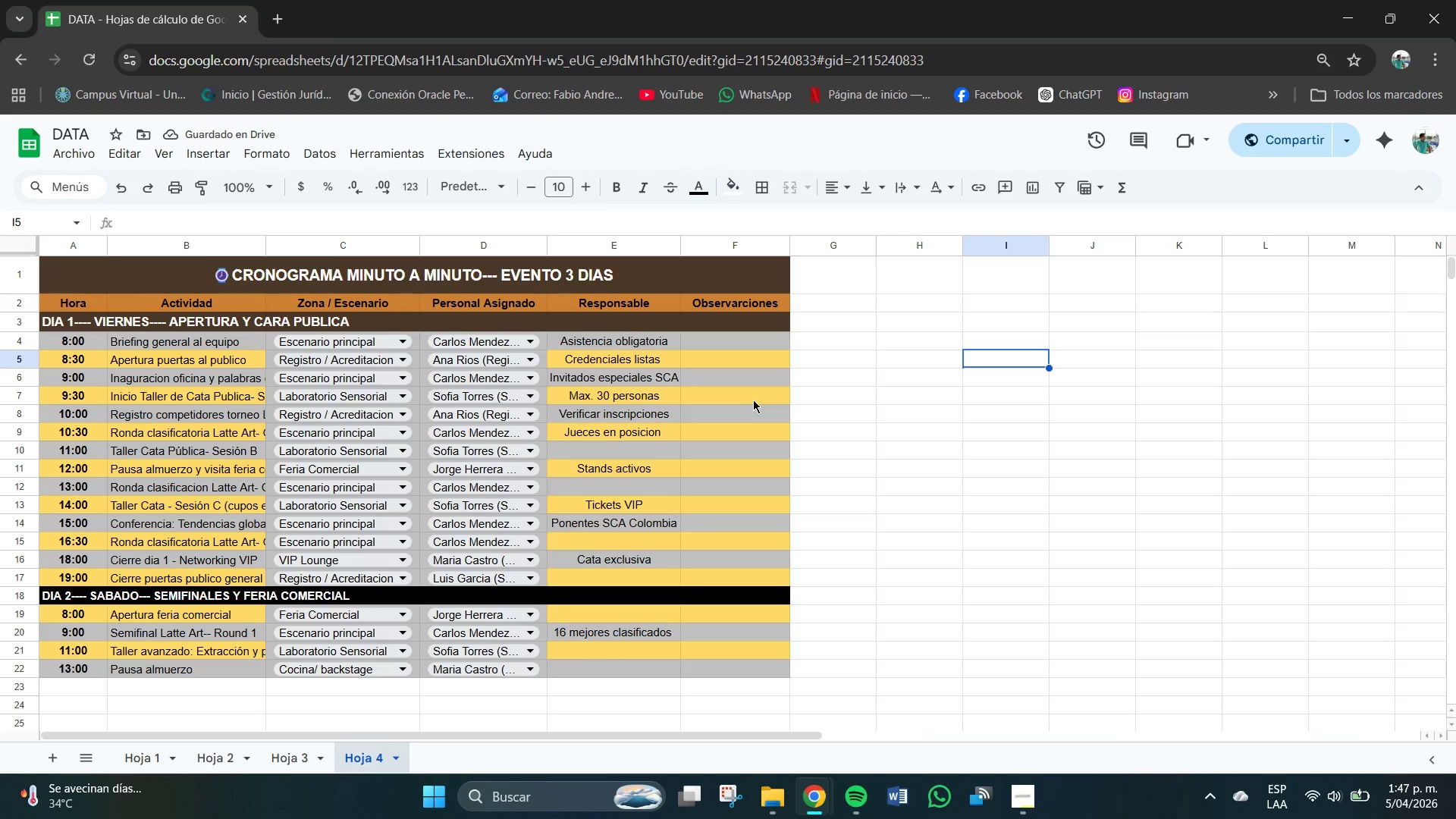 
left_click([874, 378])
 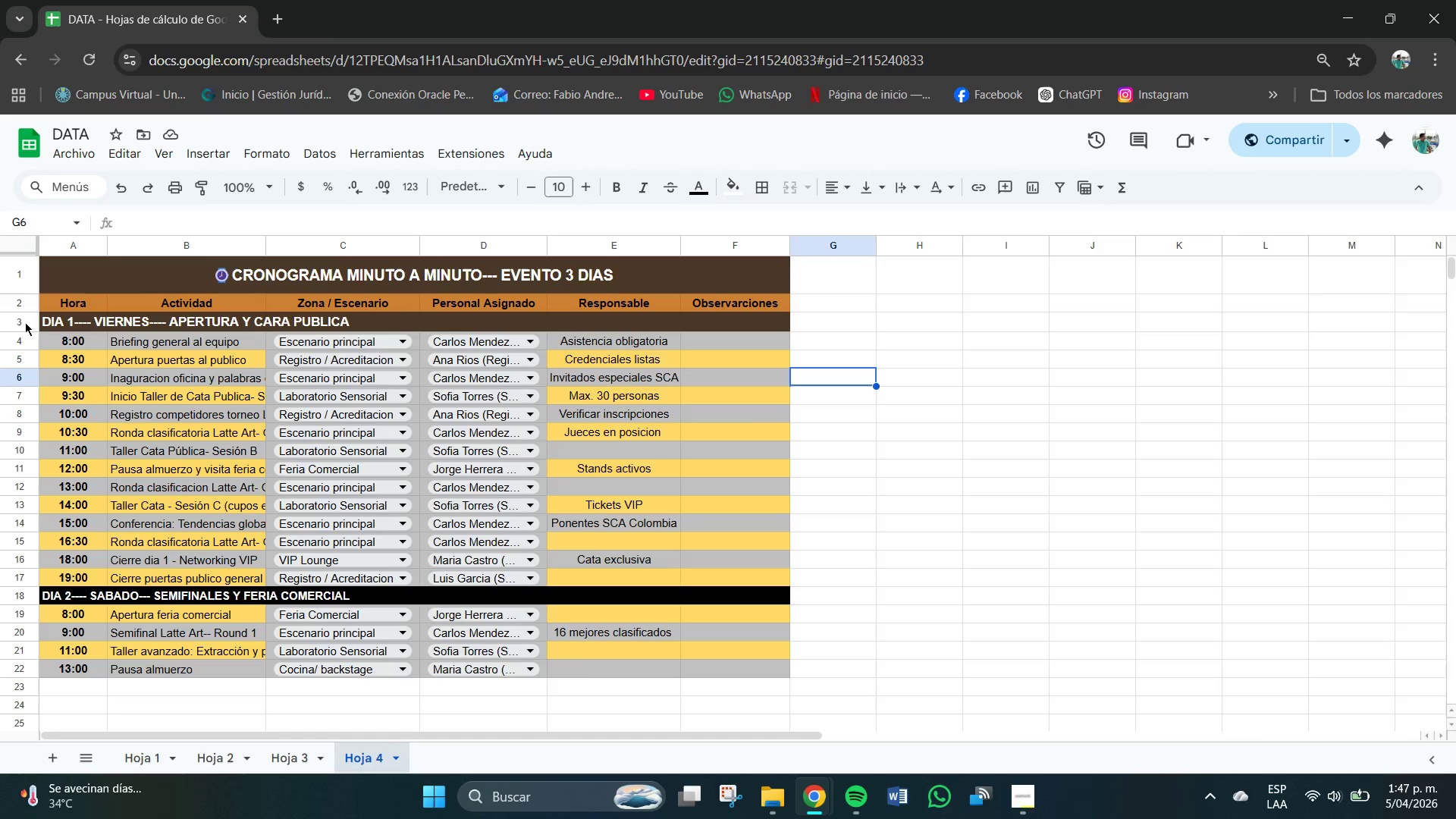 
left_click([27, 322])
 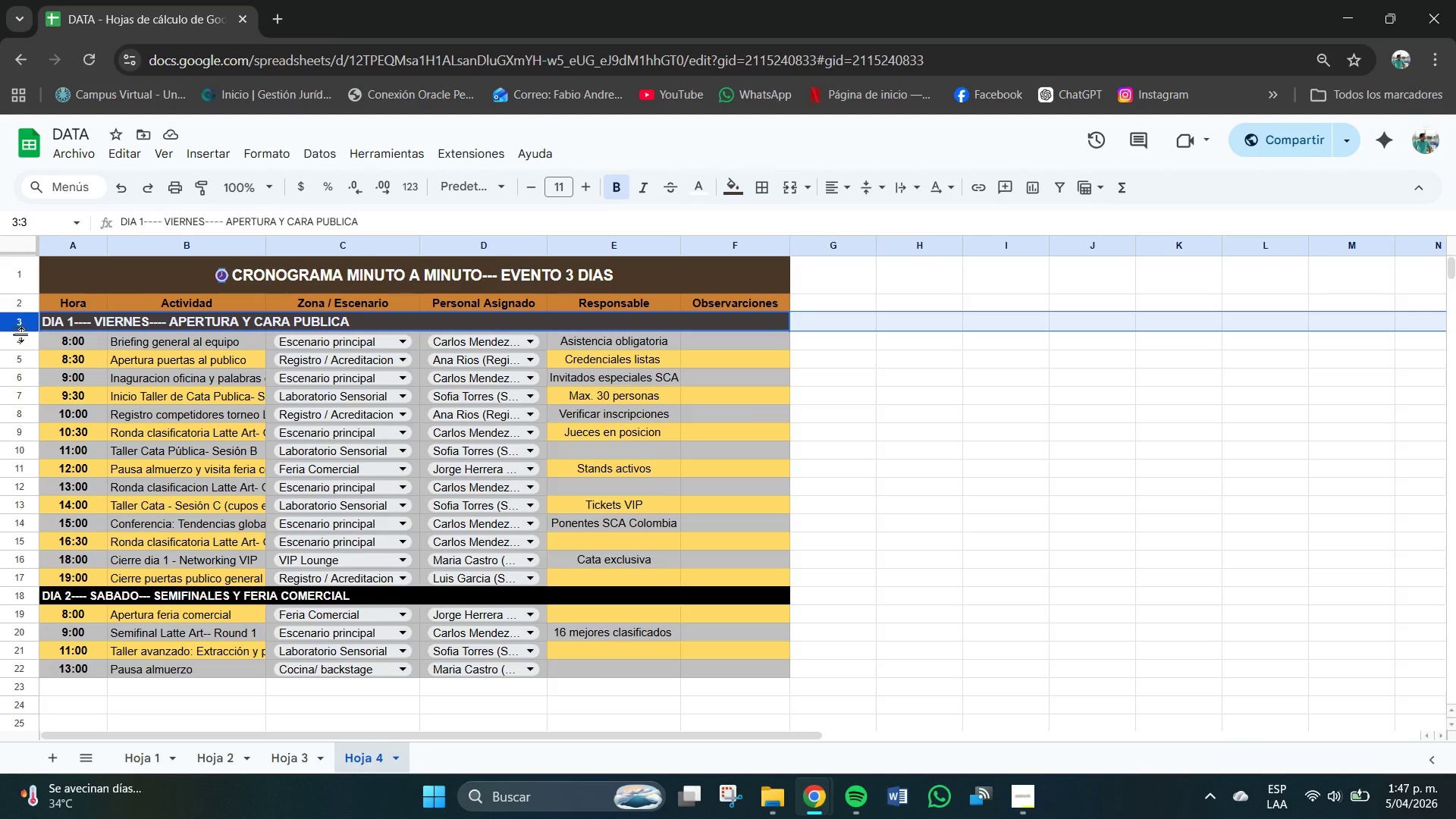 
left_click_drag(start_coordinate=[20, 332], to_coordinate=[23, 340])
 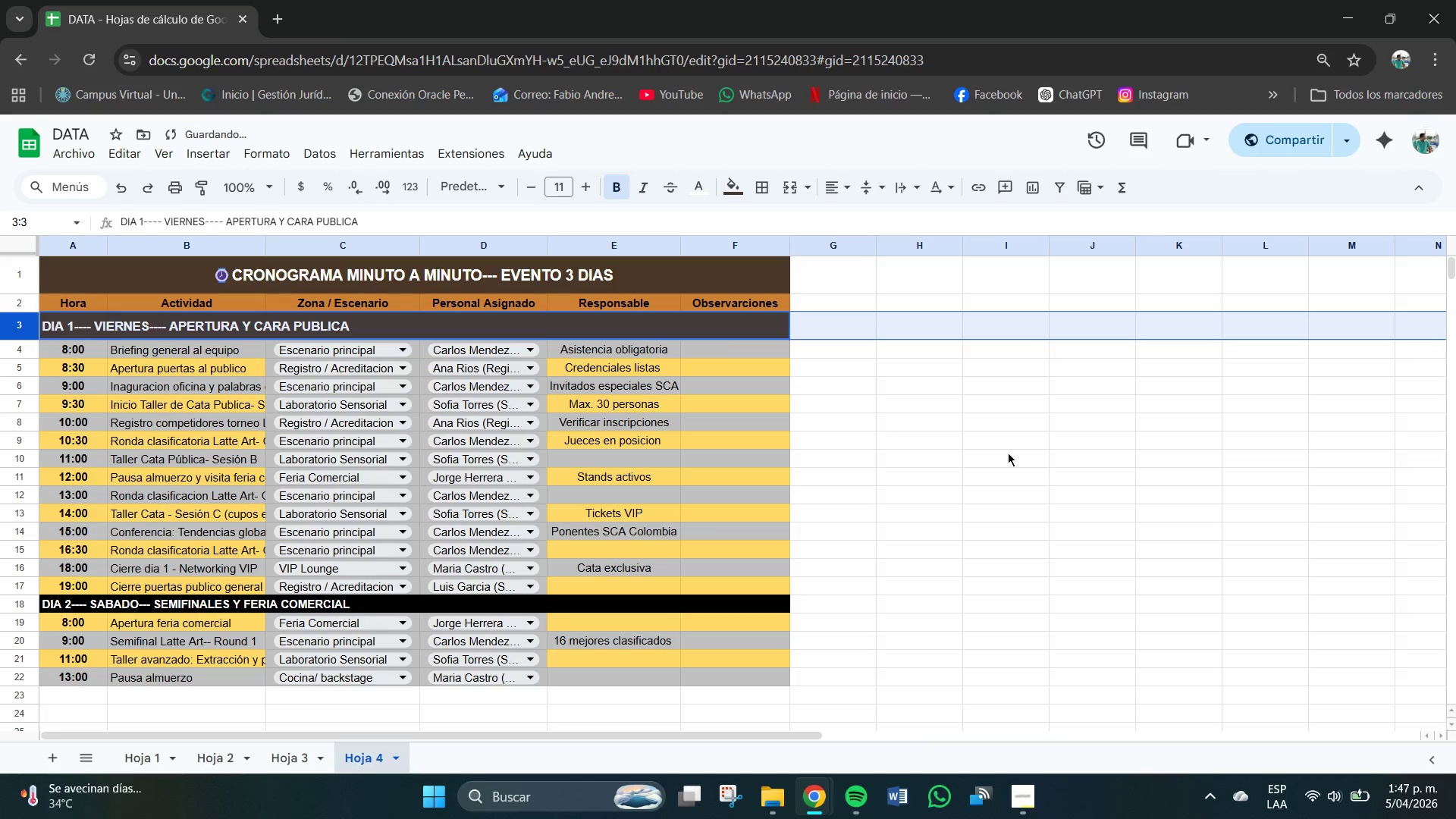 
left_click([1059, 460])
 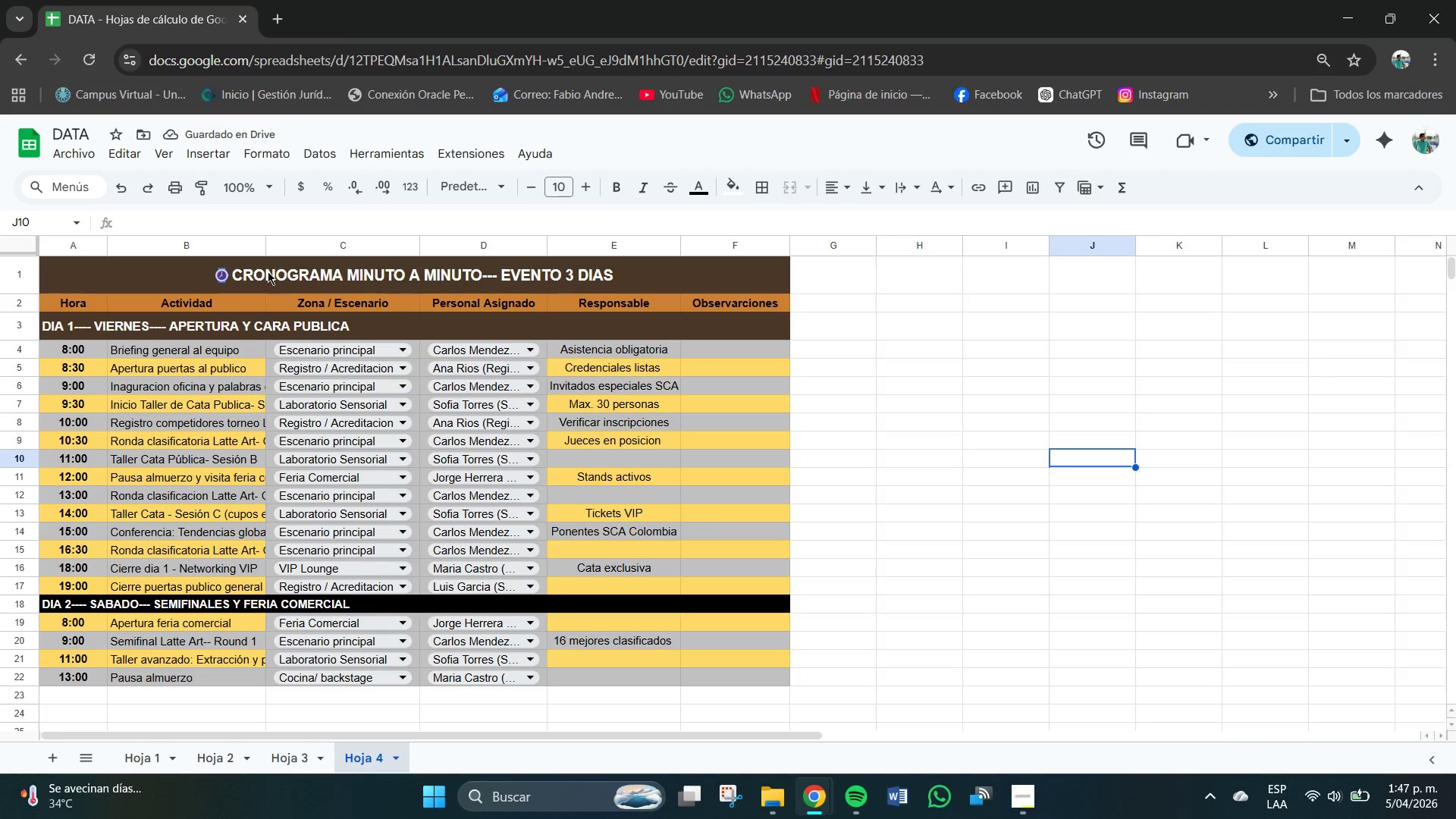 
left_click([24, 304])
 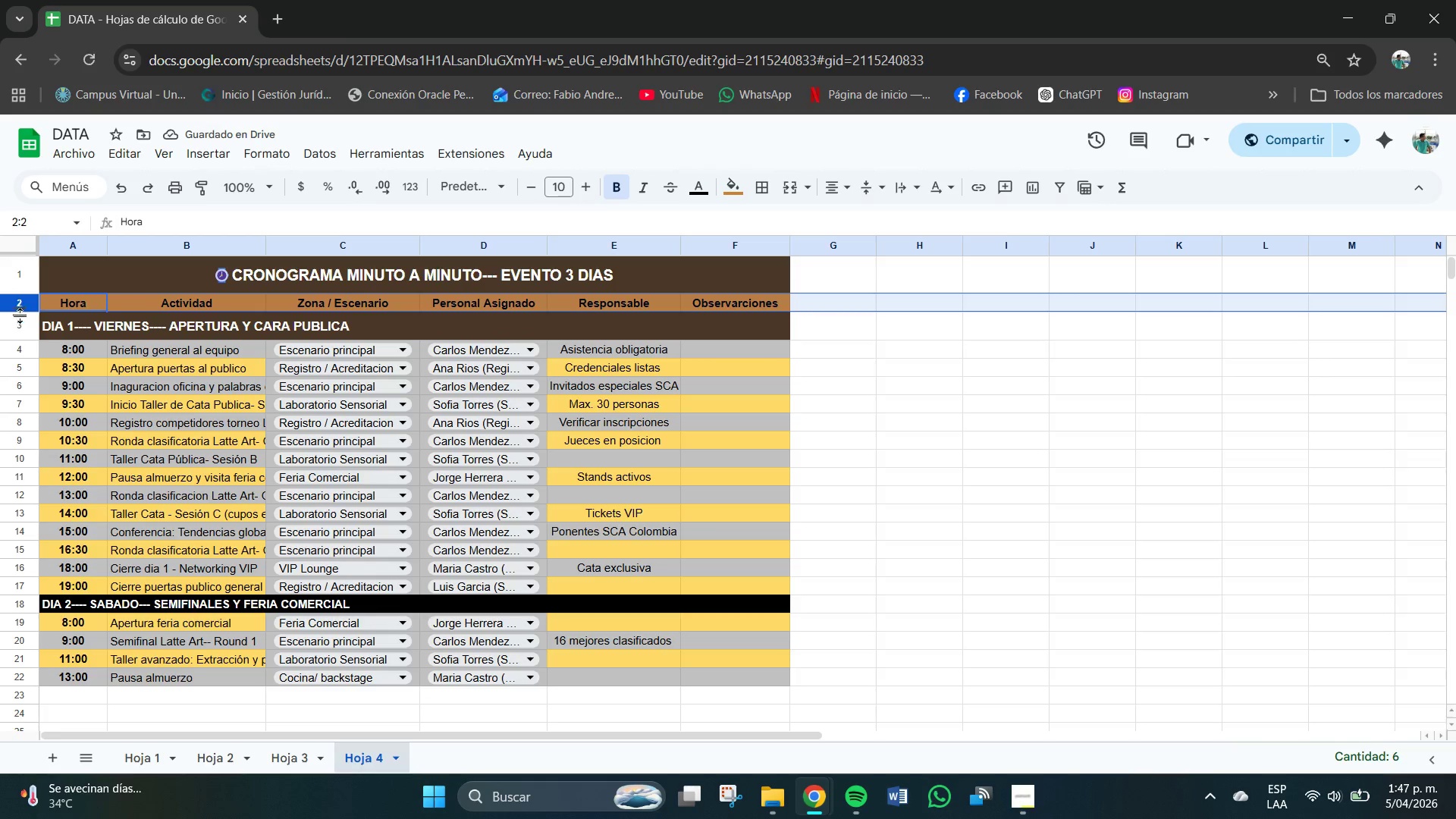 
left_click_drag(start_coordinate=[20, 313], to_coordinate=[25, 315])
 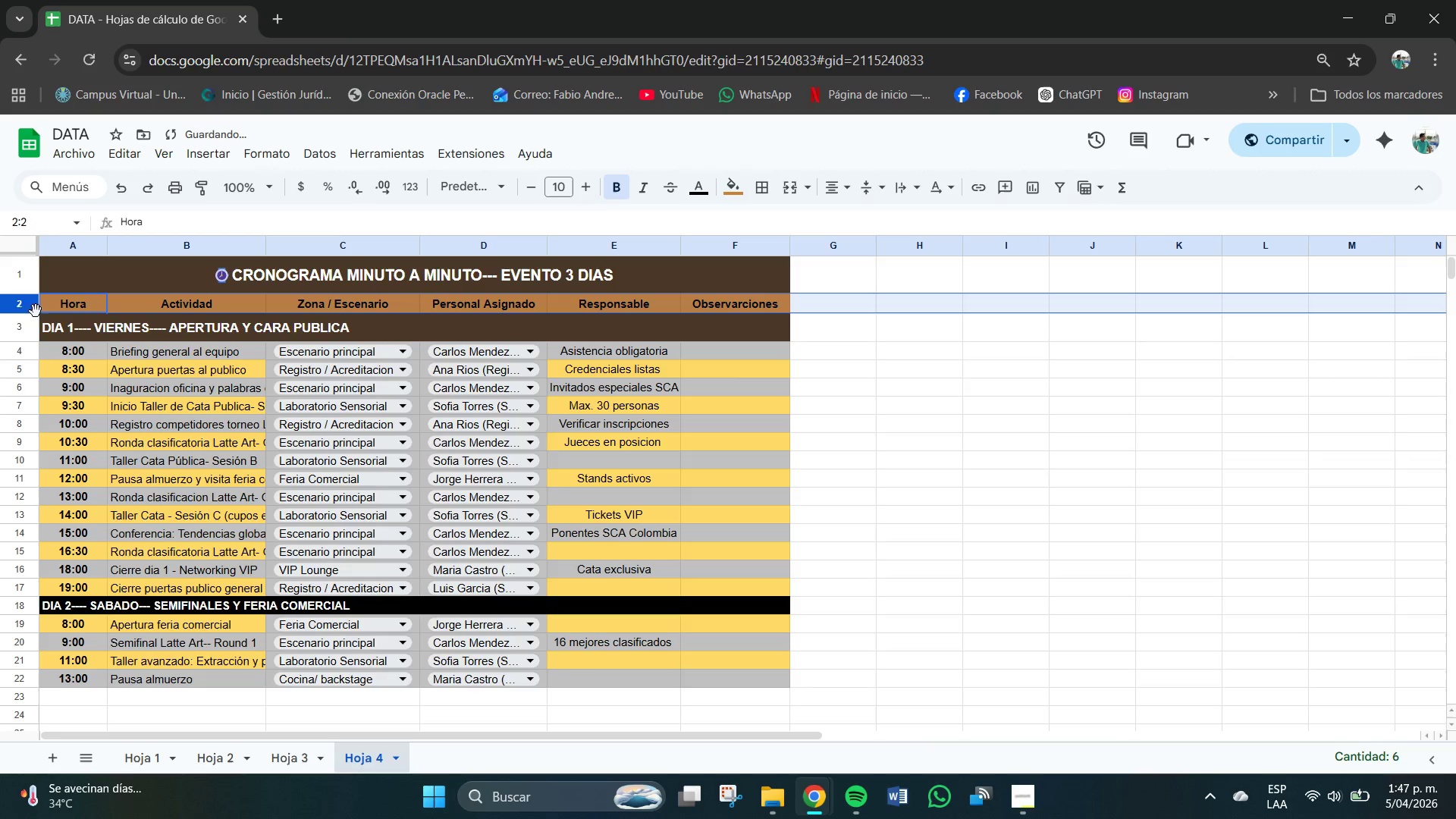 
left_click_drag(start_coordinate=[21, 314], to_coordinate=[27, 315])
 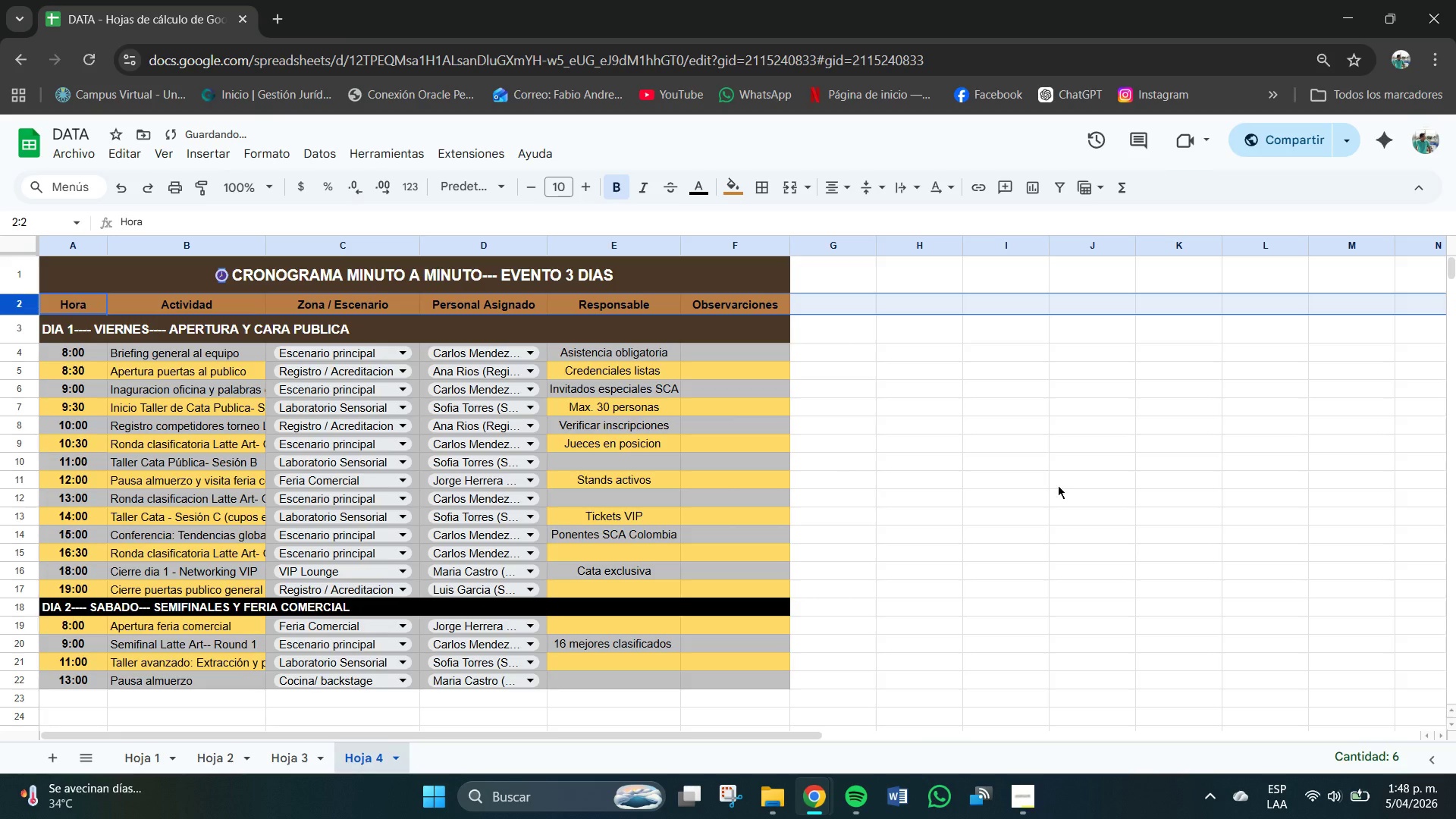 
left_click([1054, 482])
 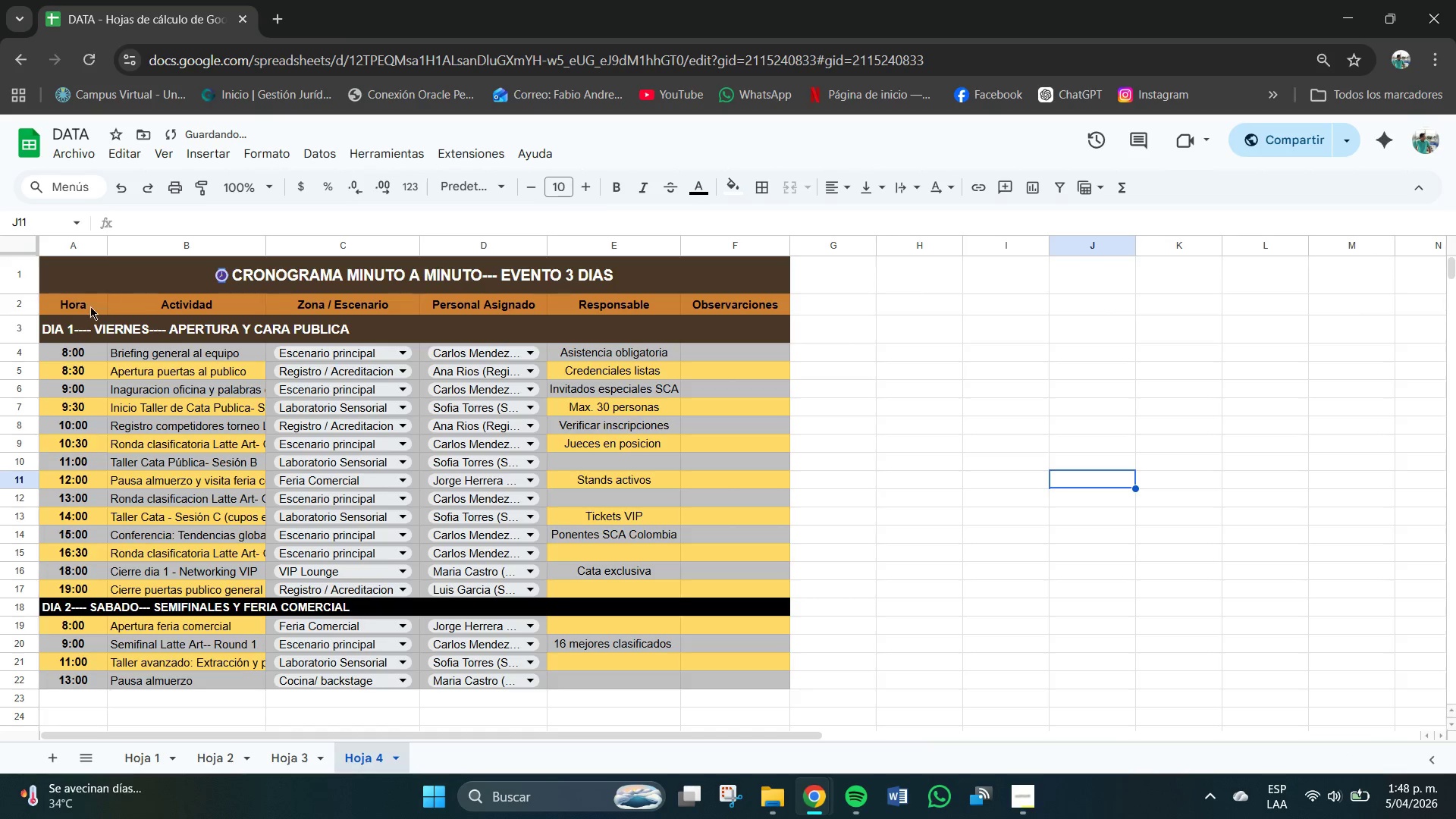 
left_click([19, 327])
 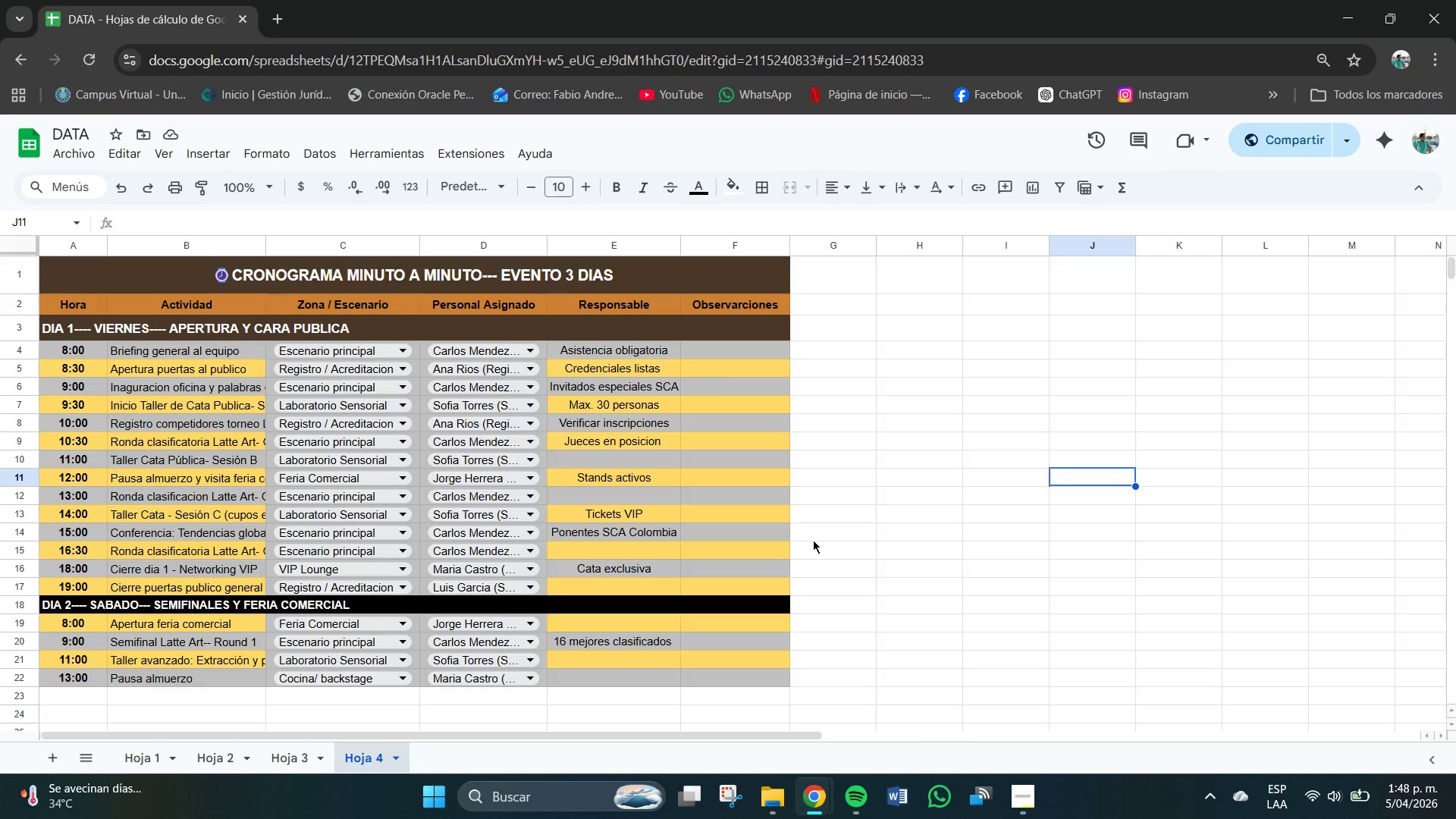 
wait(18.36)
 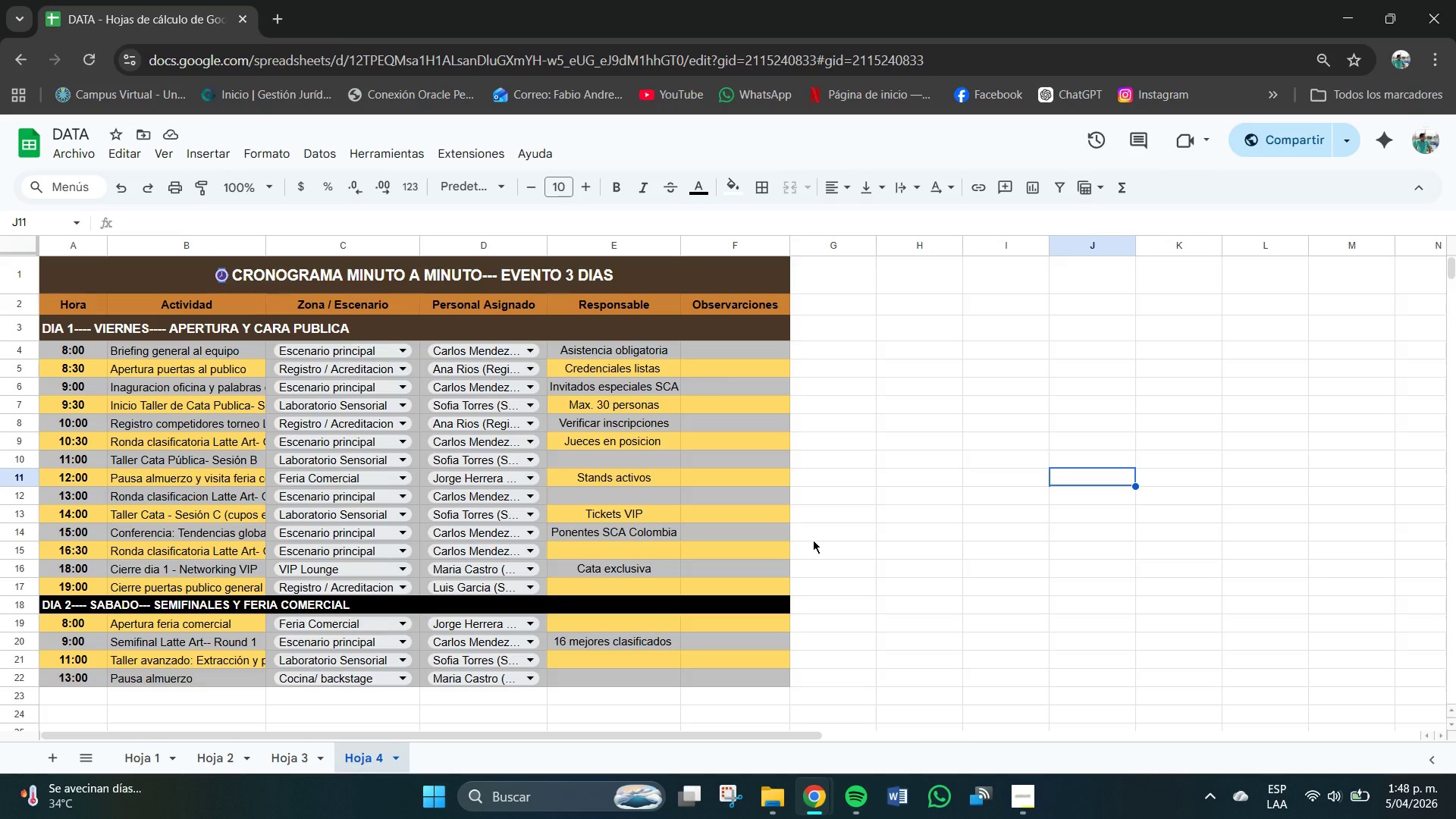 
scroll: coordinate [201, 356], scroll_direction: up, amount: 2.0
 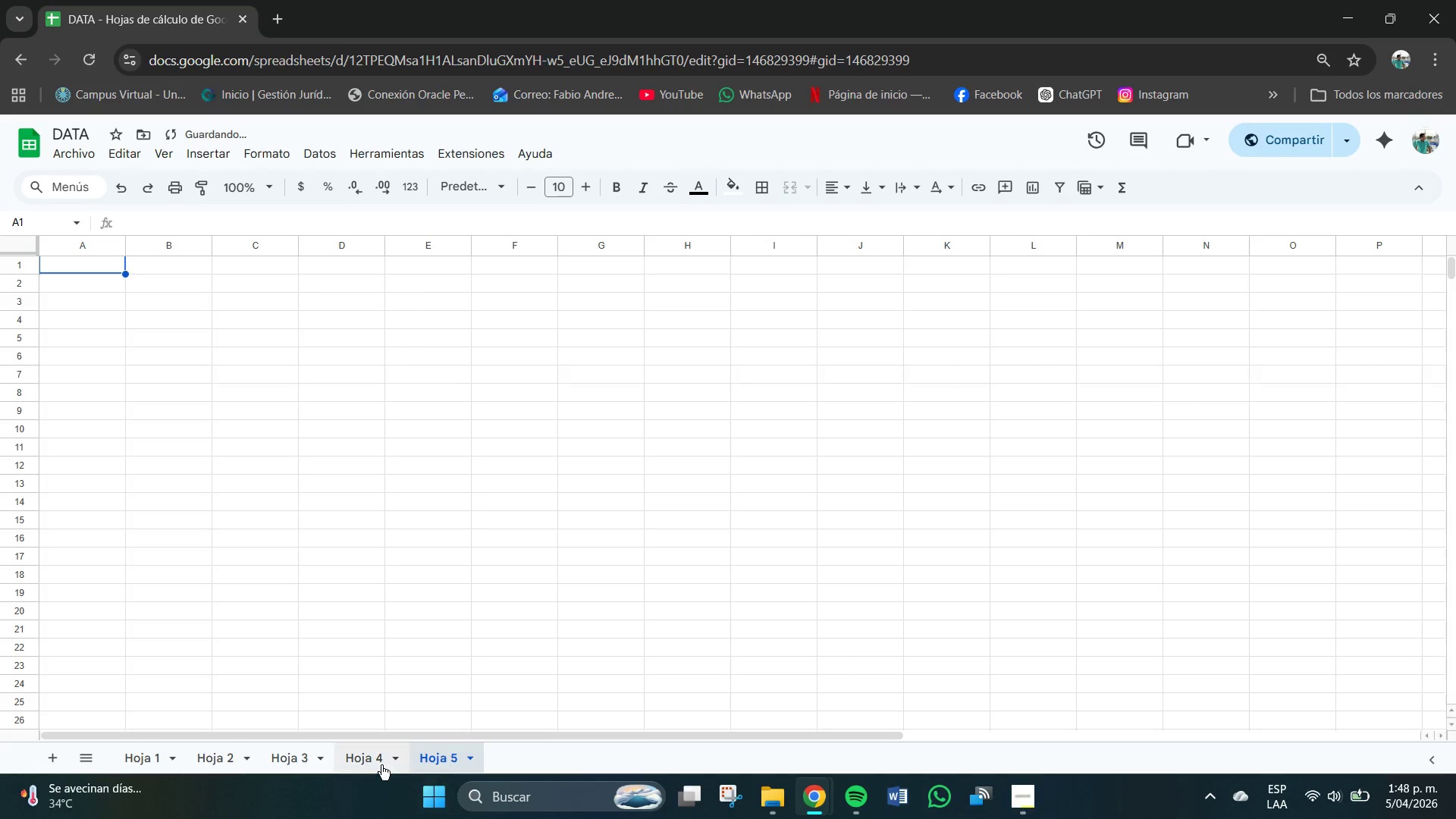 
left_click([365, 757])
 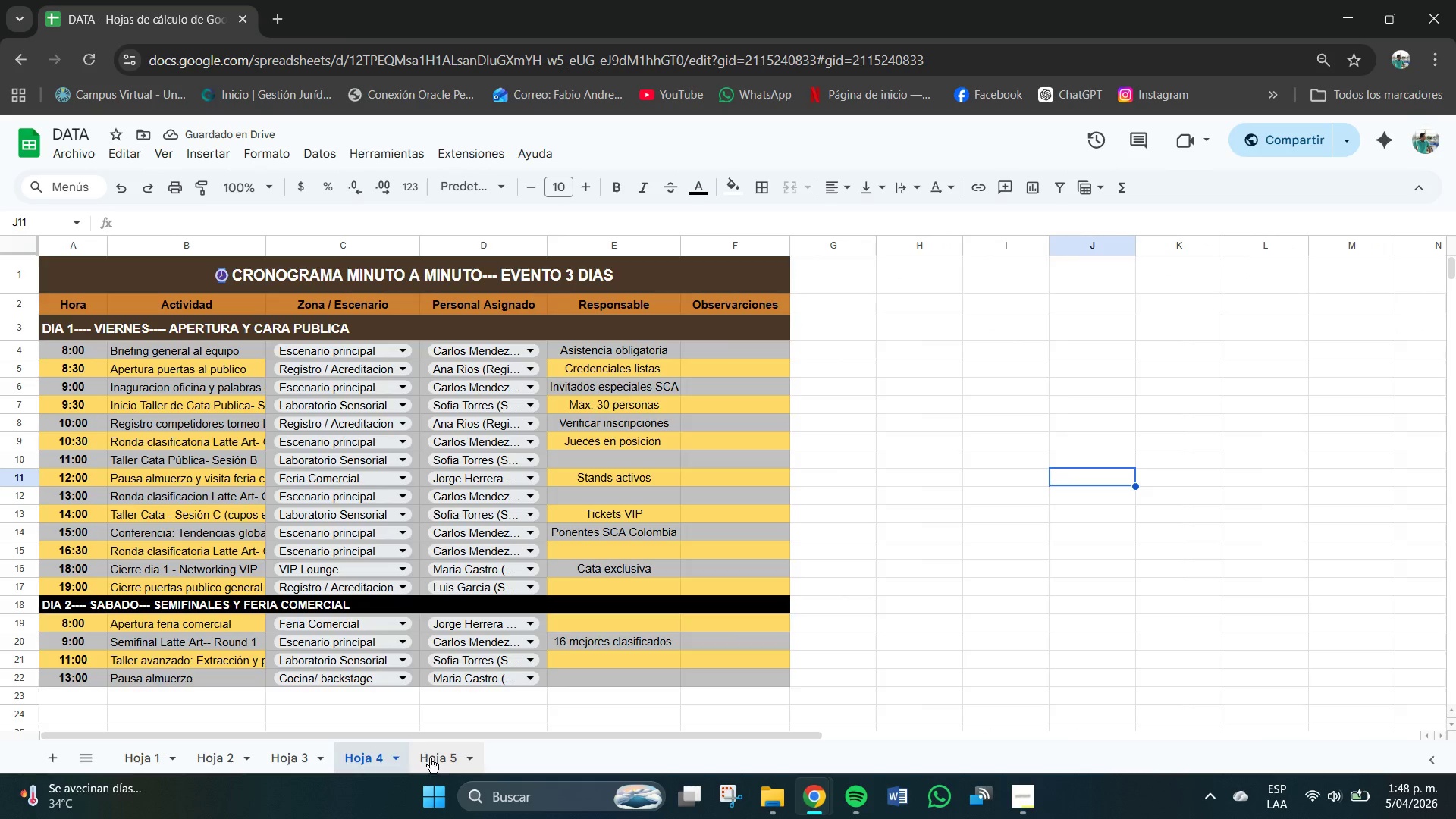 
left_click([440, 758])
 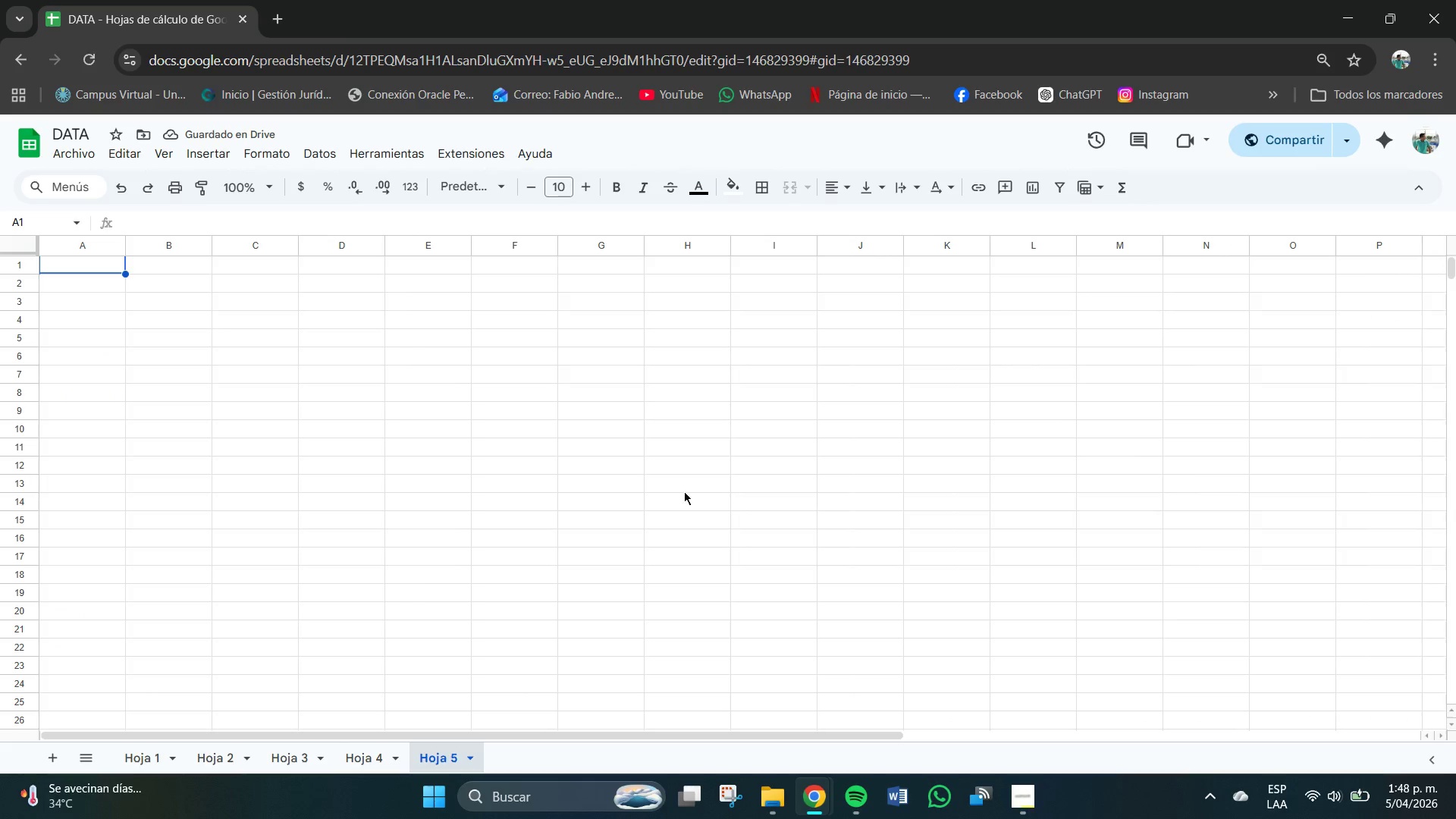 
scroll: coordinate [684, 490], scroll_direction: up, amount: 1.0
 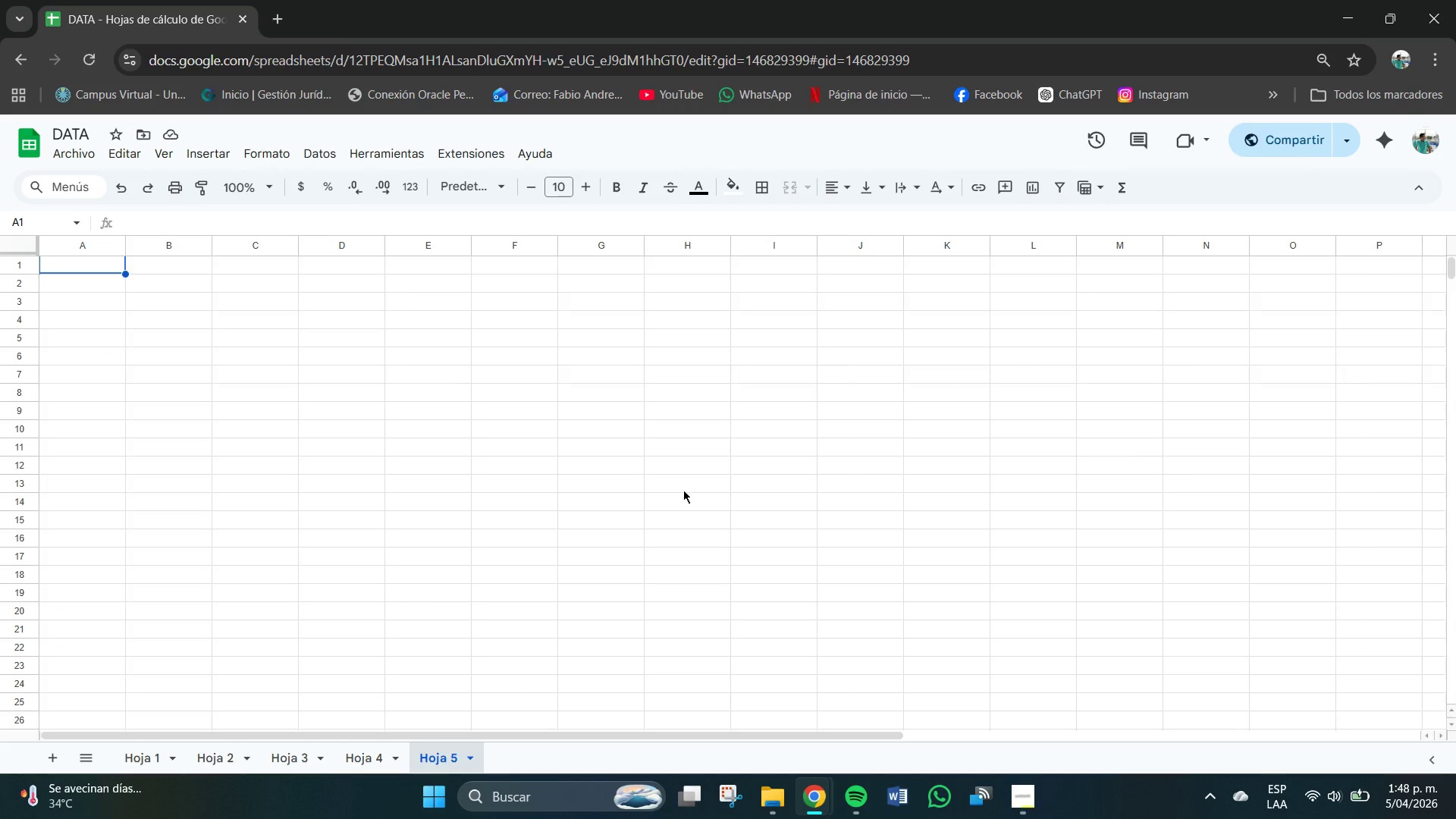 
wait(7.62)
 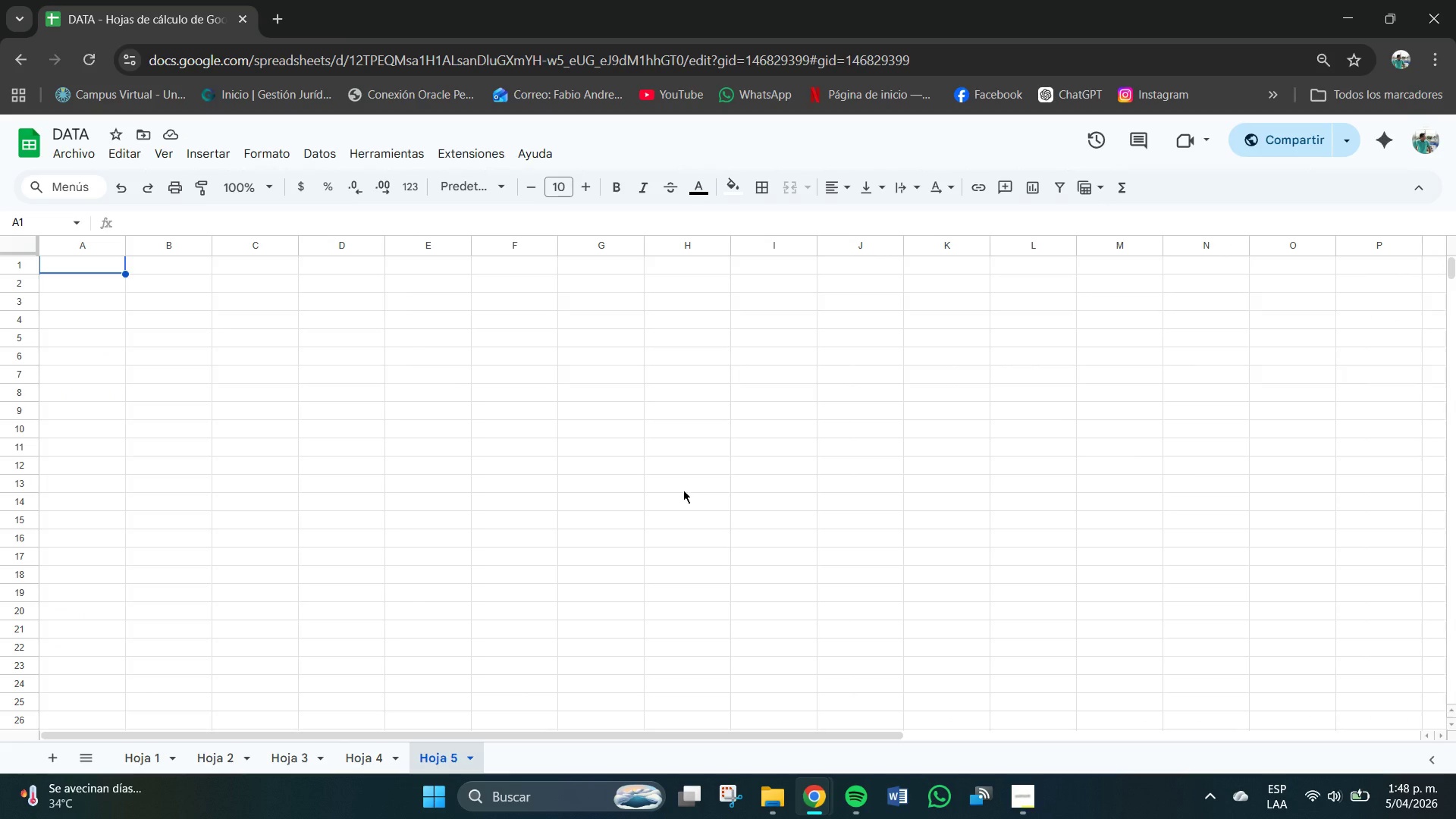 
left_click_drag(start_coordinate=[83, 267], to_coordinate=[600, 275])
 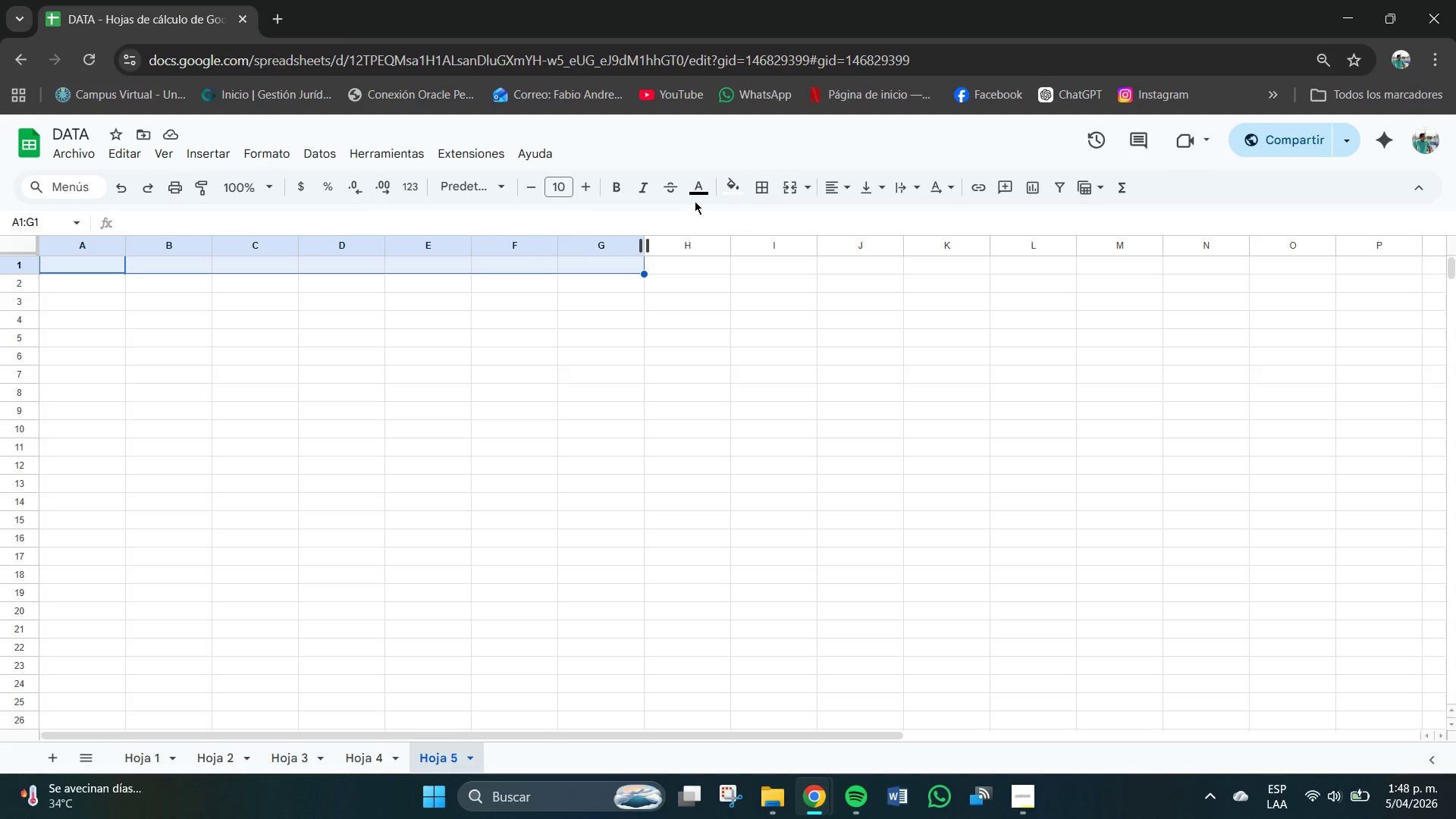 
left_click([703, 185])
 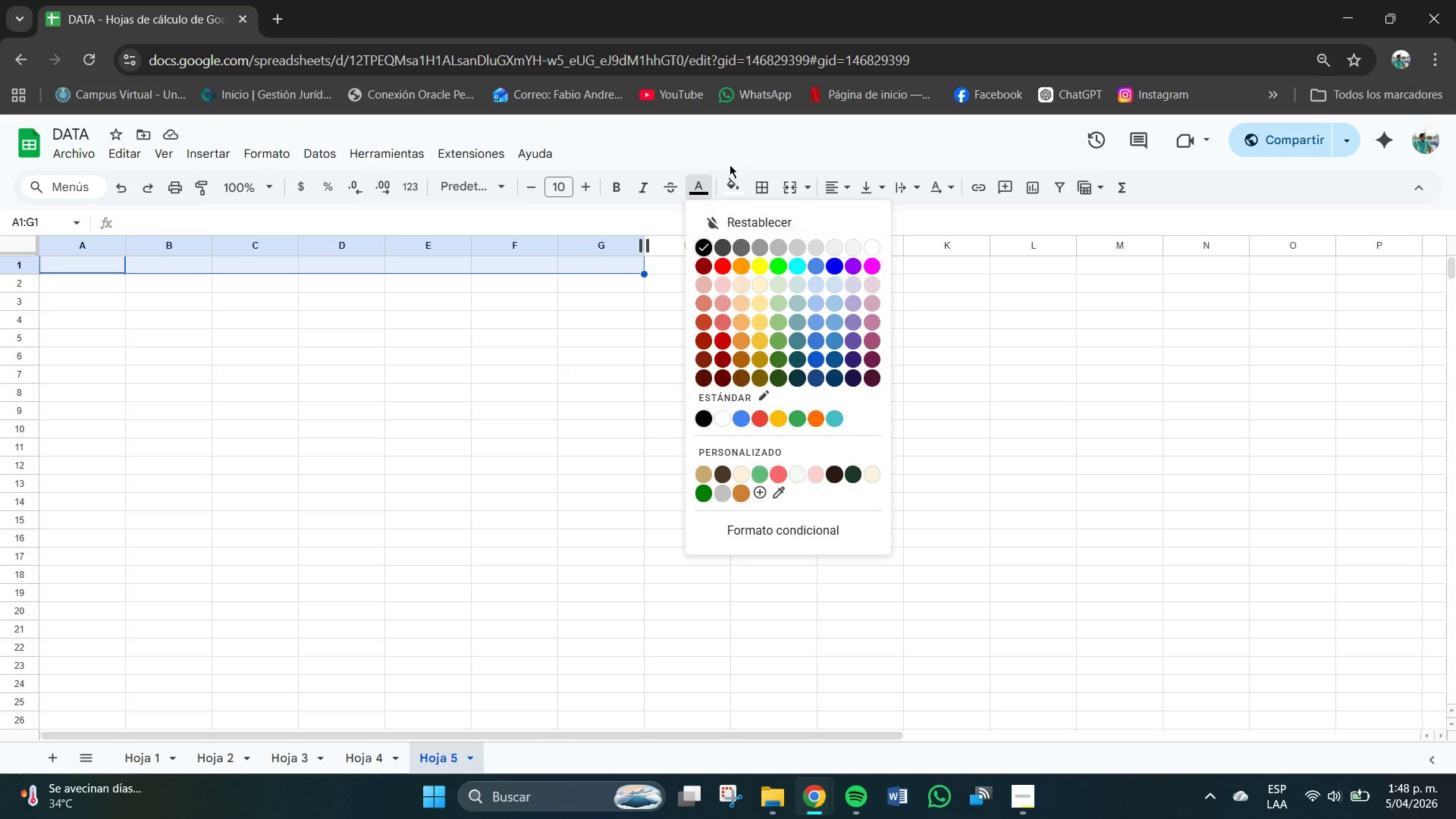 
left_click([733, 182])
 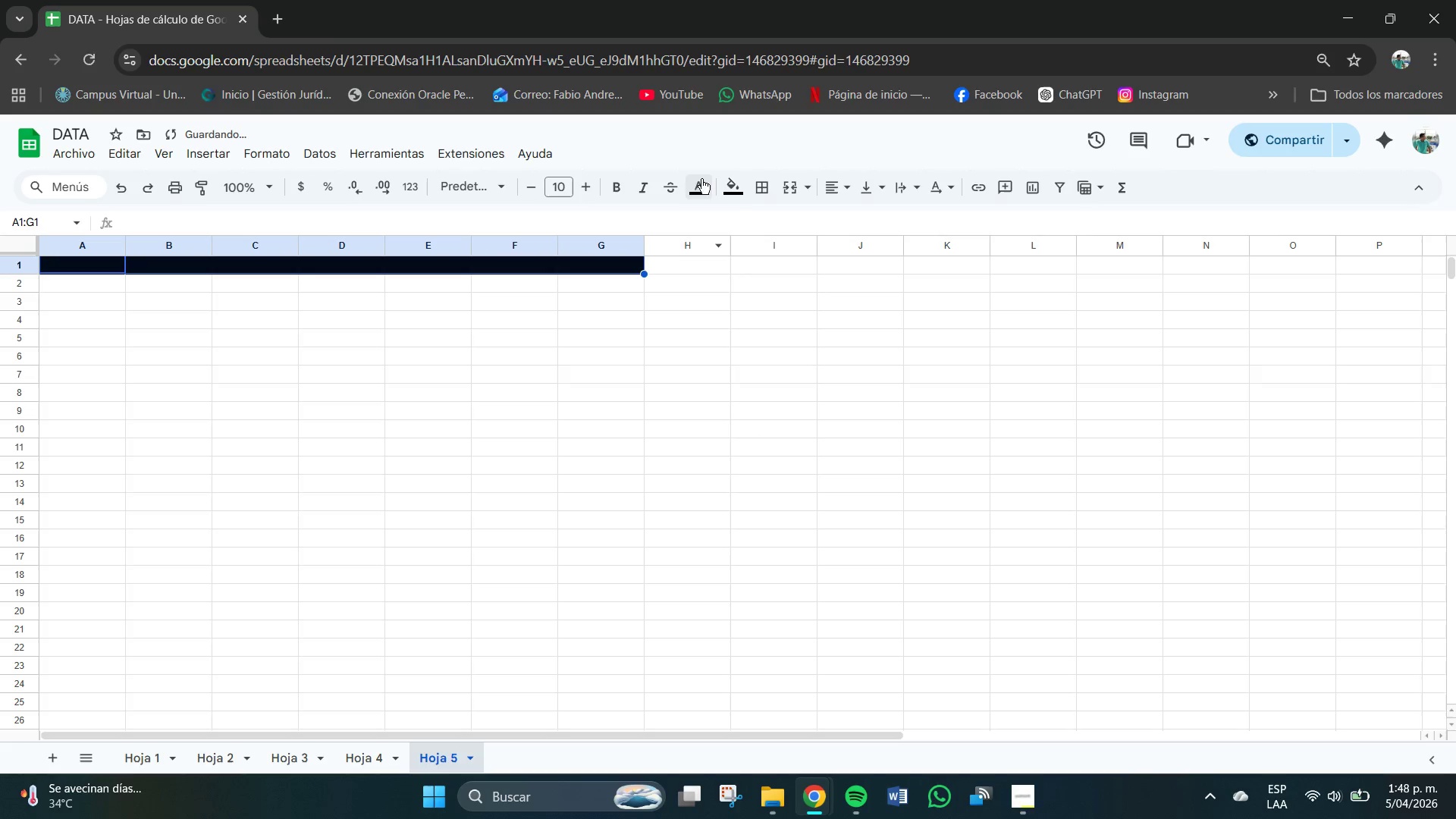 
left_click([695, 189])
 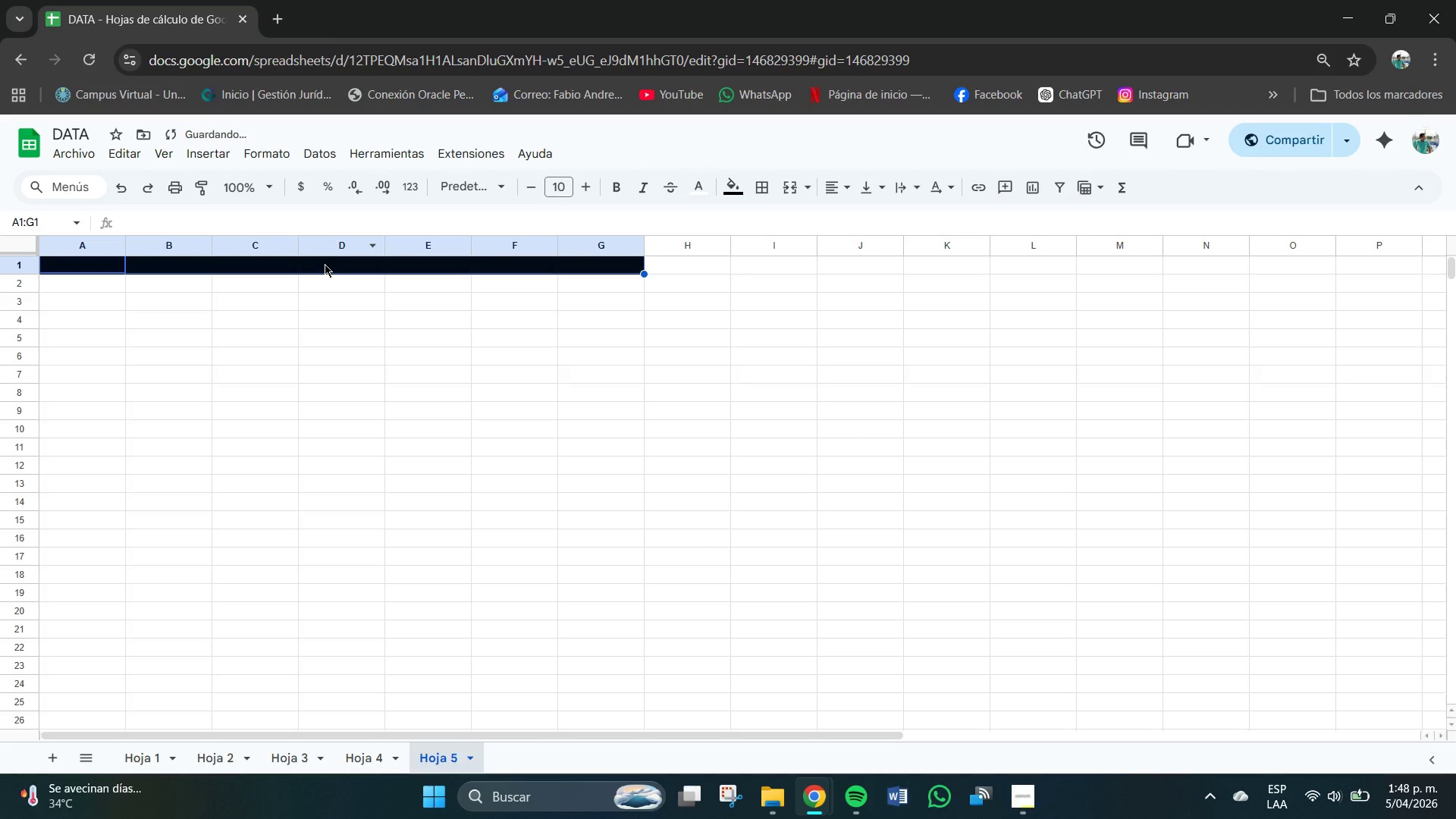 
left_click_drag(start_coordinate=[122, 265], to_coordinate=[608, 271])
 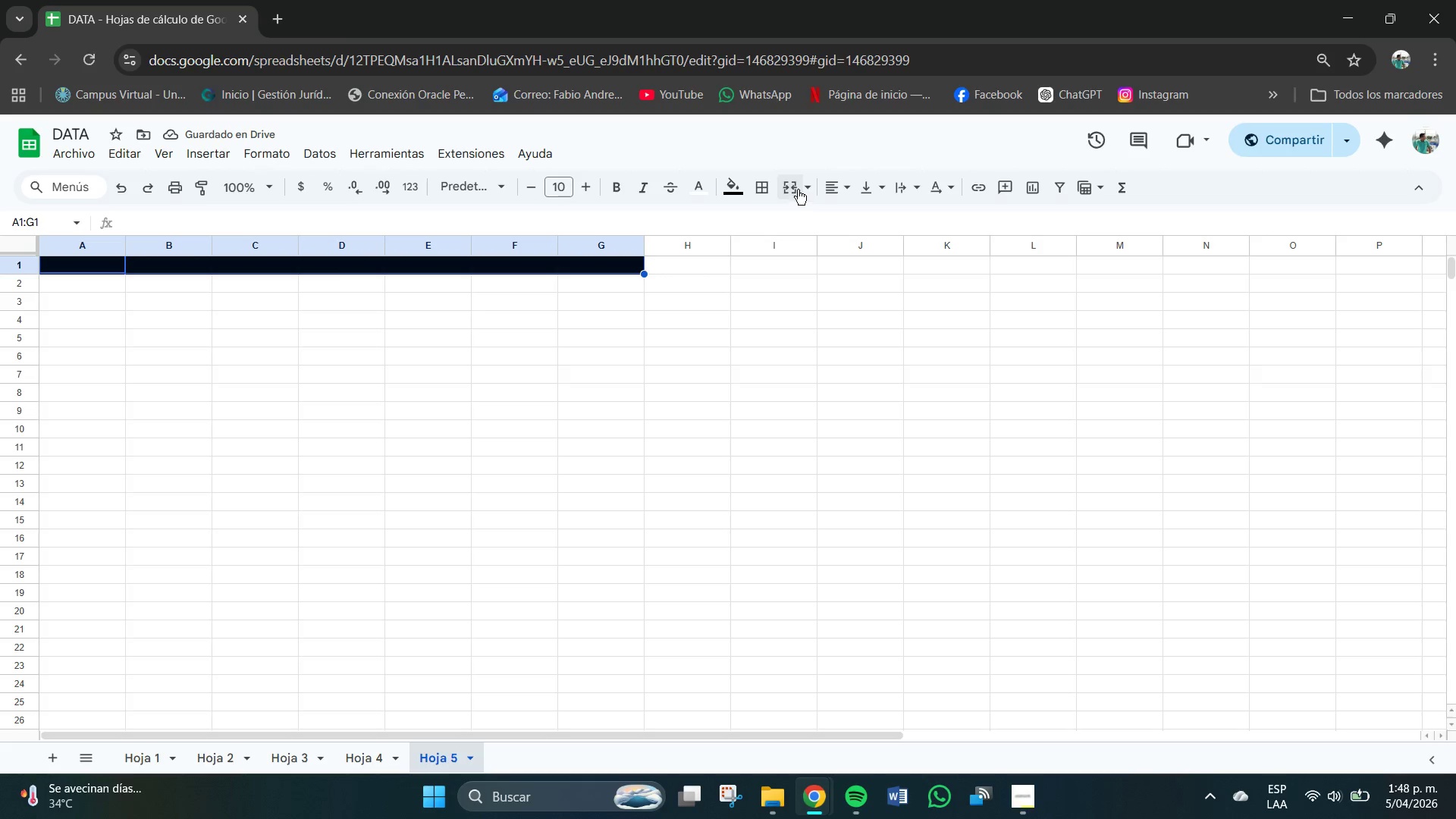 
left_click([807, 185])
 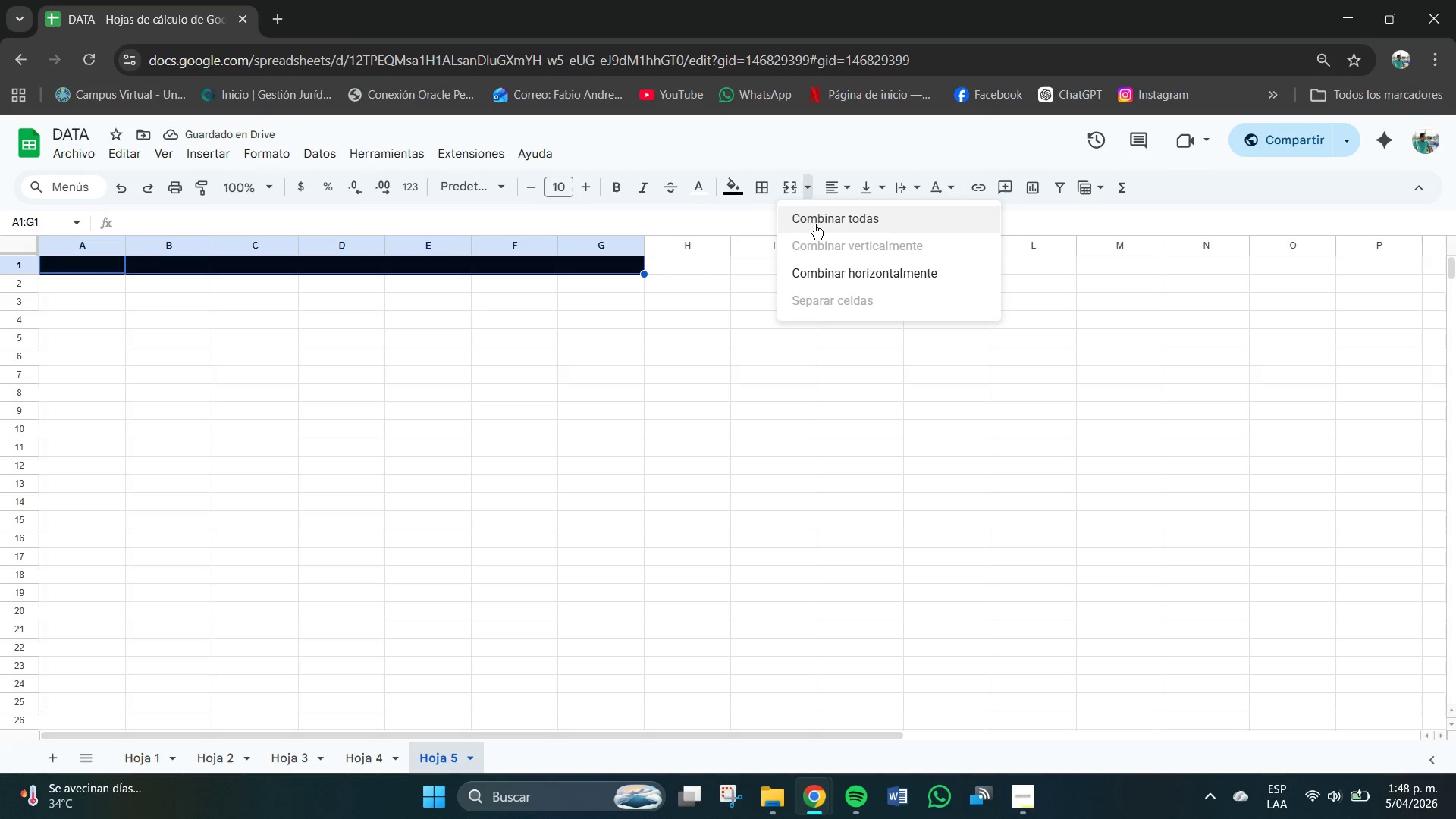 
left_click([814, 223])
 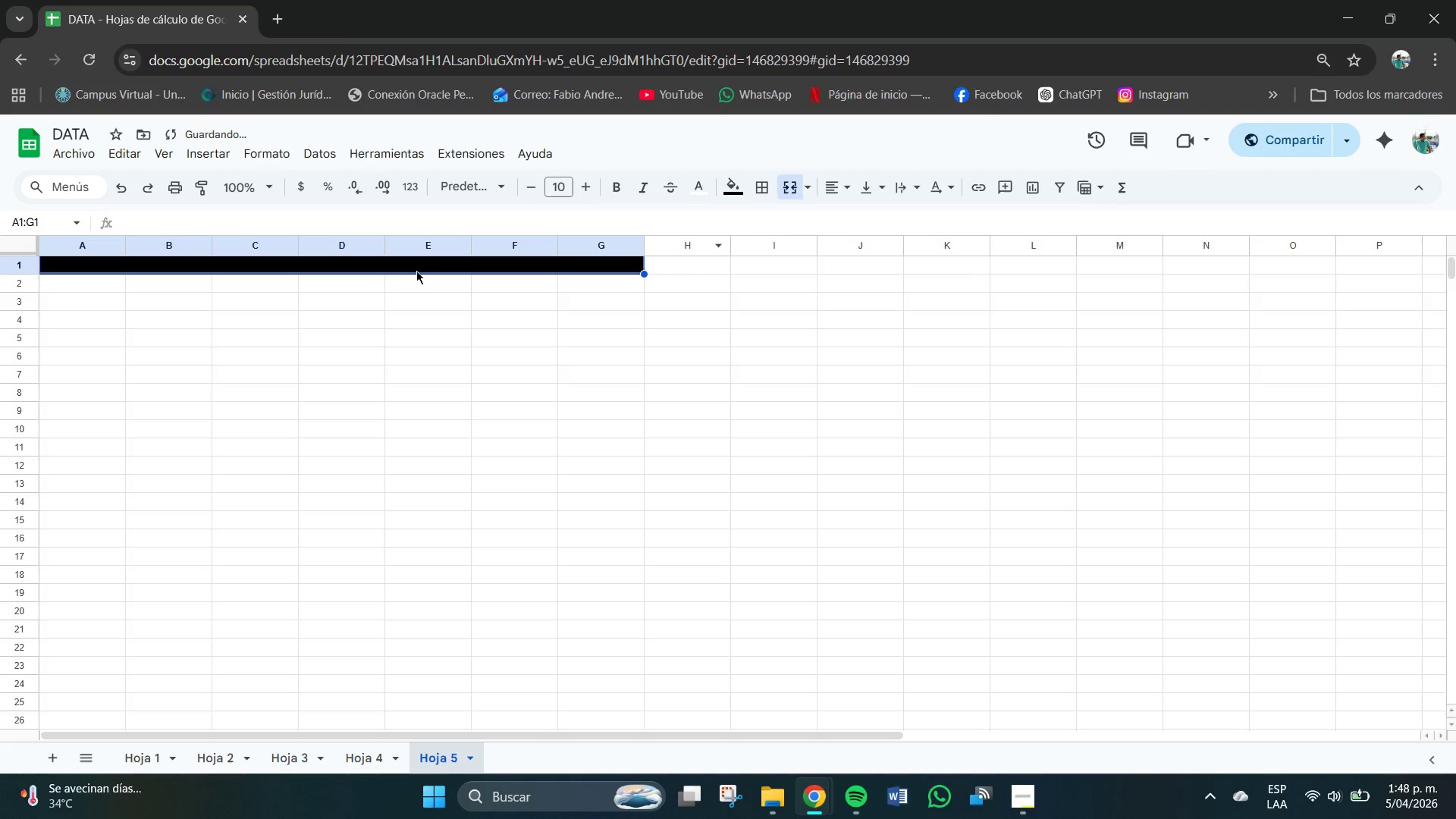 
left_click([414, 267])
 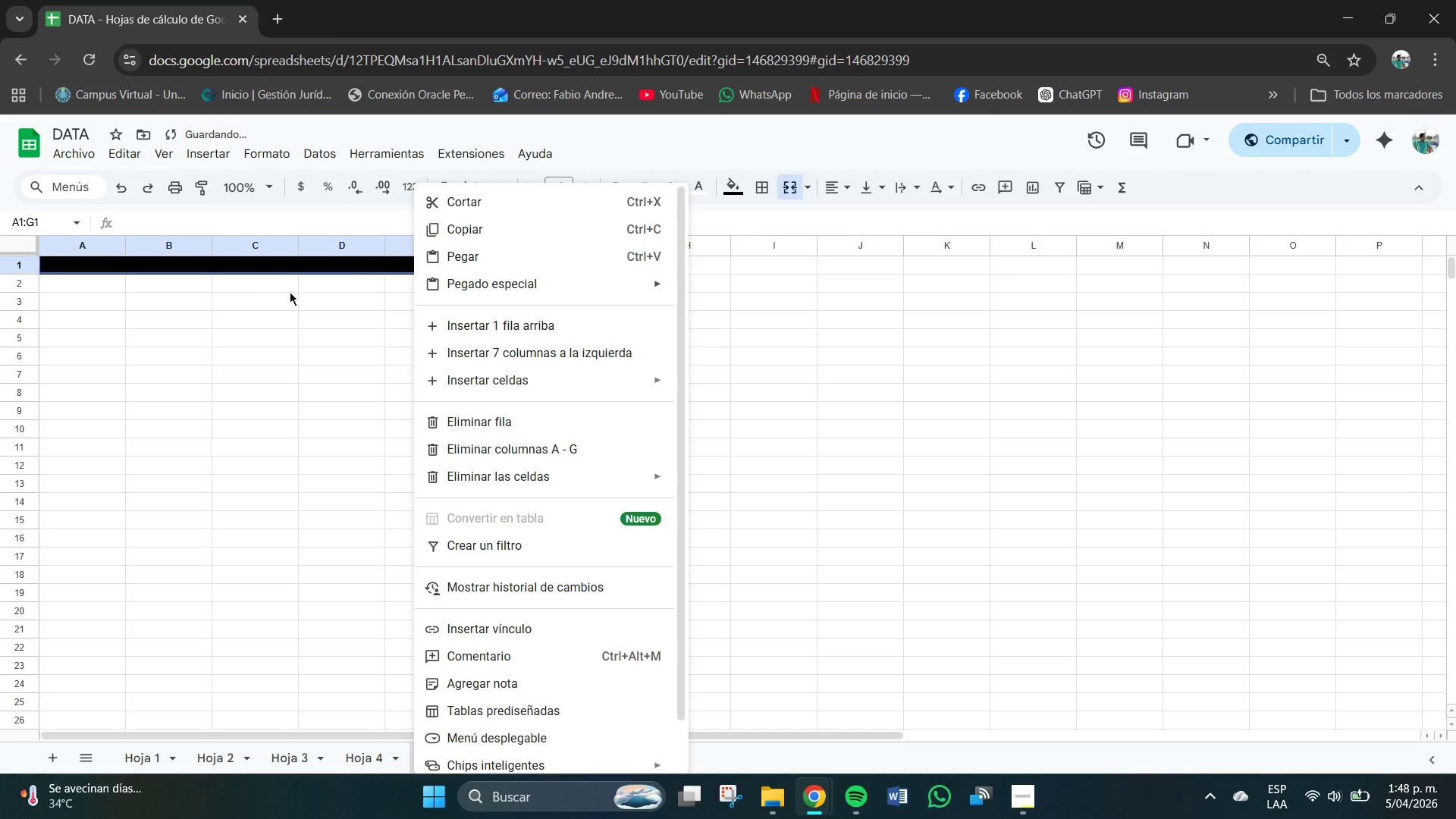 
left_click([228, 272])
 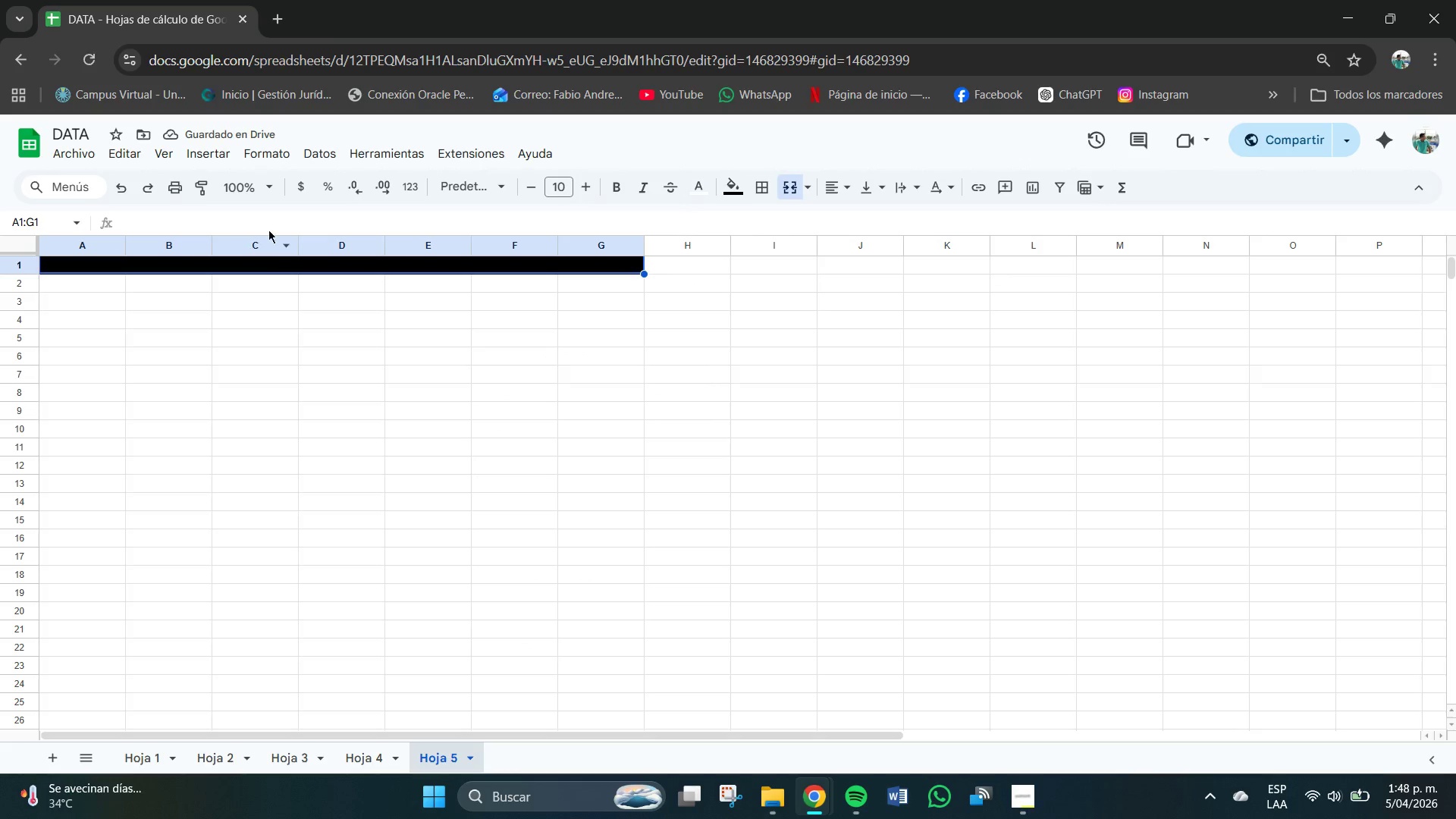 
right_click([271, 226])
 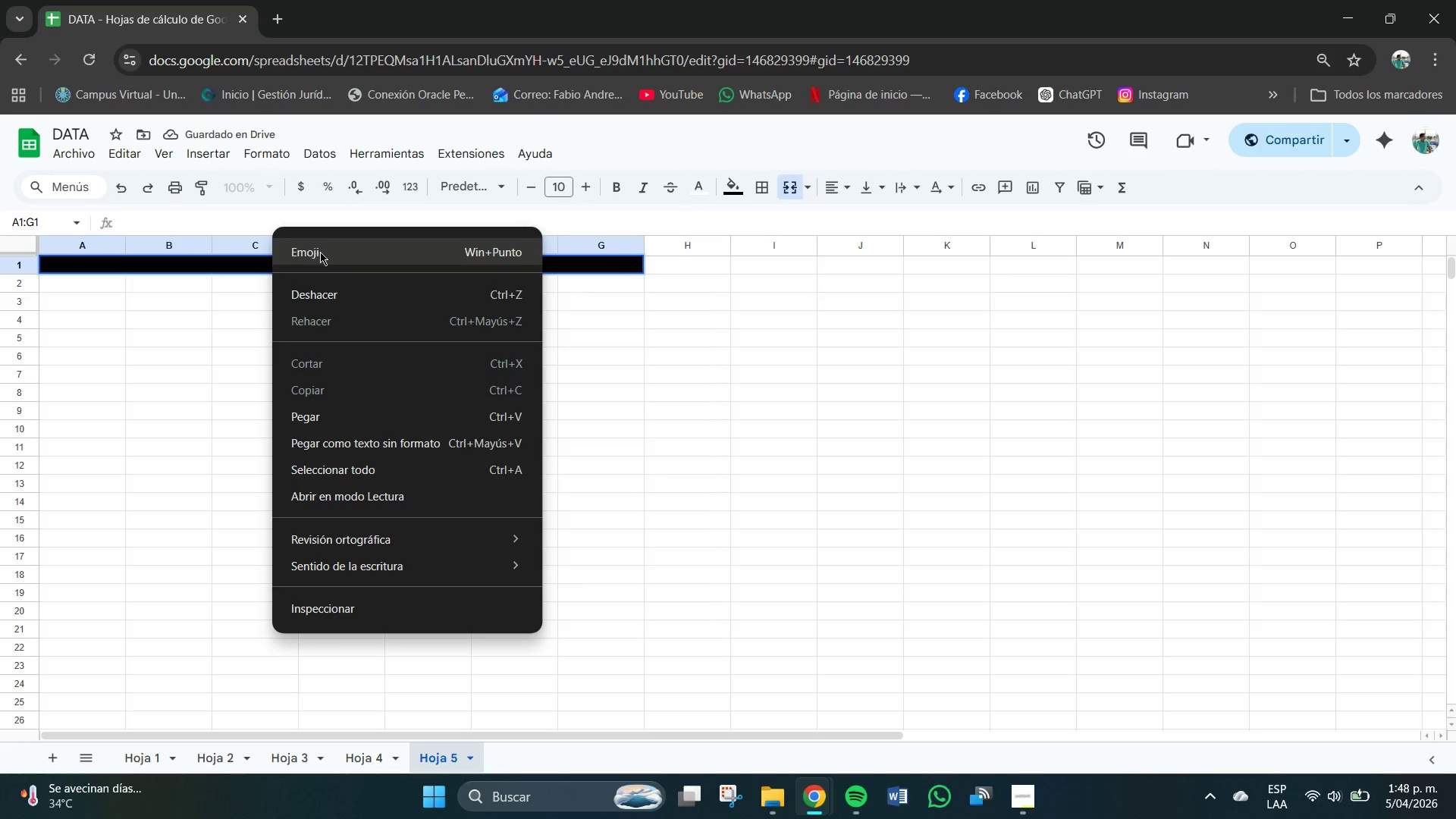 
left_click([257, 342])
 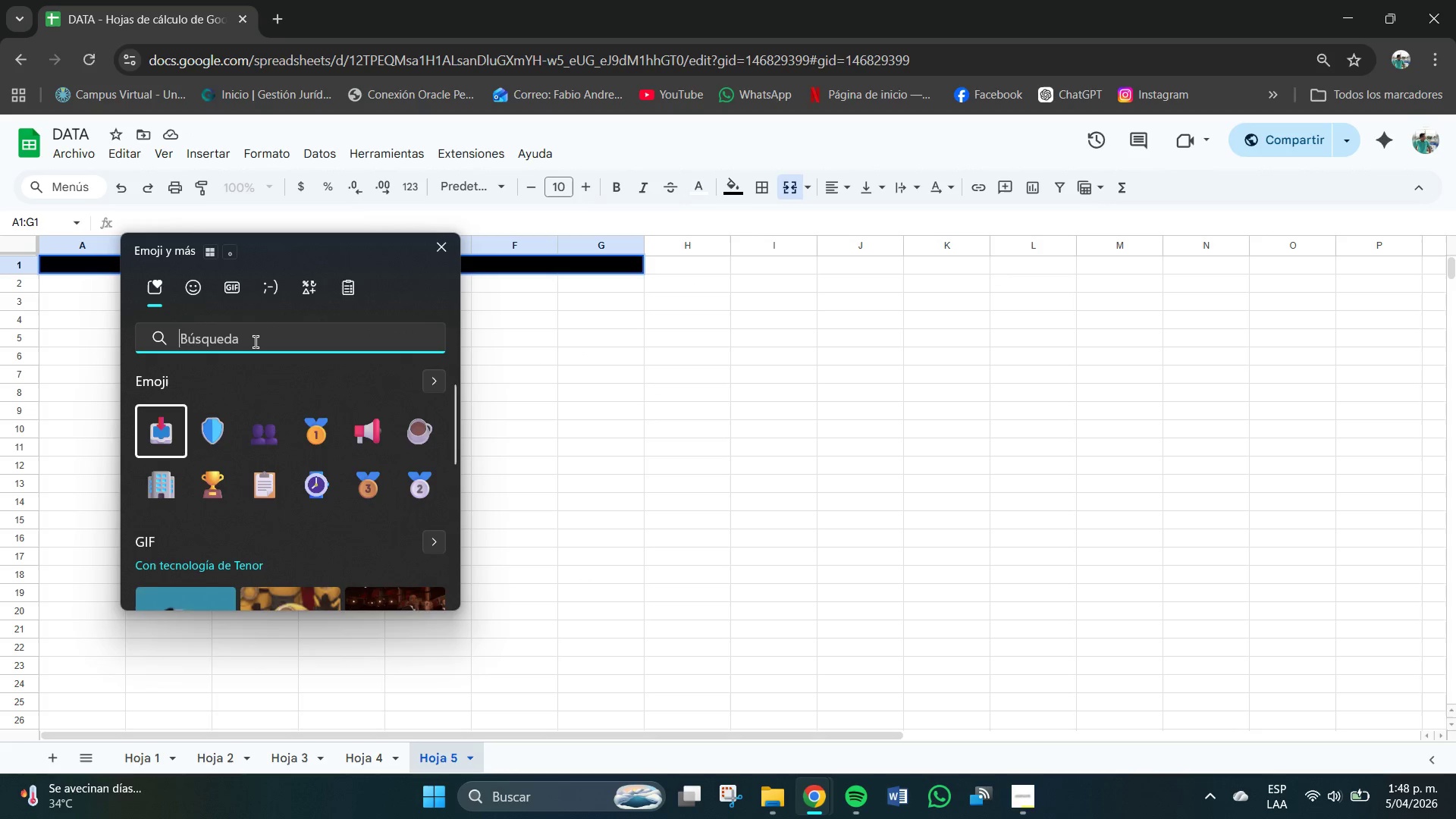 
type(caja)
 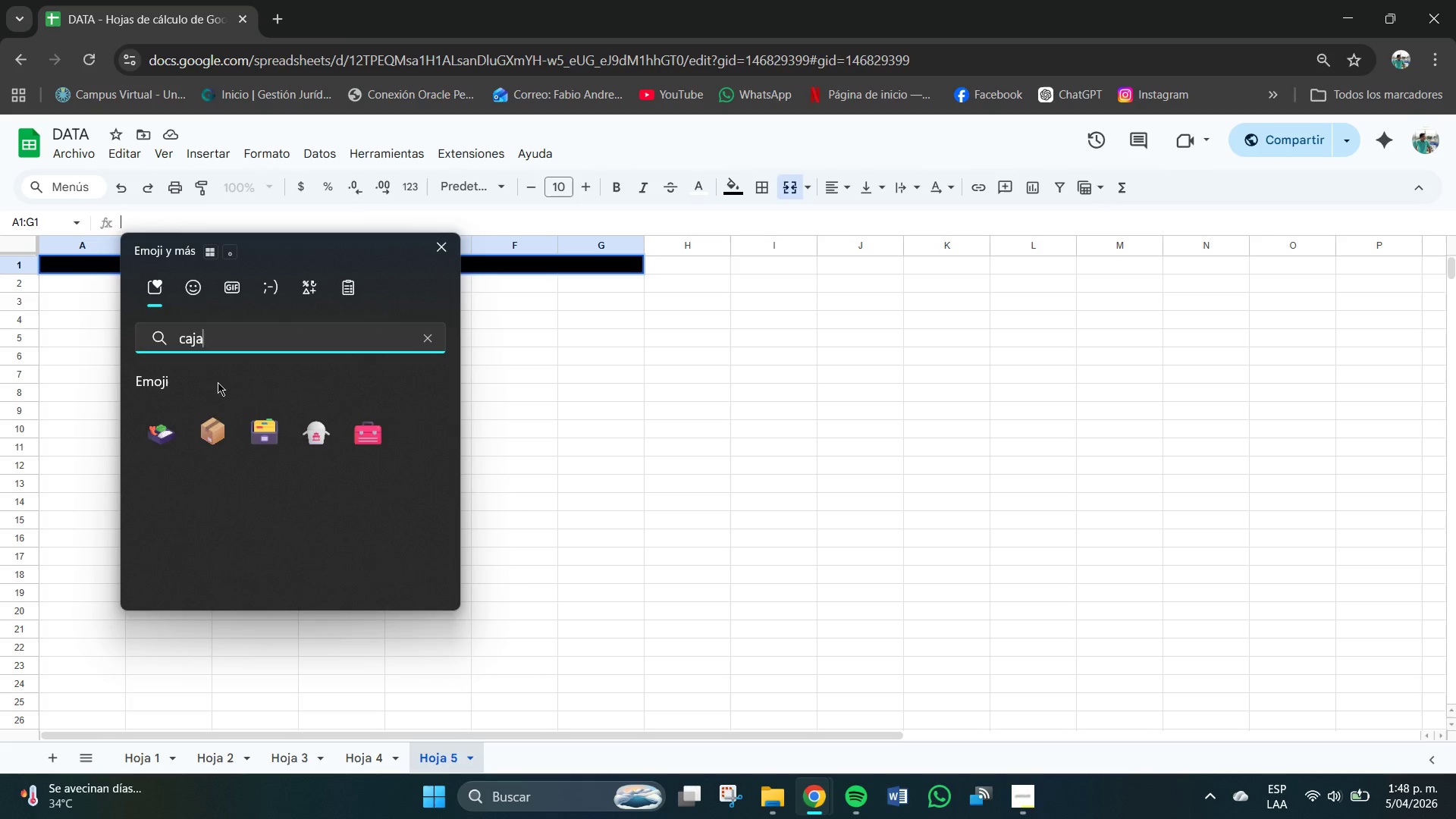 
left_click([201, 422])
 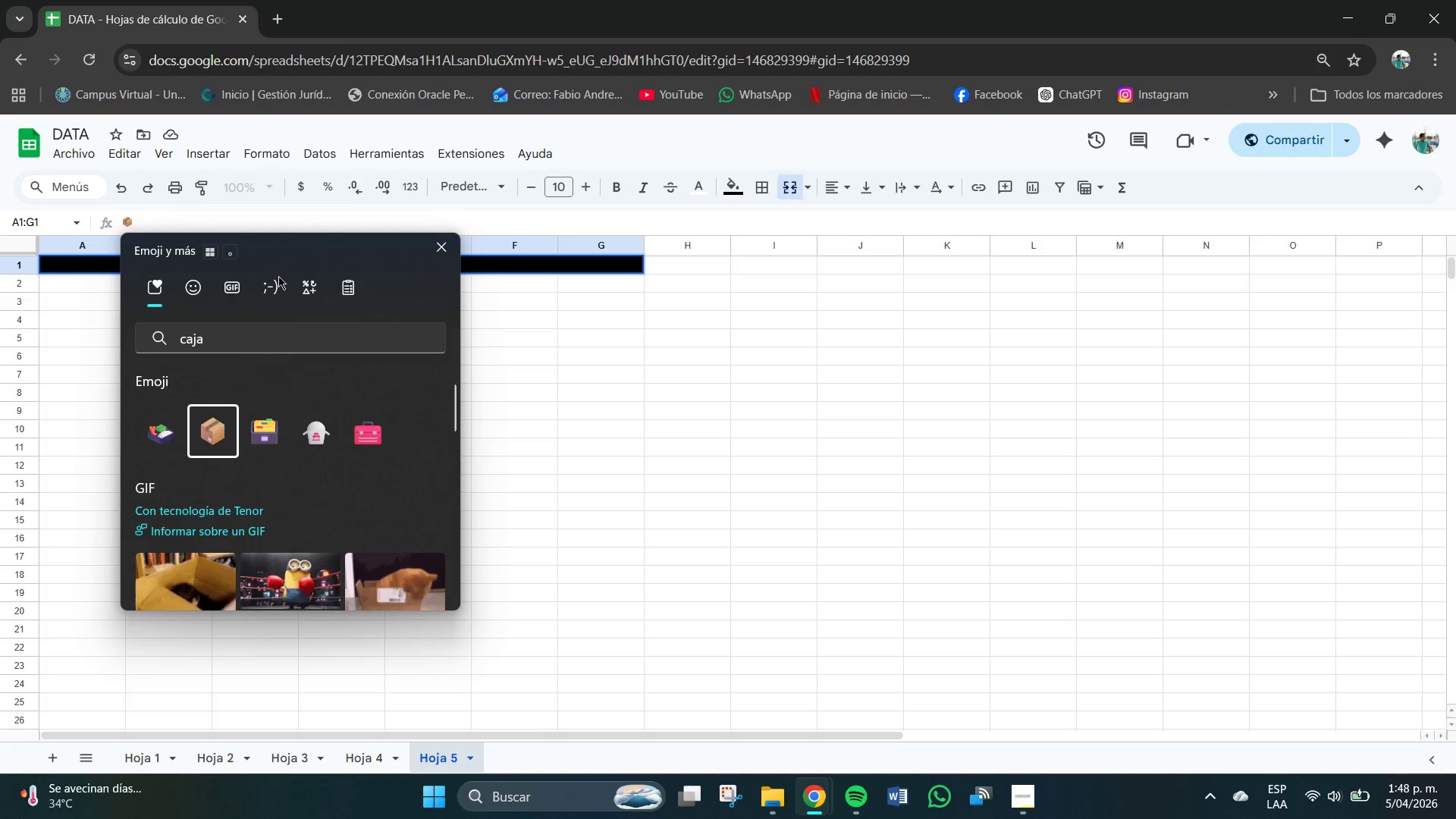 
left_click([214, 224])
 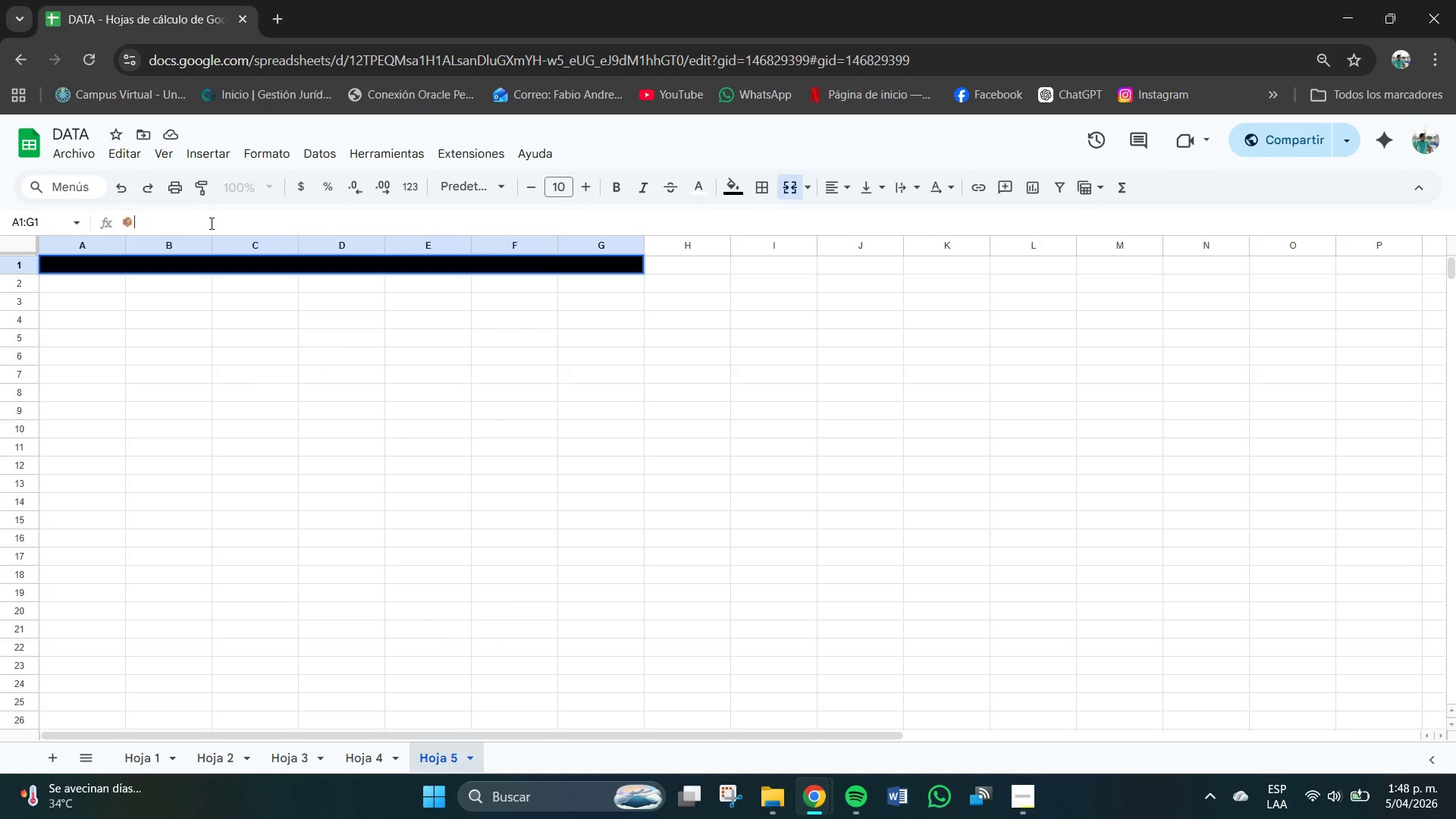 
key(Enter)
 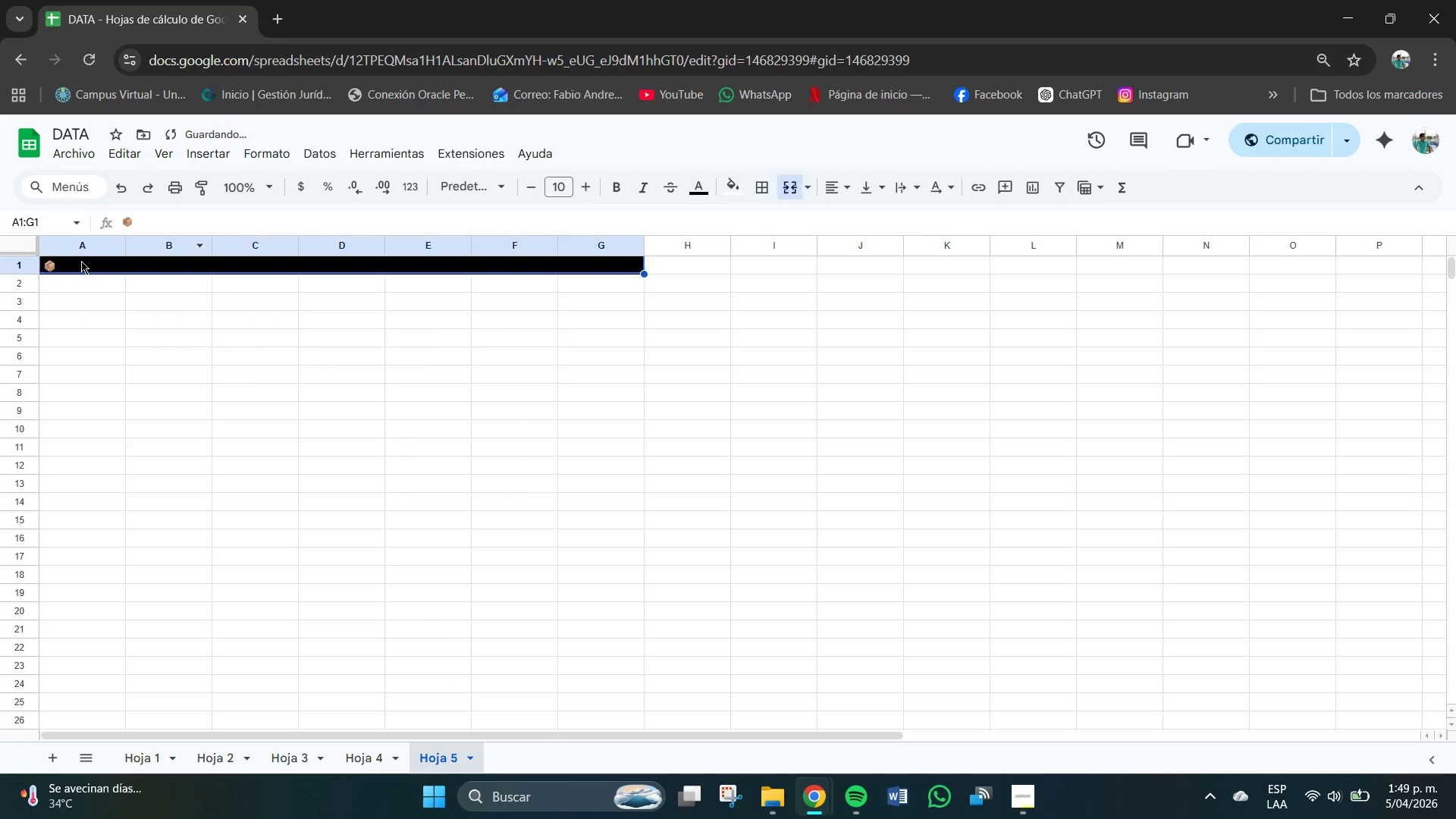 
double_click([83, 263])
 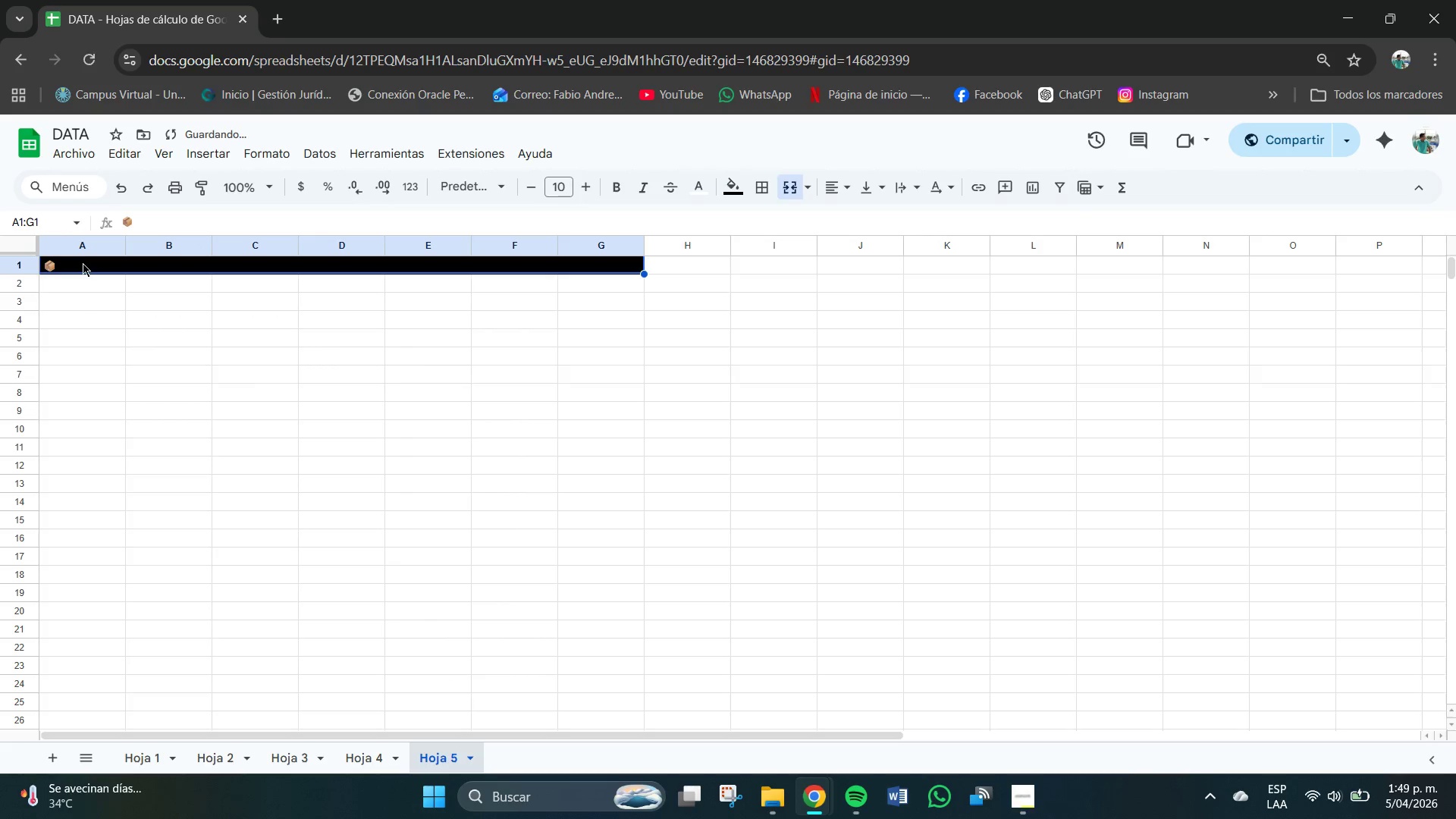 
triple_click([83, 263])
 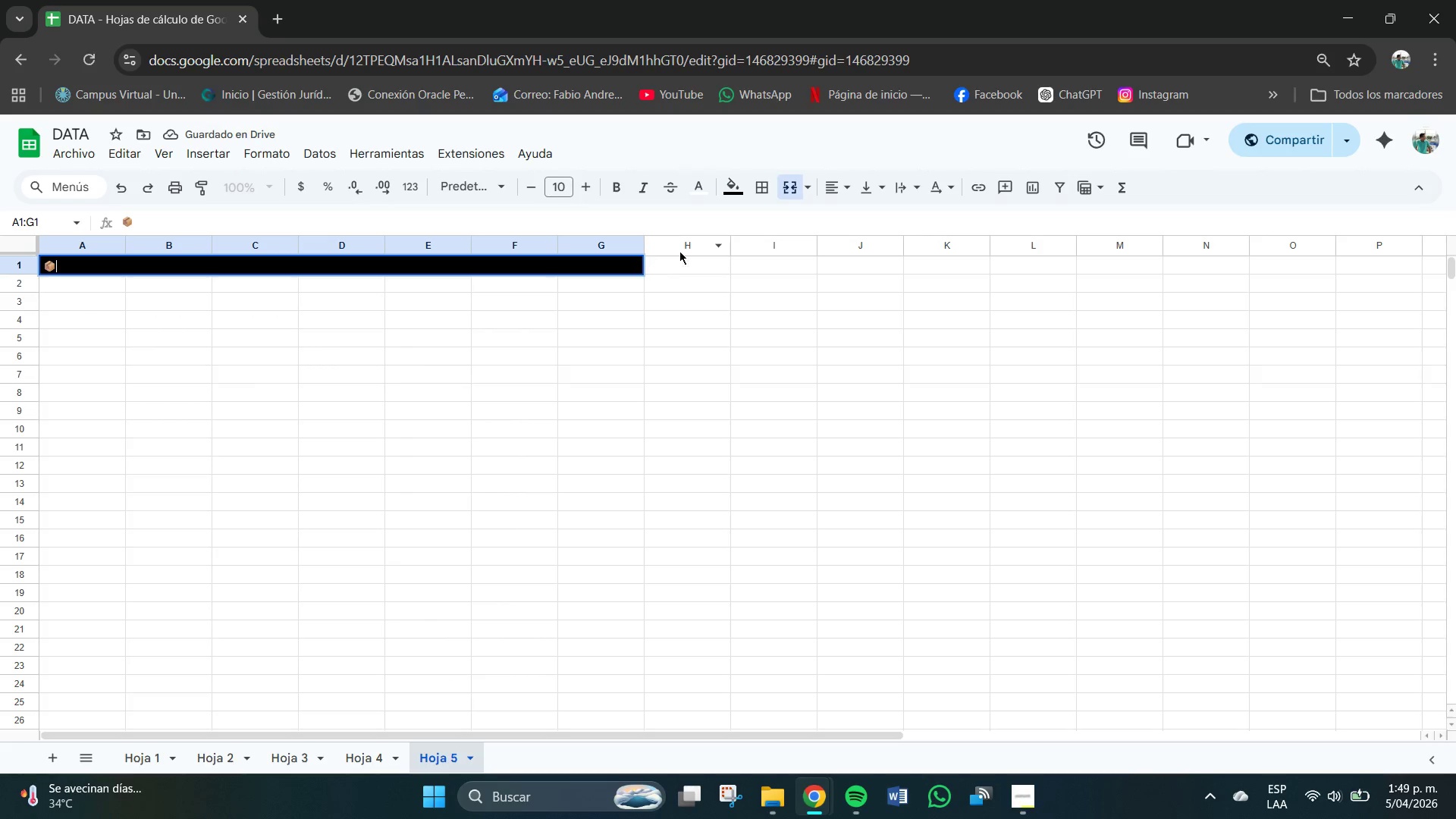 
left_click([837, 180])
 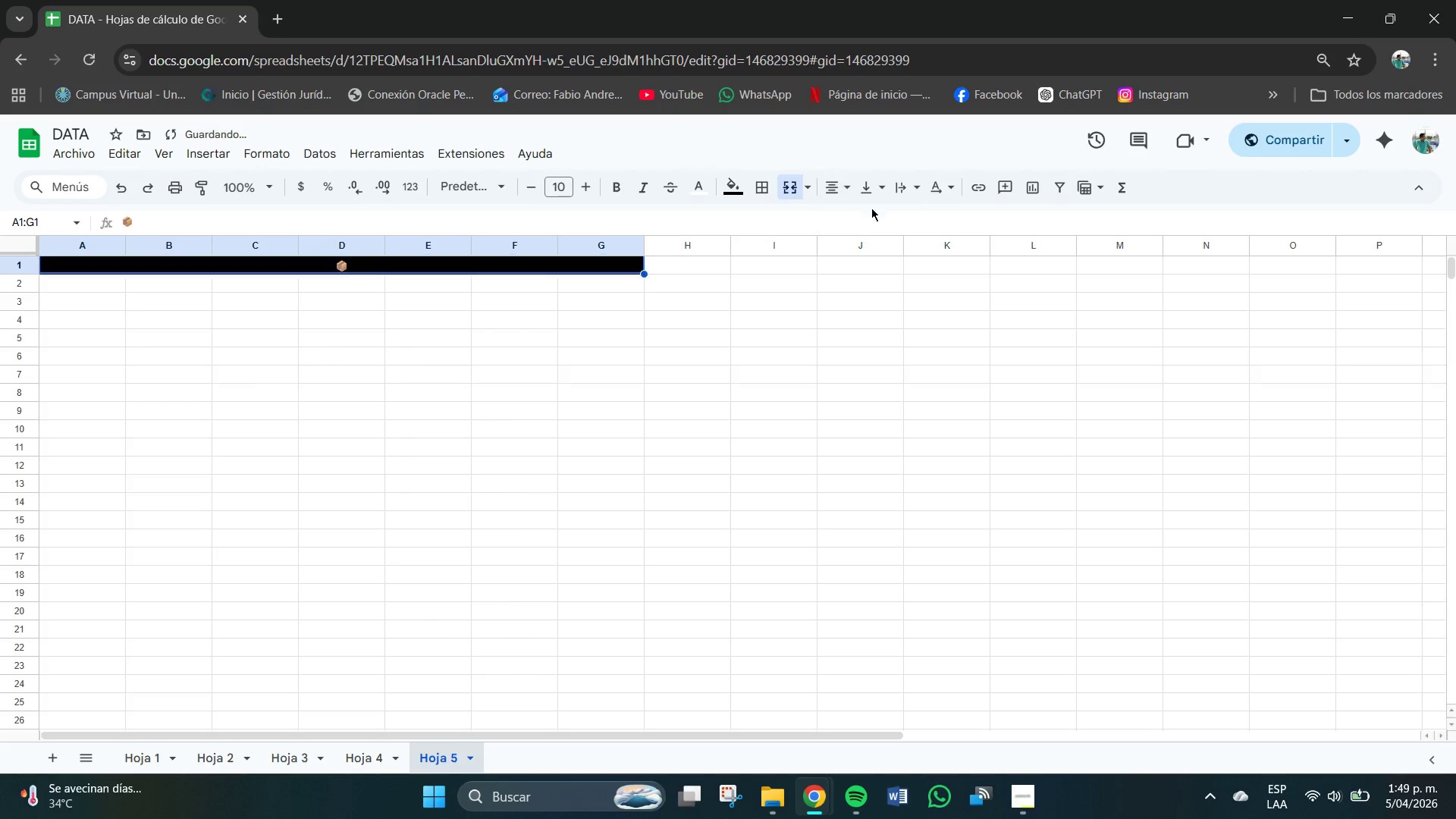 
double_click([877, 190])
 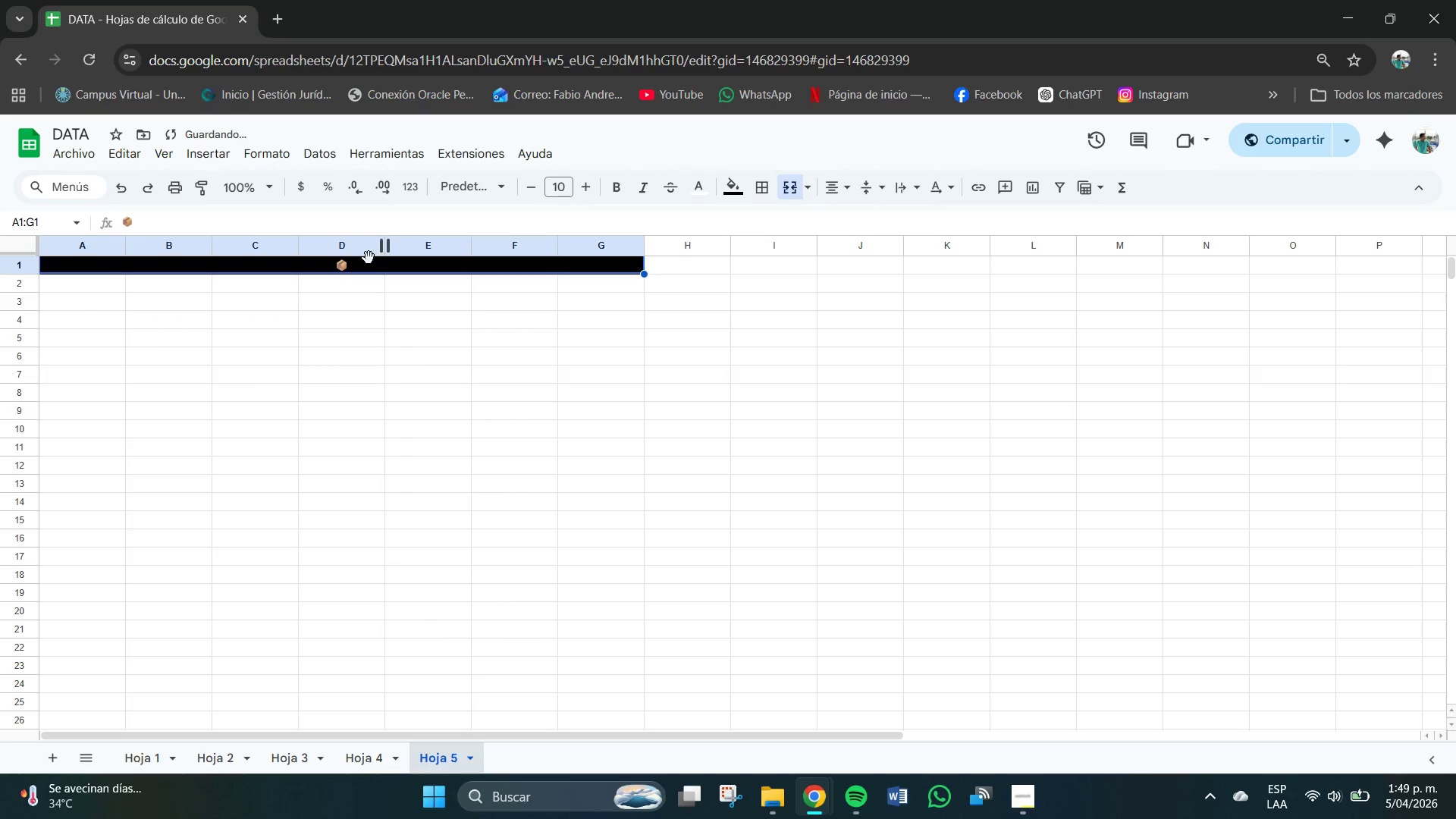 
double_click([360, 269])
 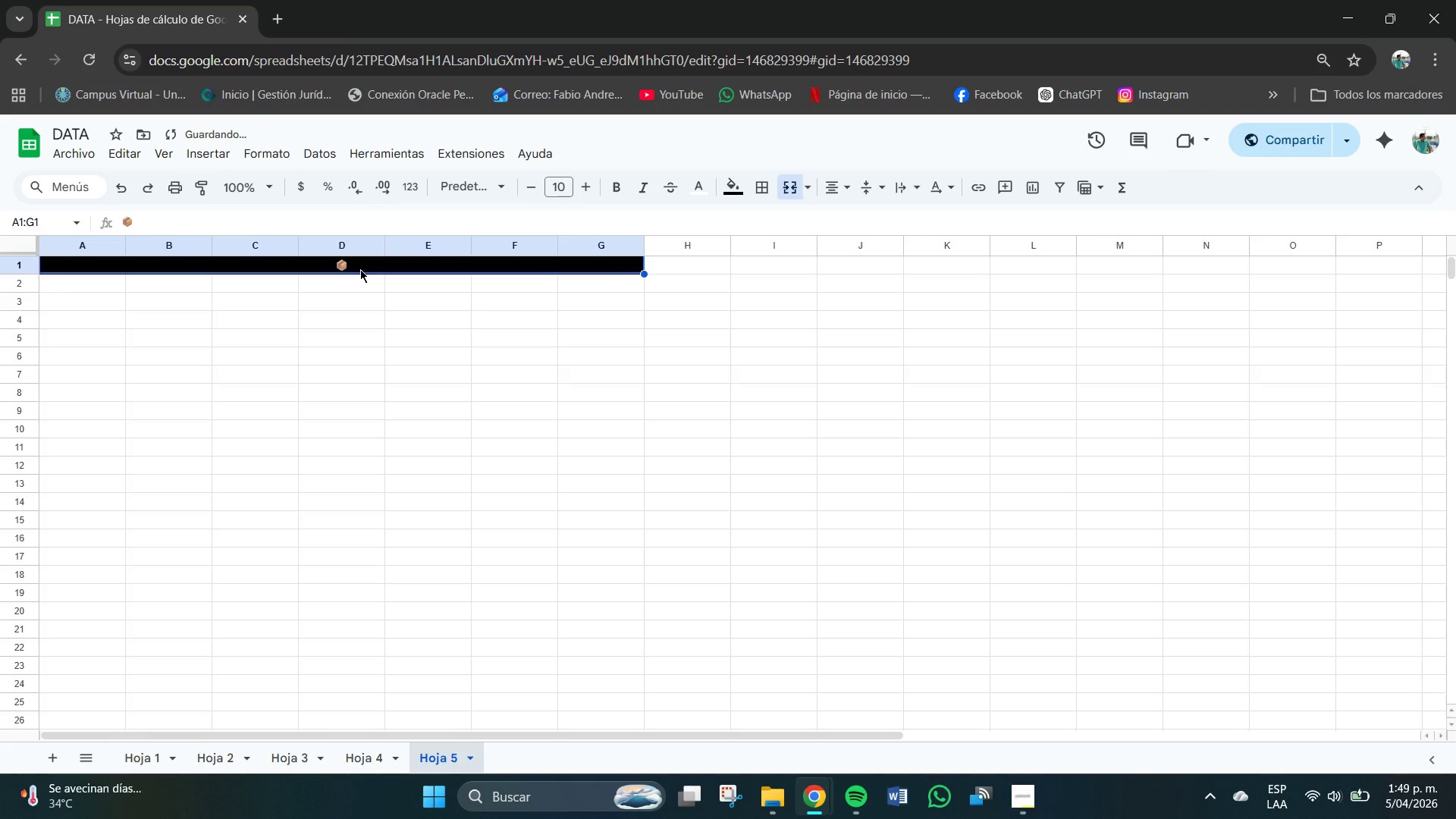 
triple_click([360, 269])
 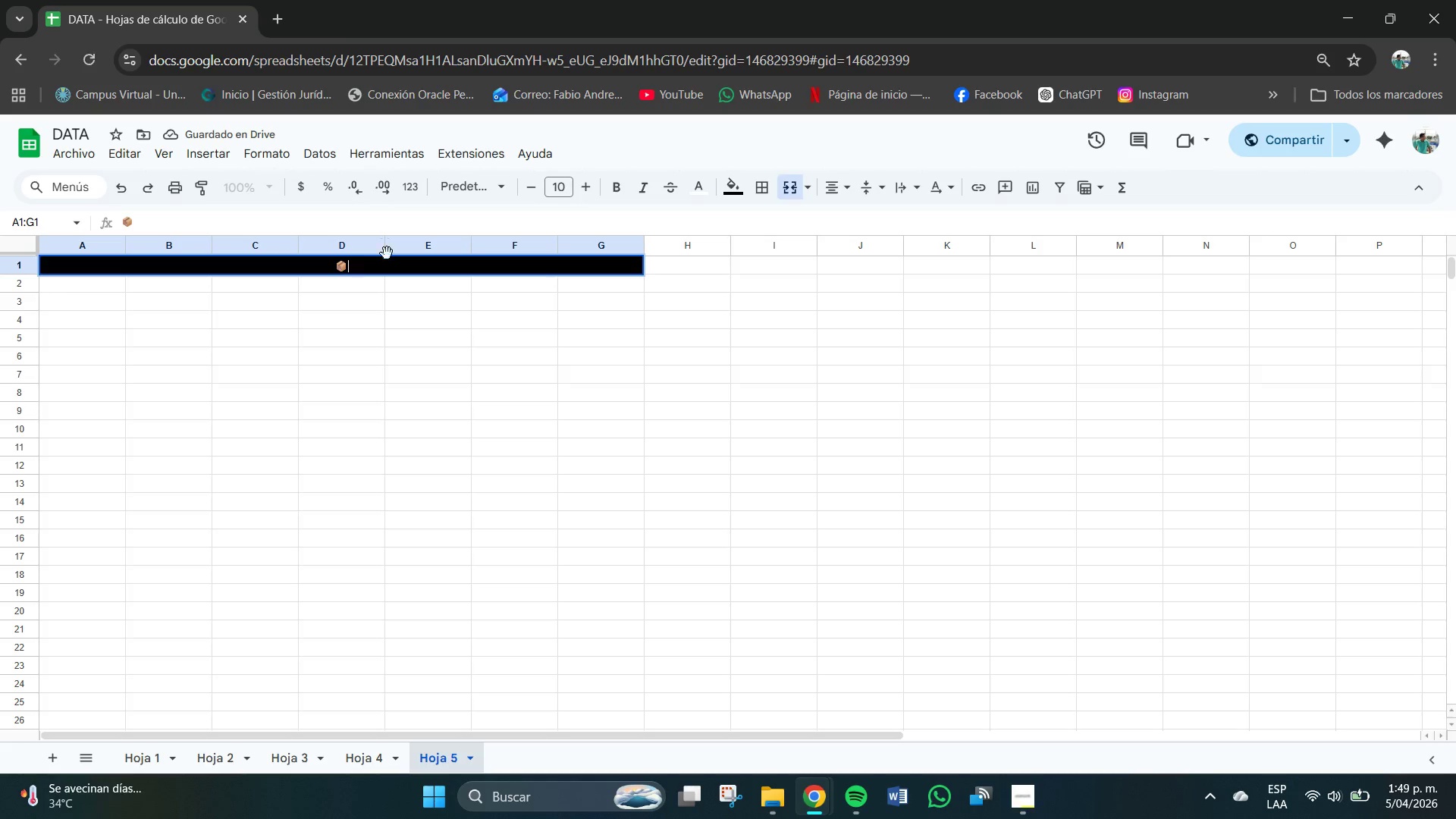 
left_click([561, 187])
 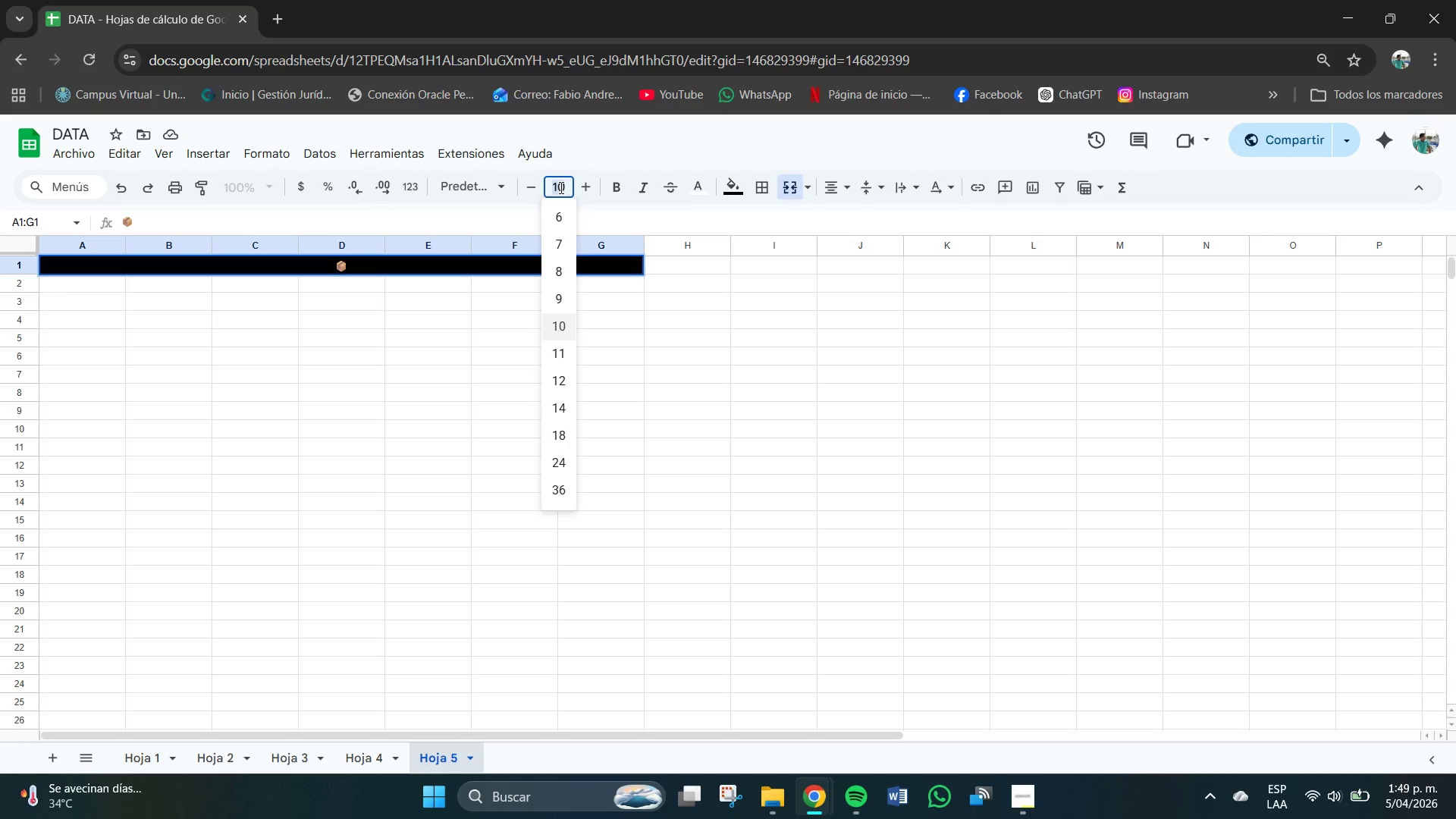 
key(Numpad1)
 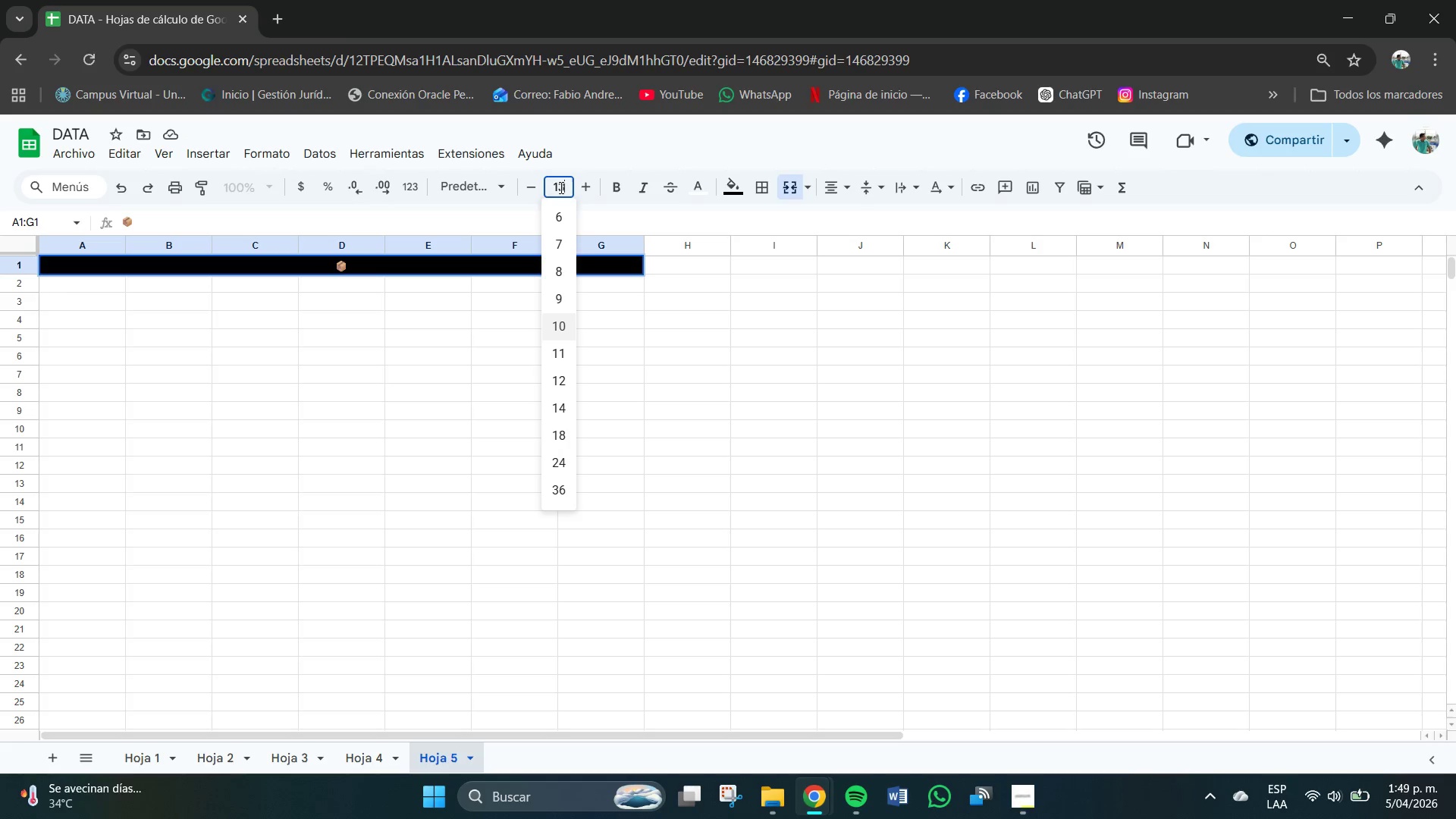 
key(Numpad3)
 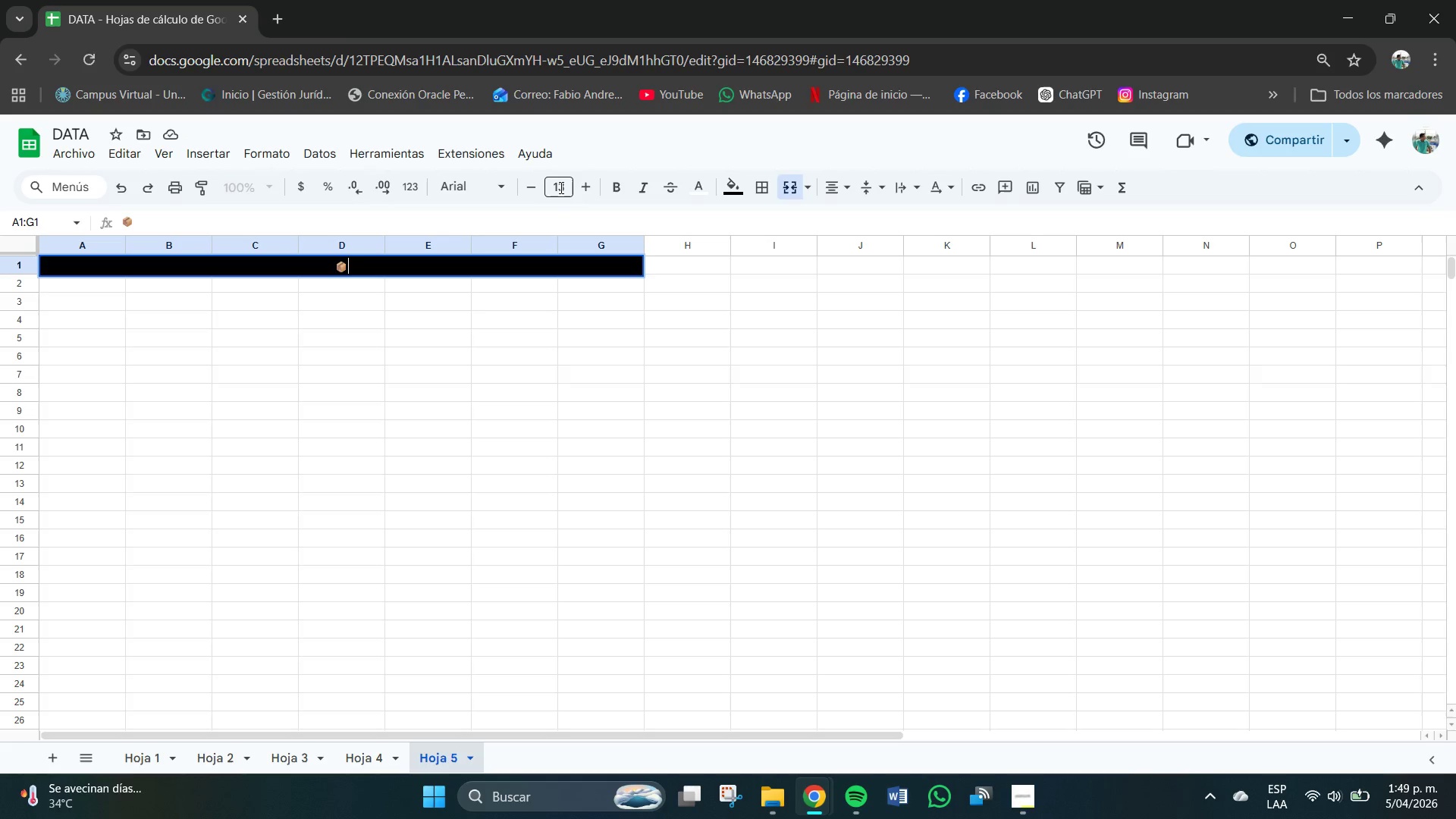 
key(NumpadEnter)
 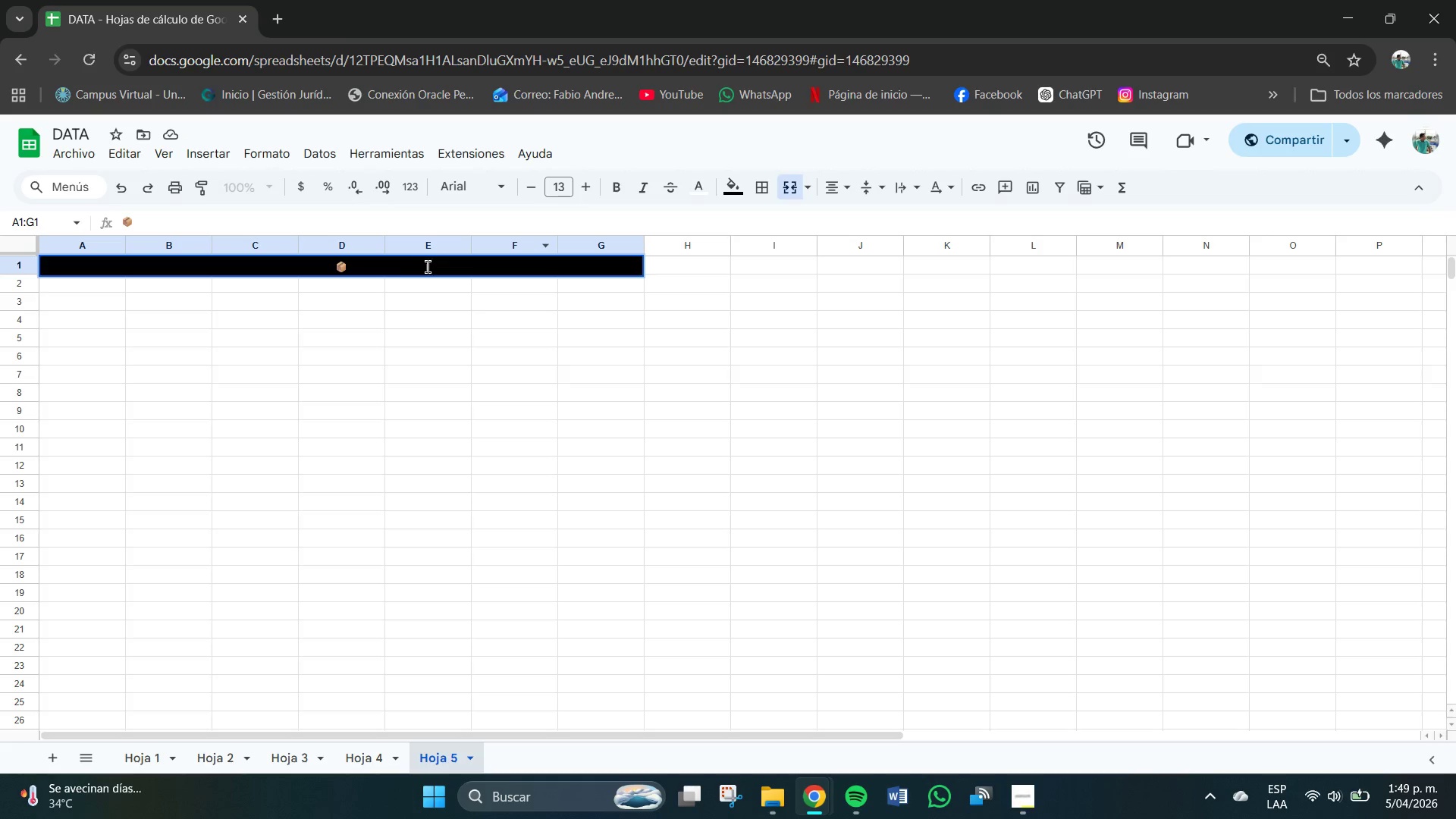 
left_click([395, 272])
 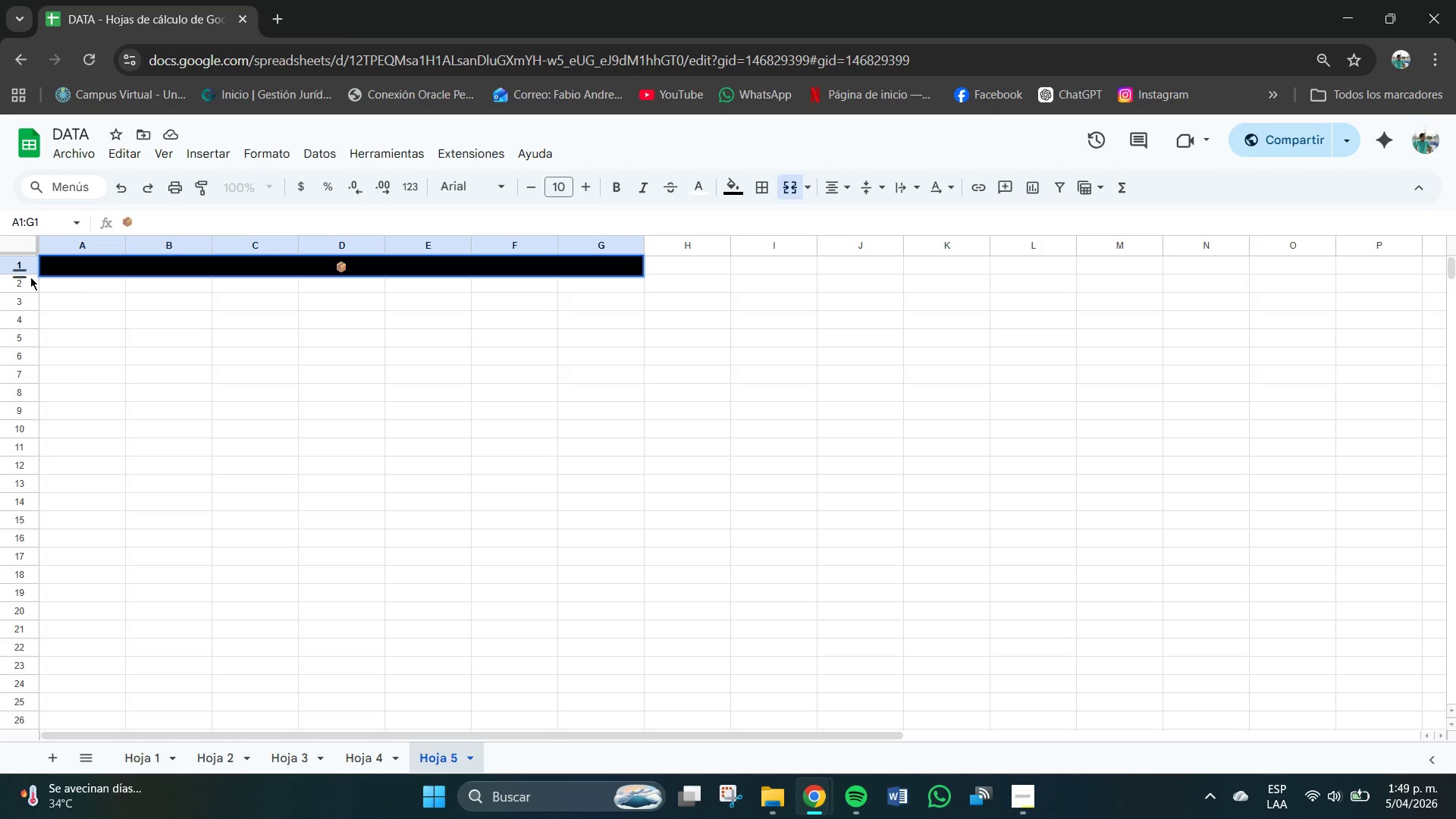 
left_click_drag(start_coordinate=[21, 278], to_coordinate=[19, 299])
 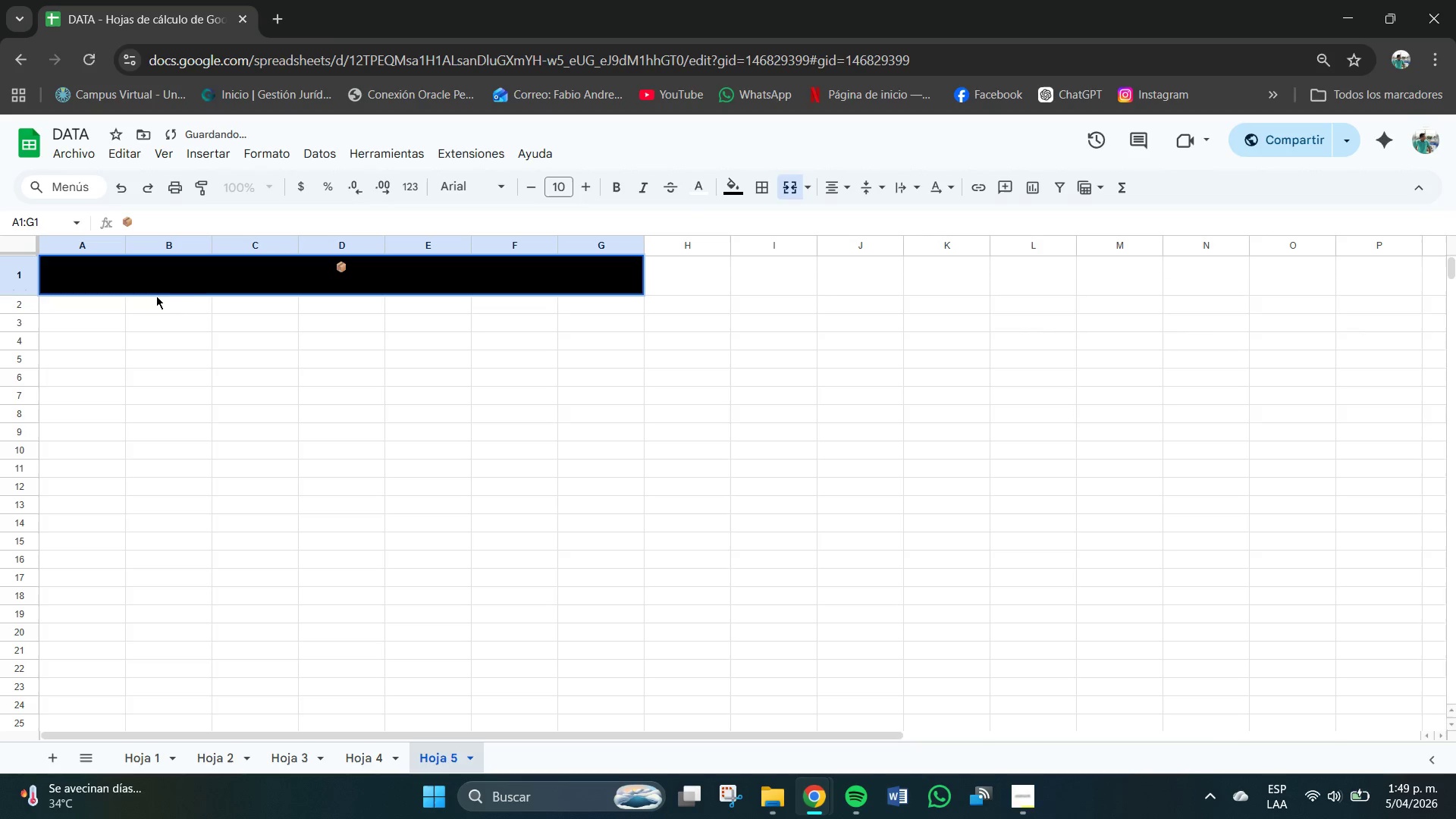 
left_click([192, 292])
 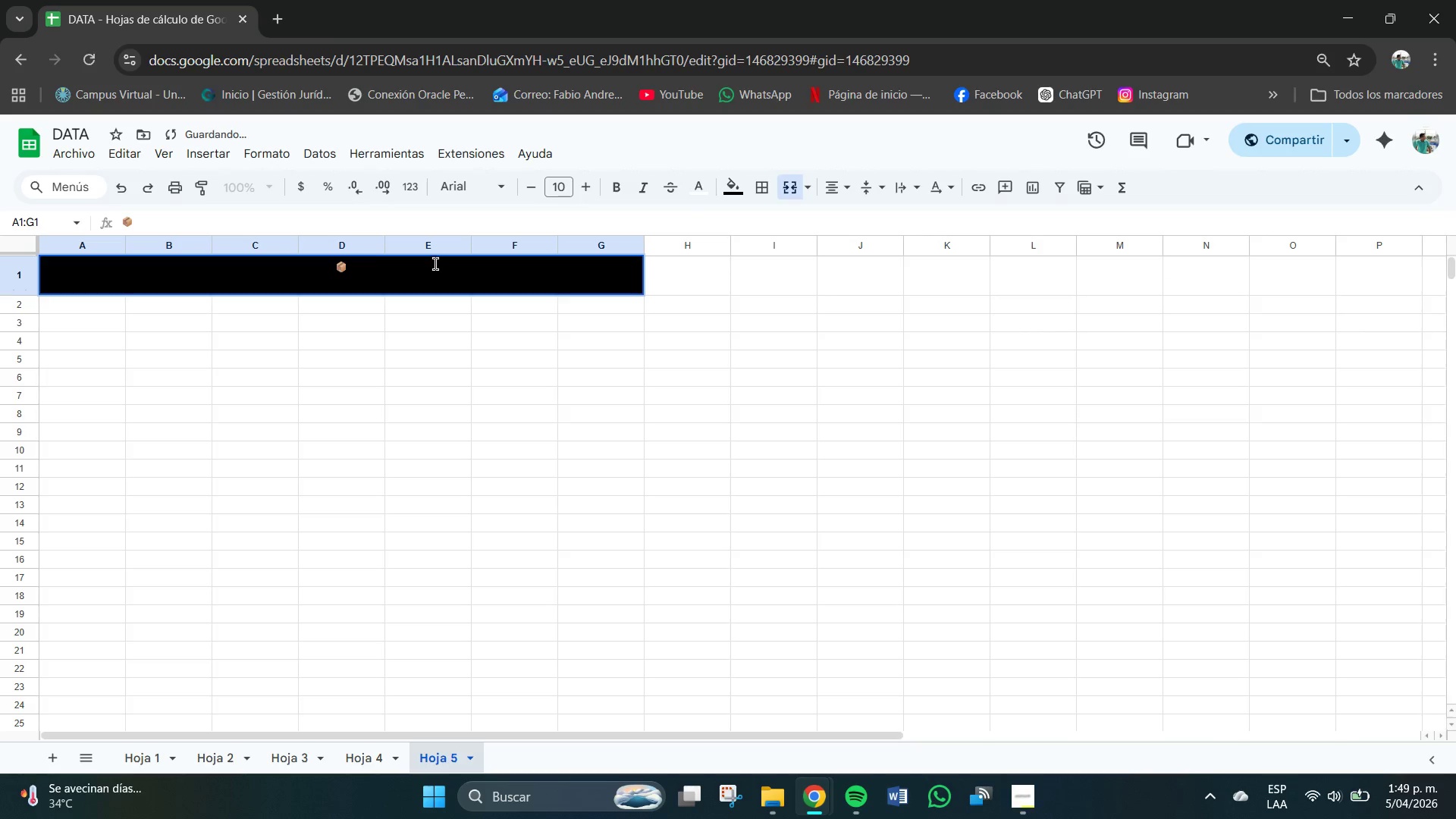 
left_click([372, 273])
 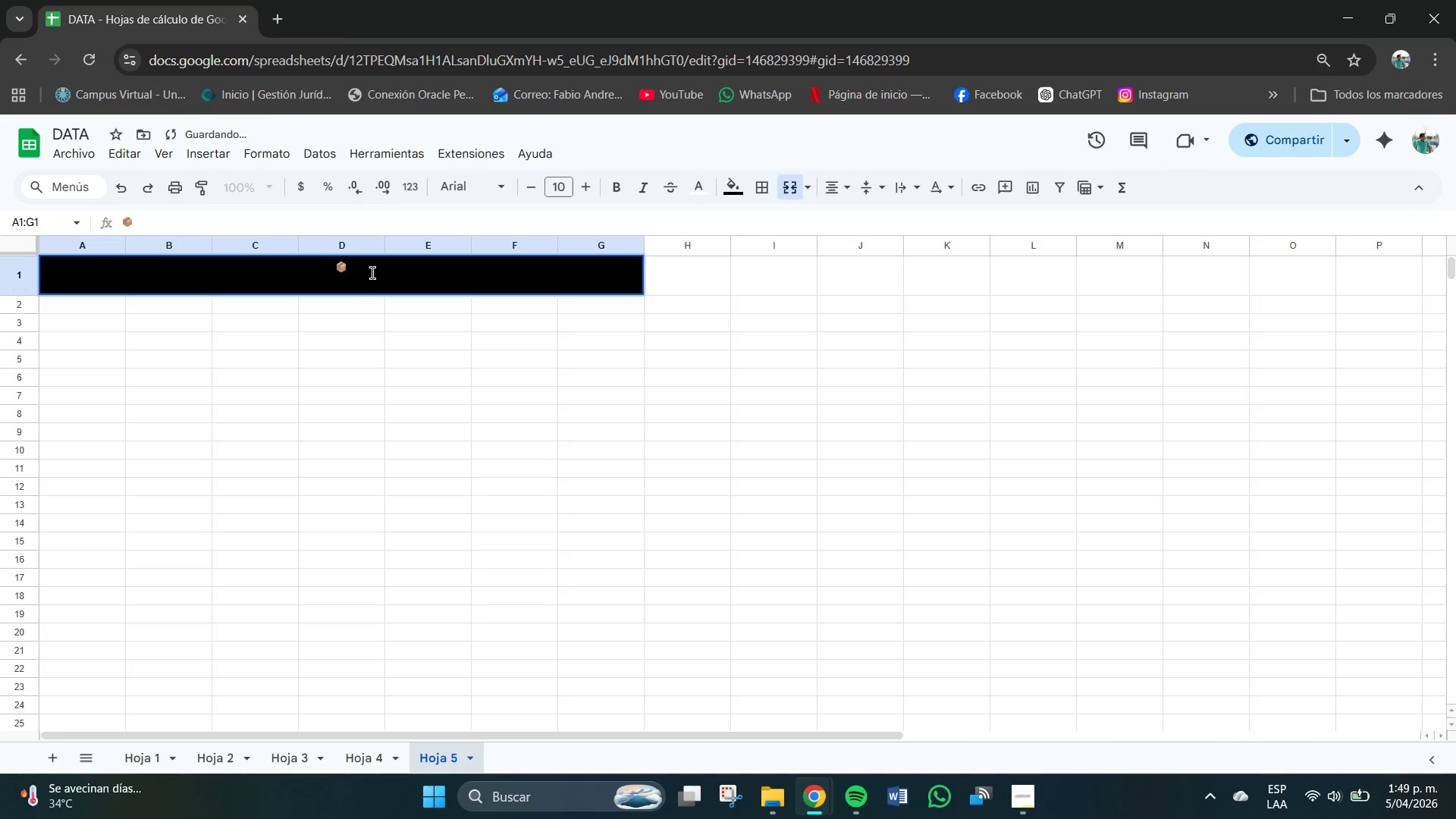 
type(GESTION DE PROVEEDORES Y ESTADO DE PAGOS )
 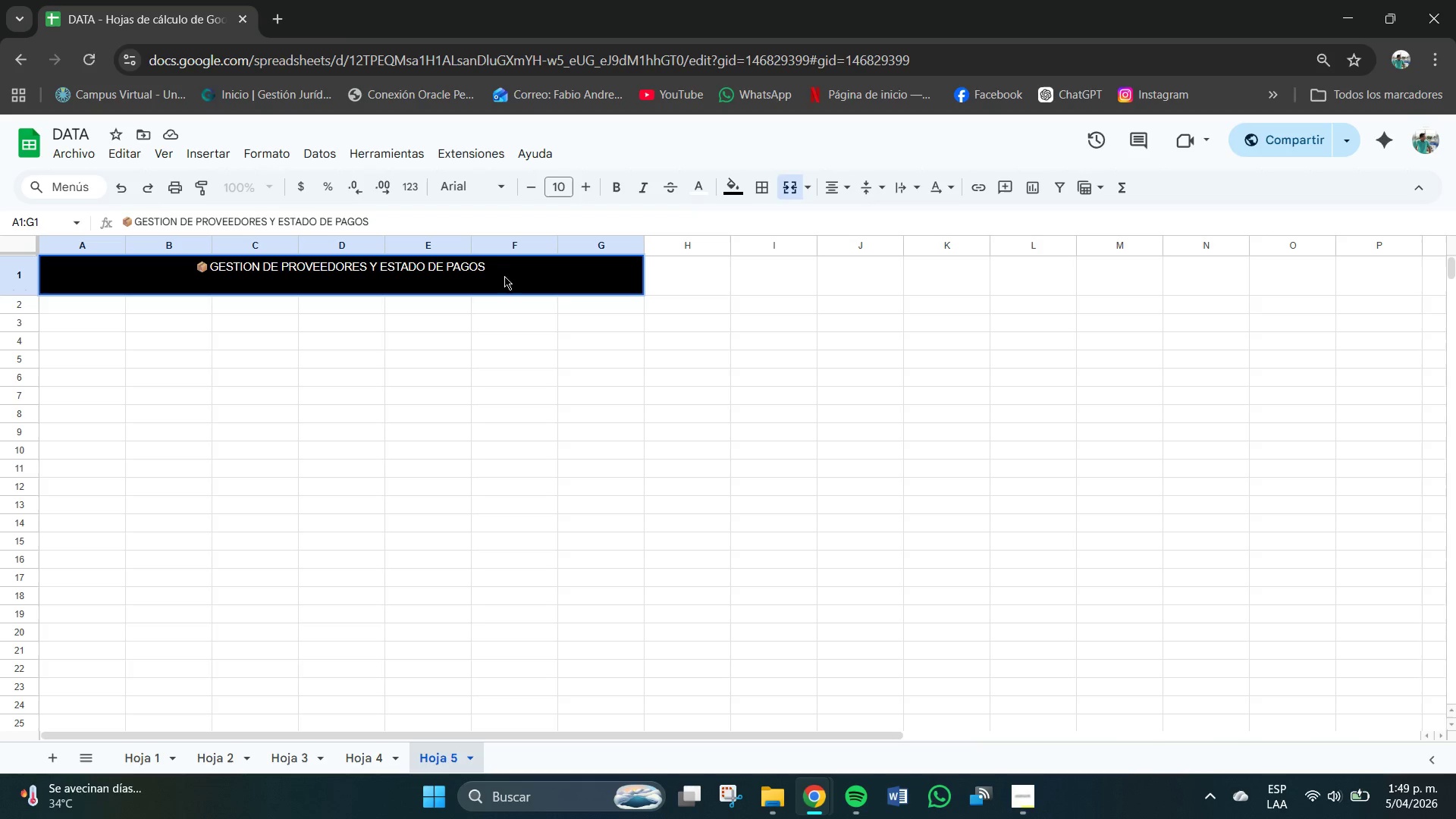 
left_click_drag(start_coordinate=[494, 264], to_coordinate=[193, 286])
 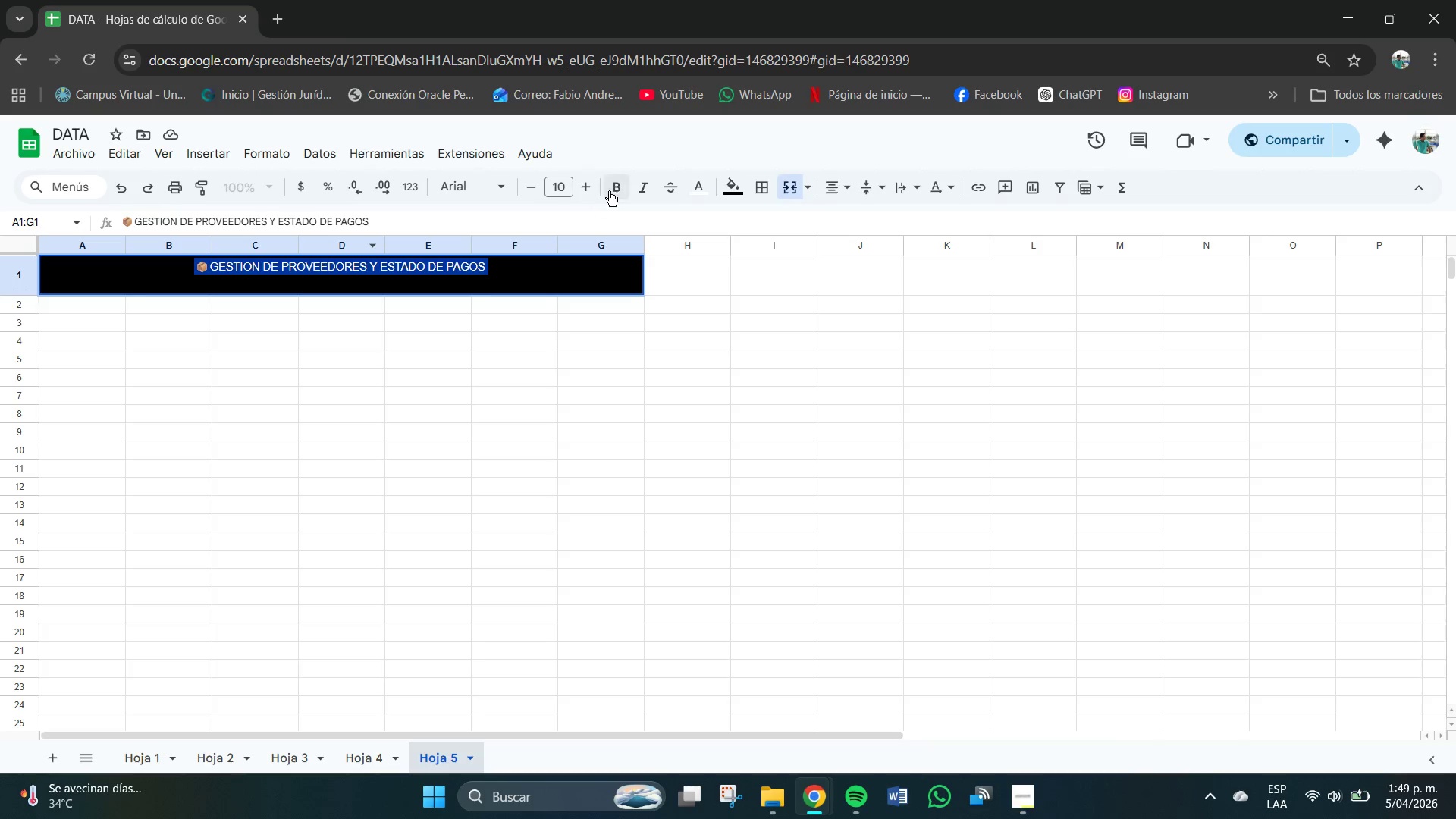 
left_click([617, 187])
 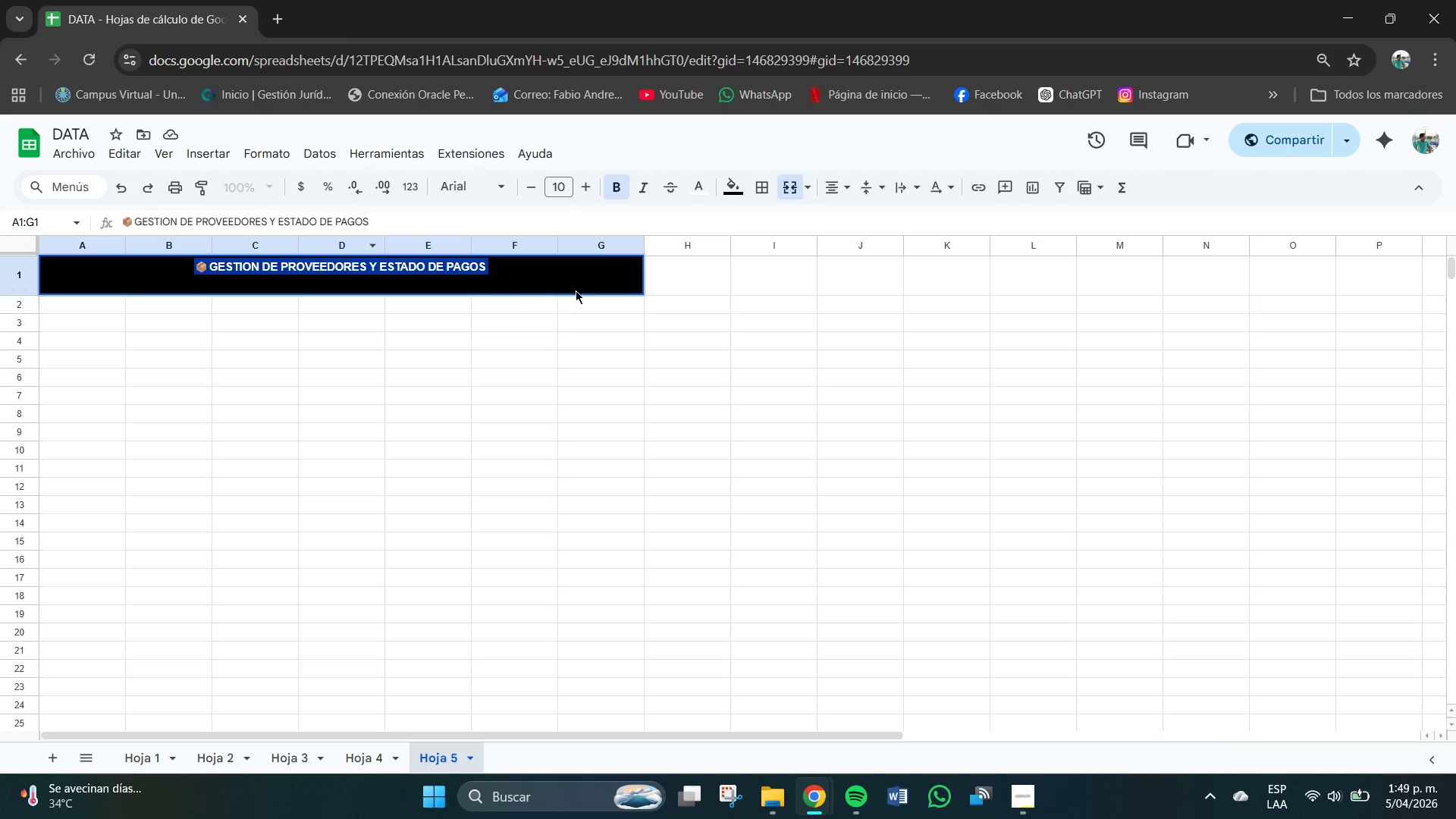 
left_click([500, 281])
 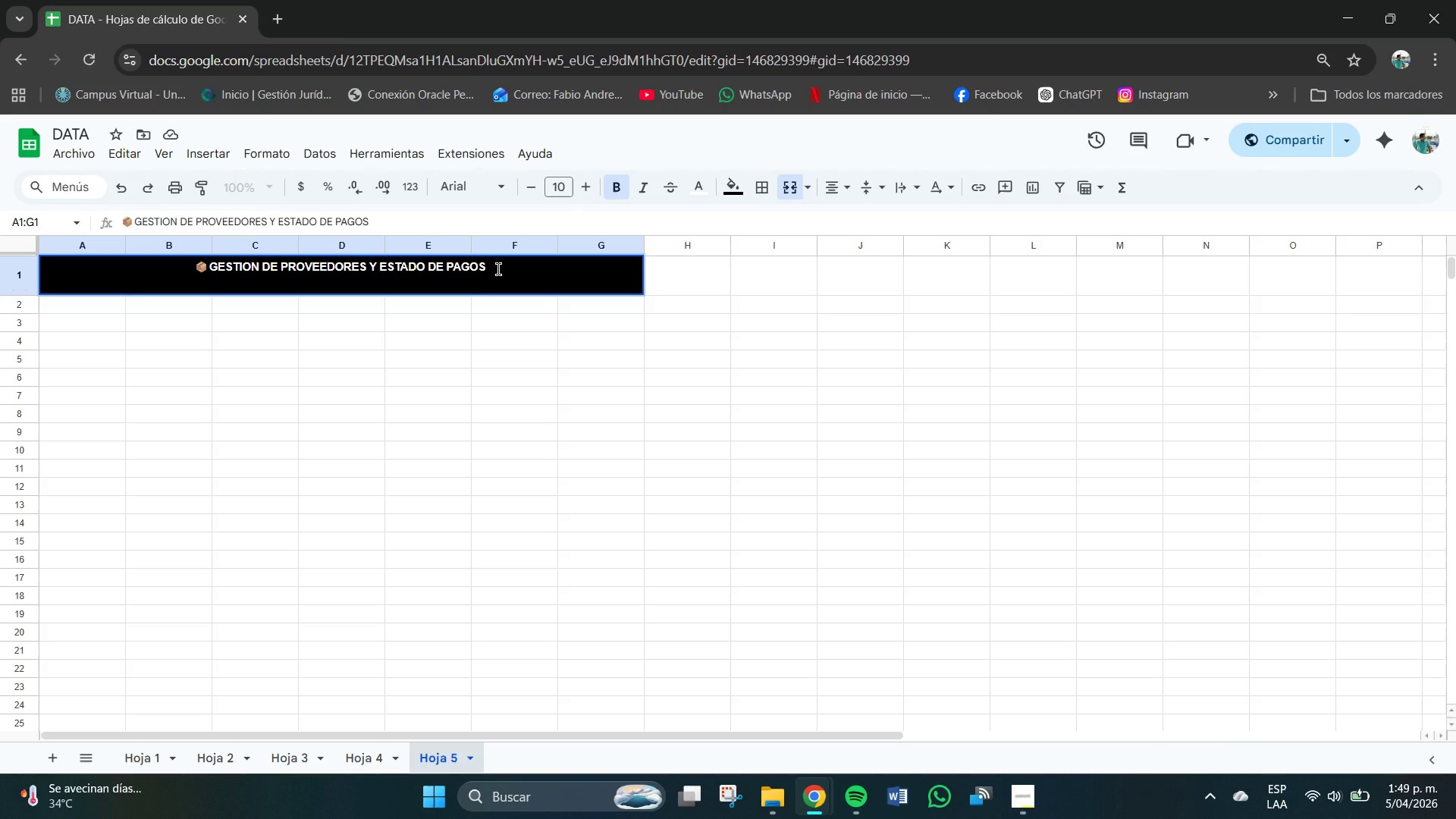 
left_click([498, 269])
 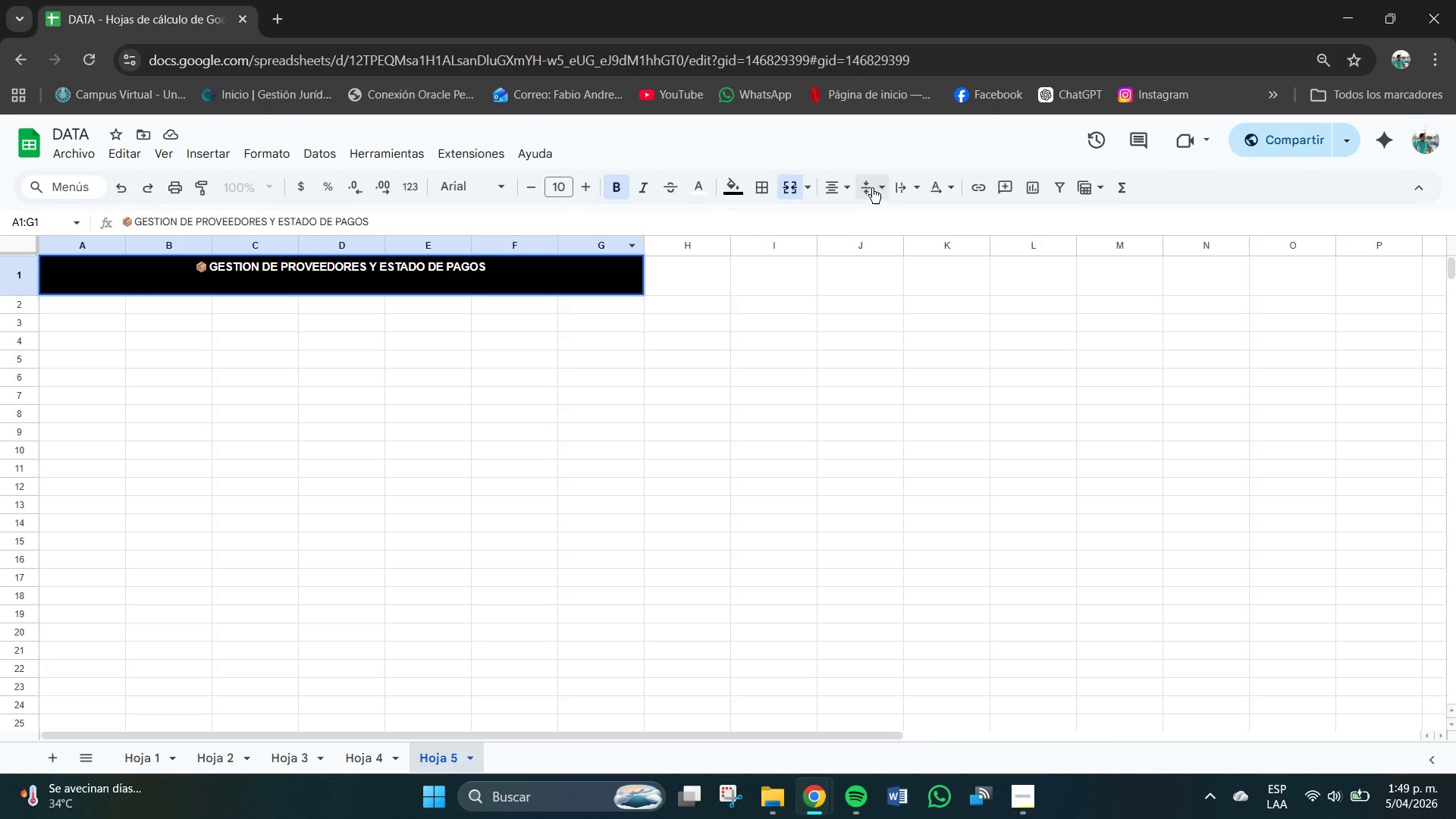 
left_click([901, 221])
 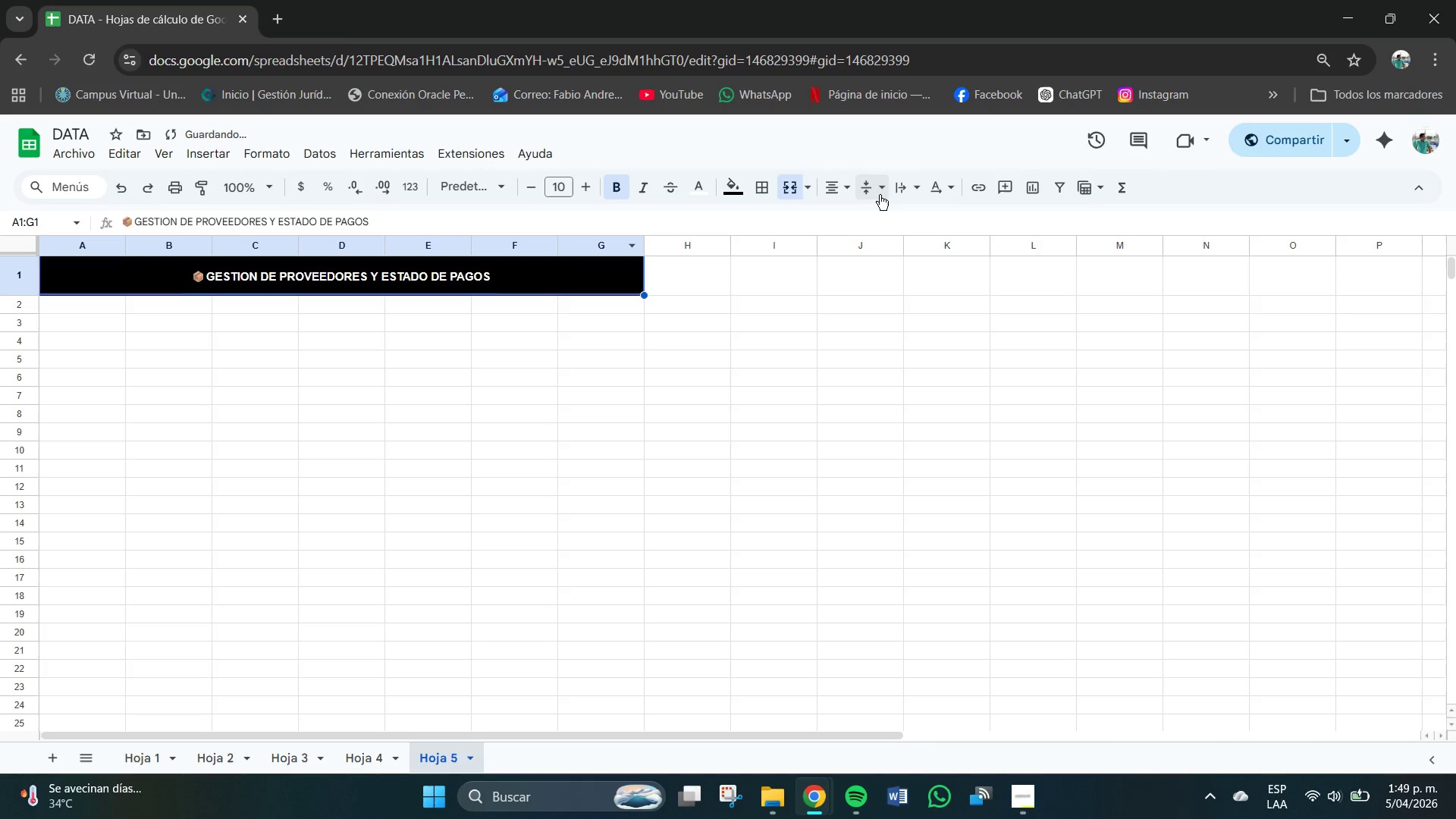 
left_click([875, 192])
 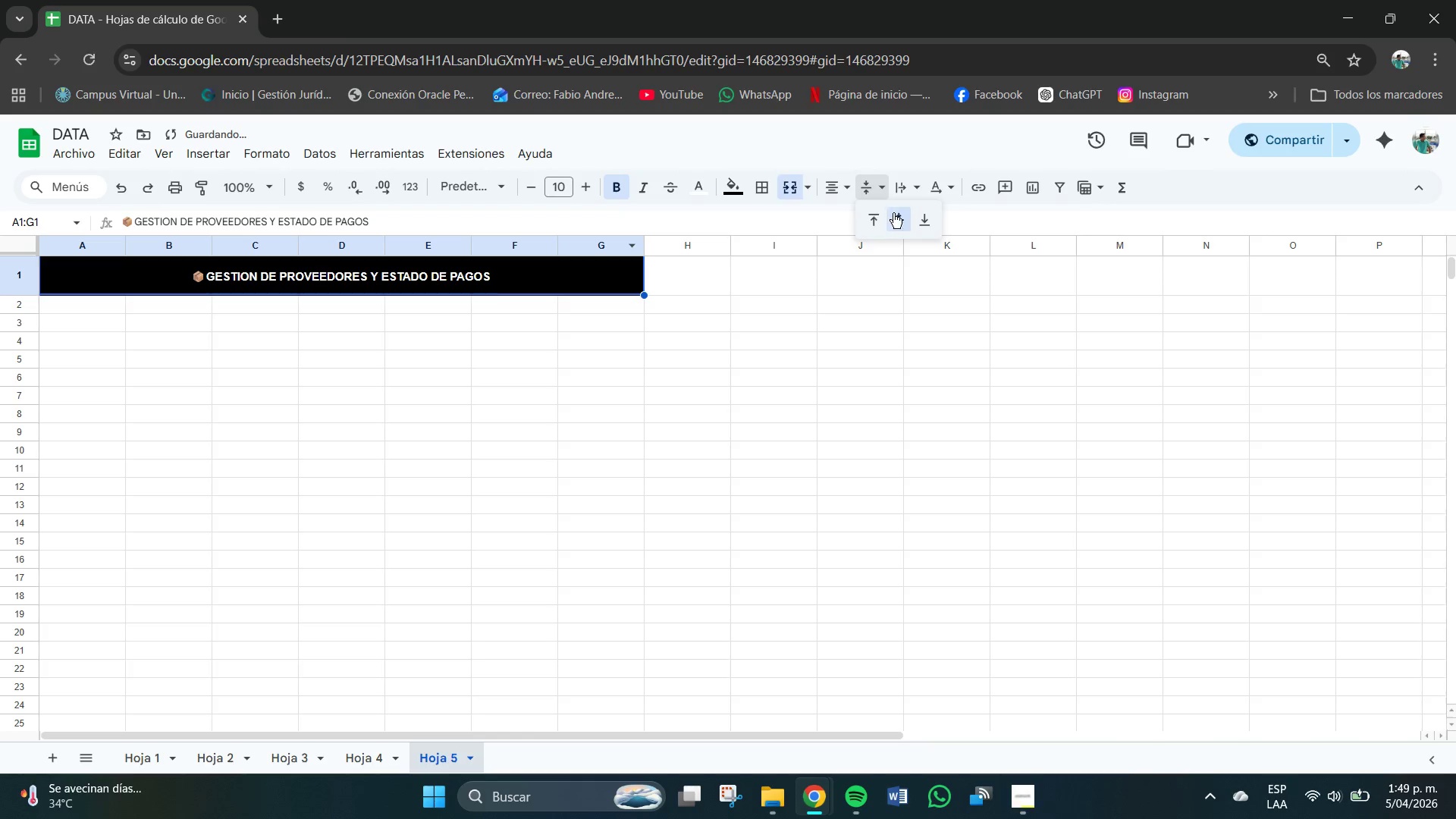 
left_click([893, 213])
 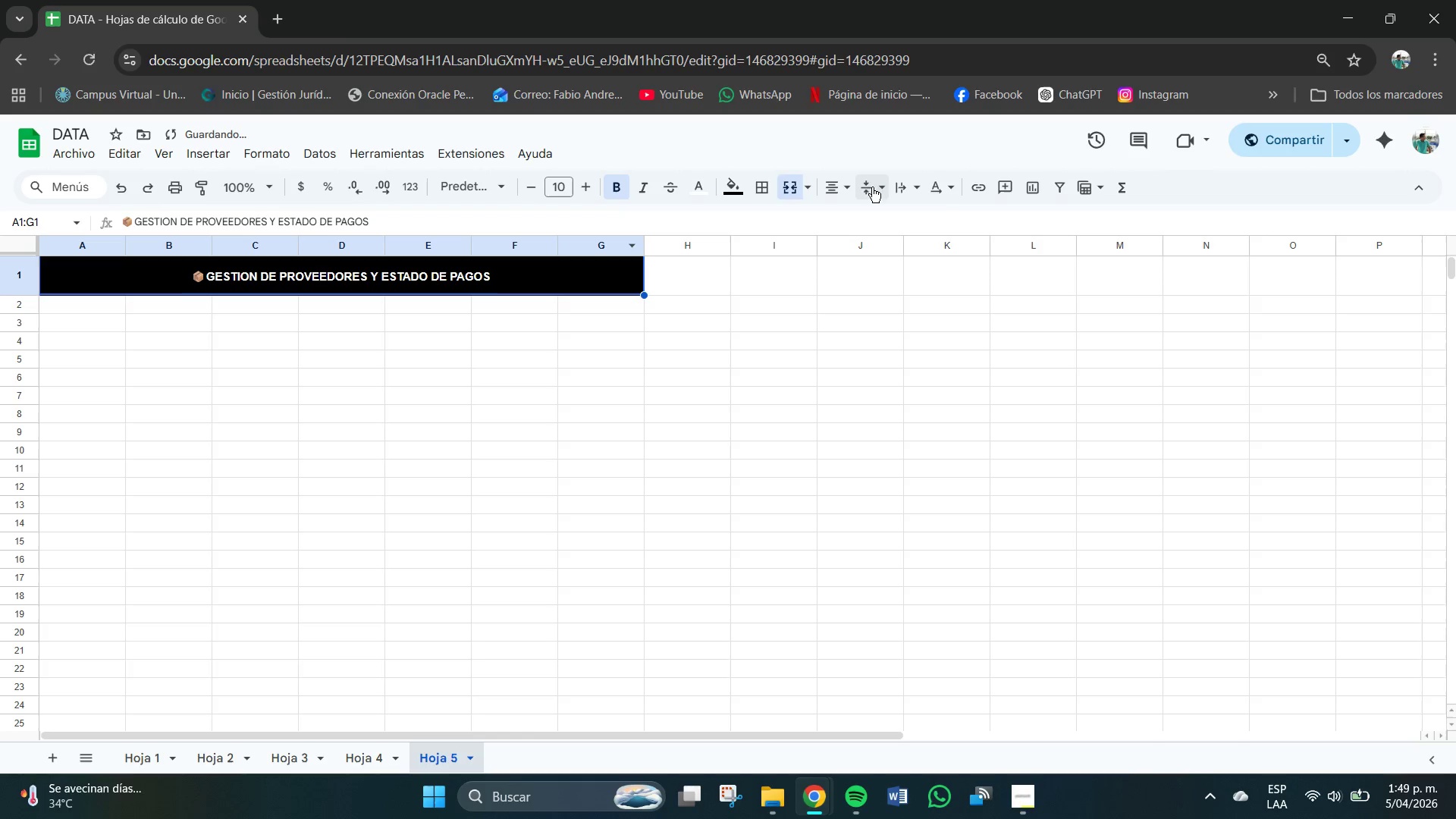 
left_click([868, 180])
 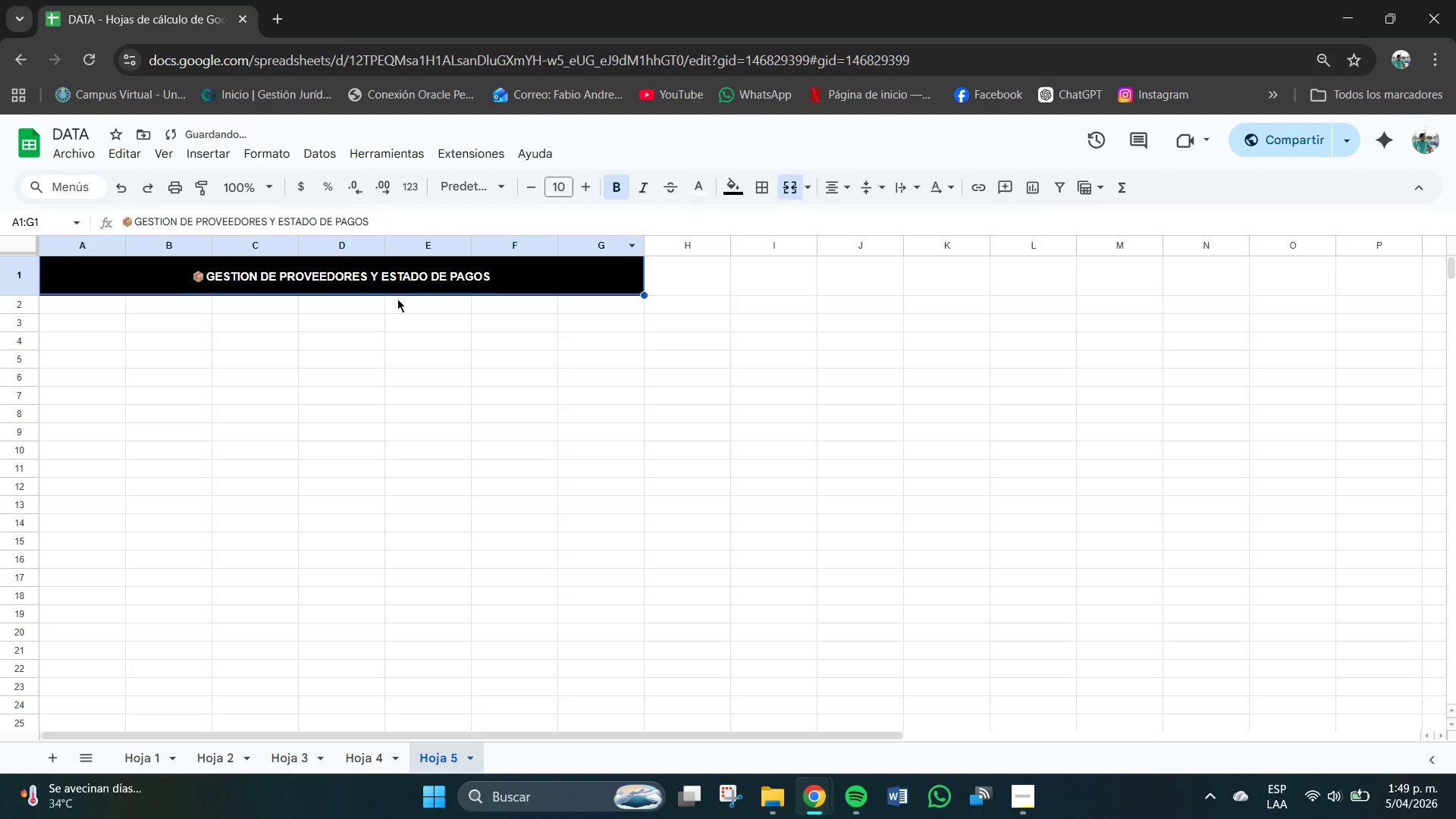 
double_click([457, 327])
 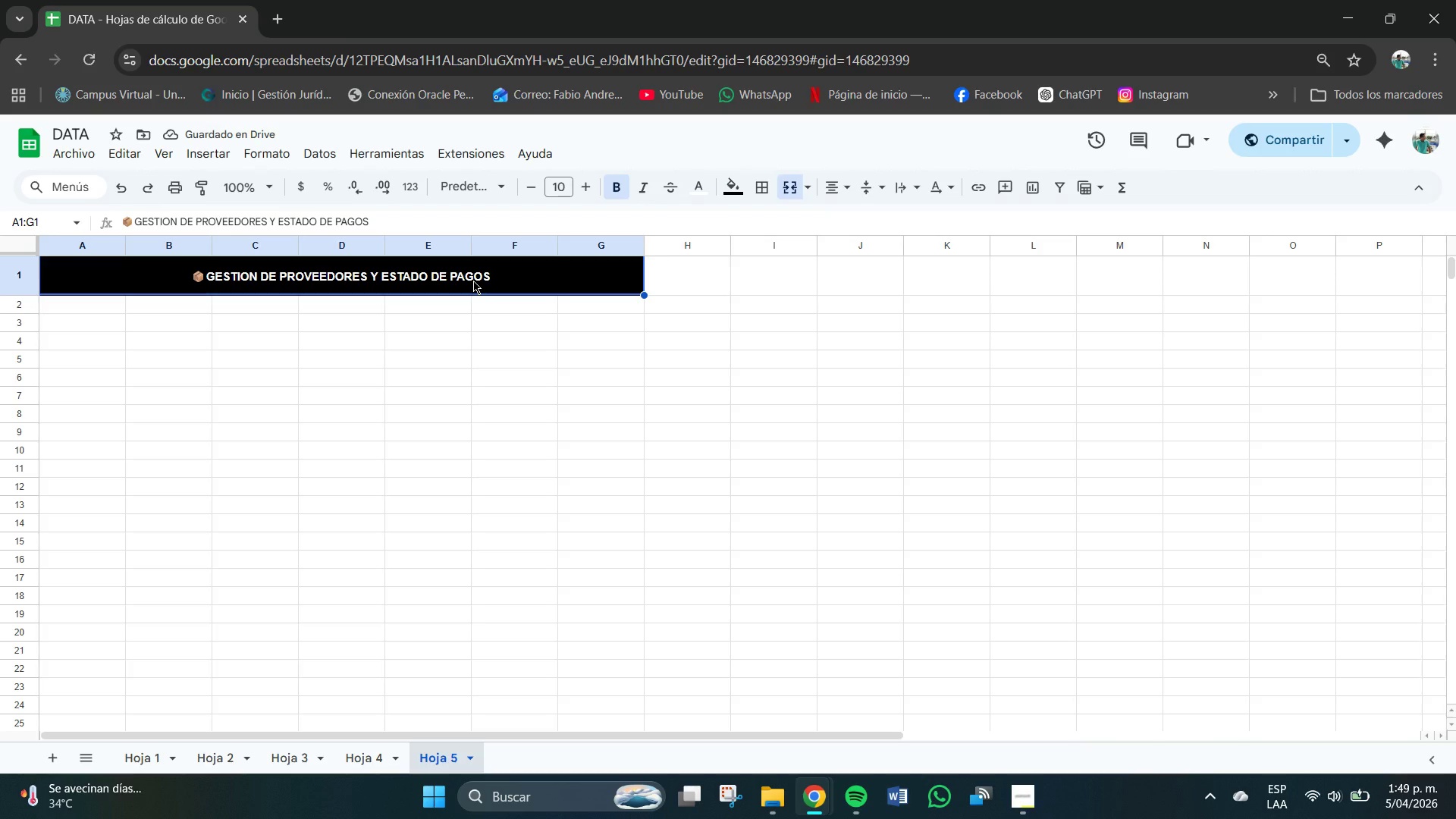 
left_click([404, 288])
 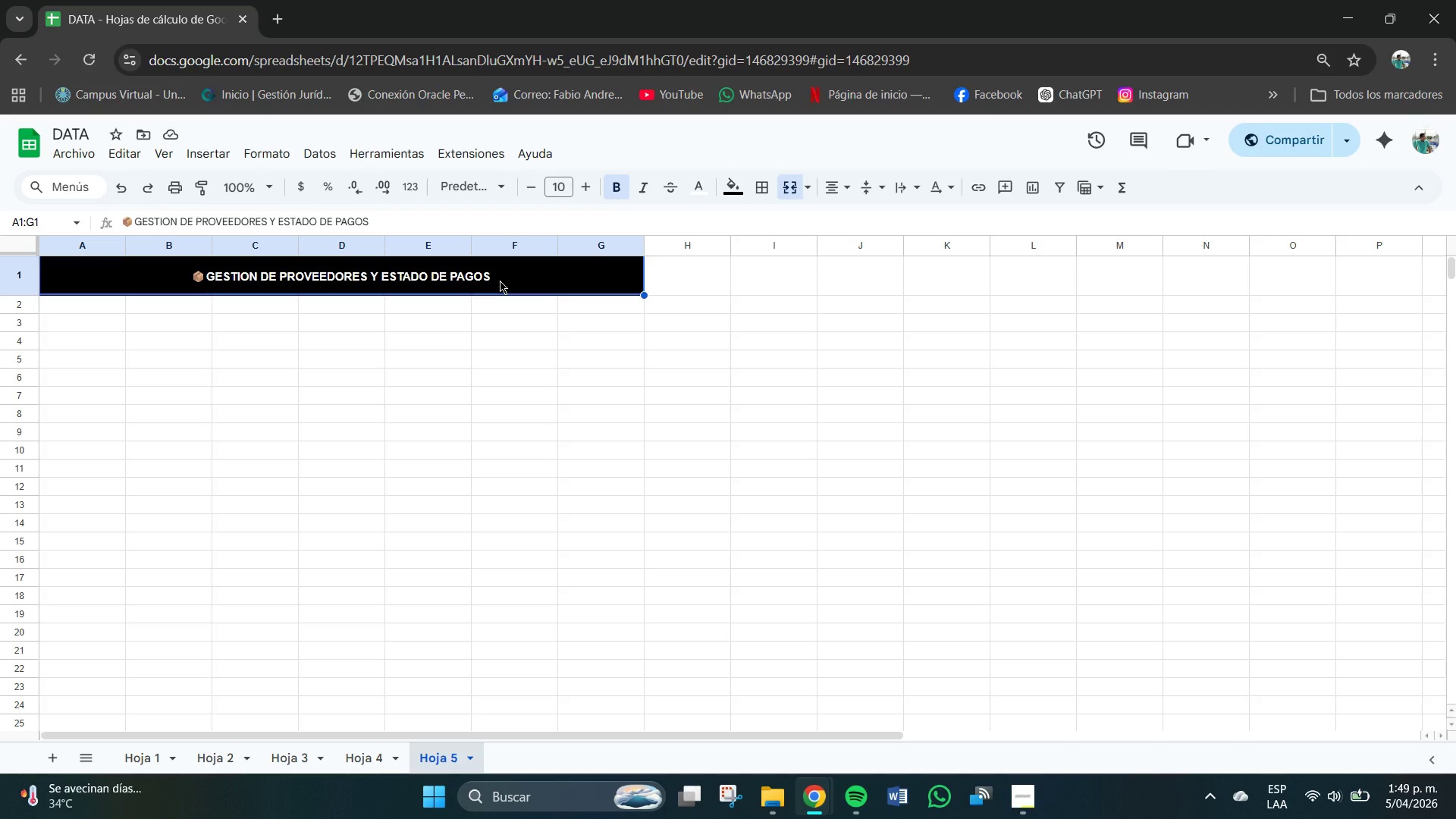 
wait(11.05)
 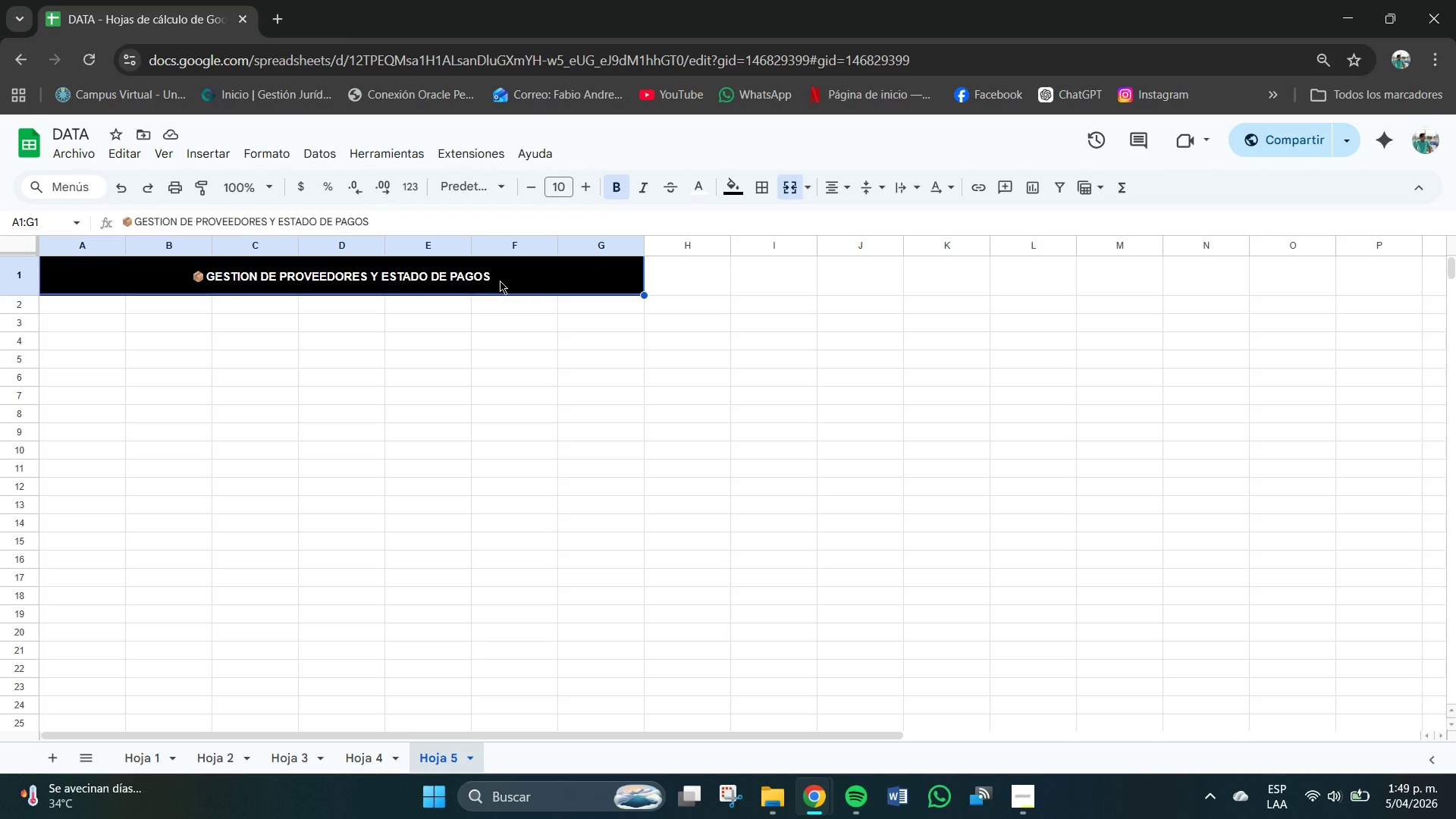 
left_click([452, 350])
 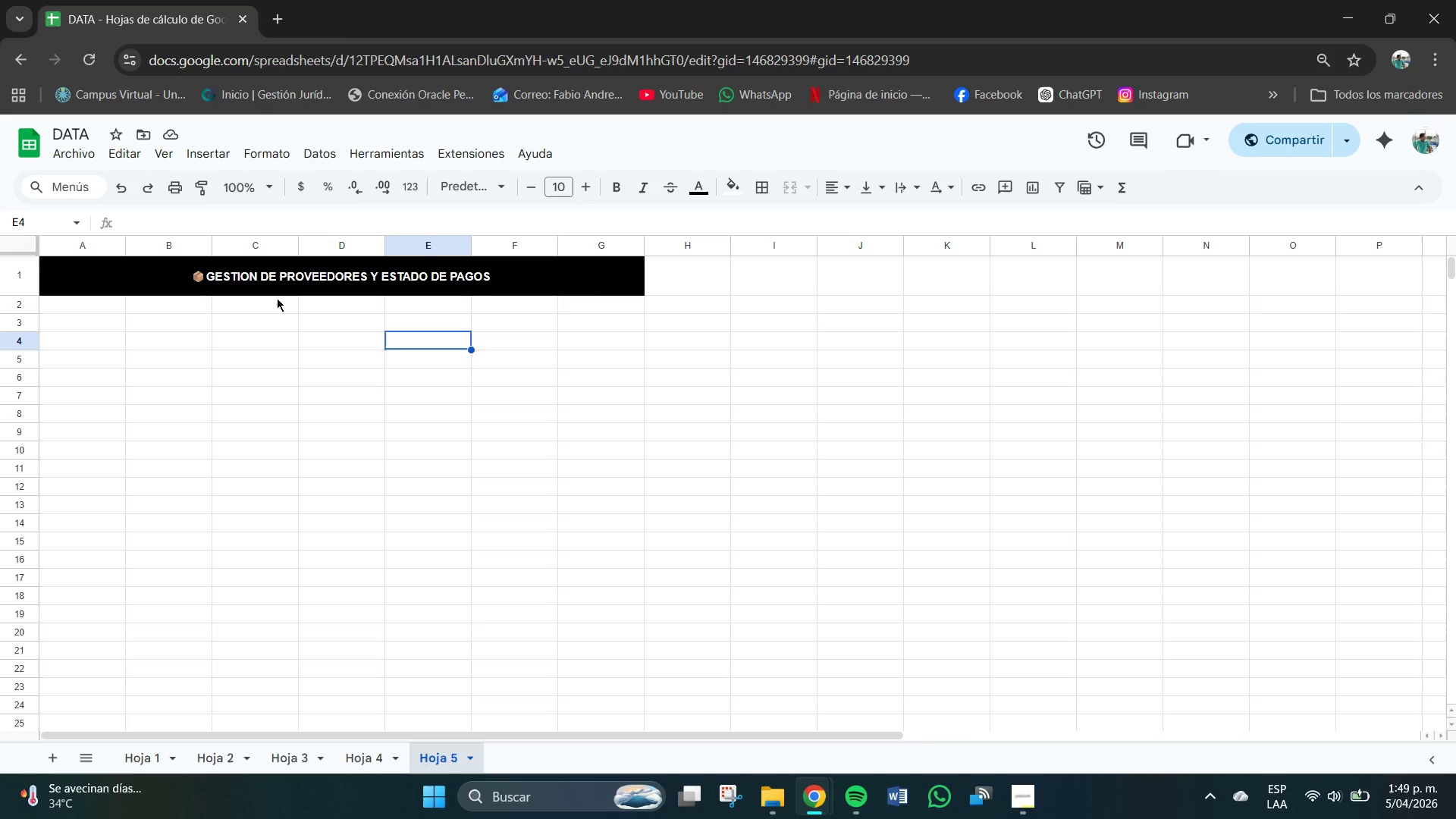 
left_click([256, 281])
 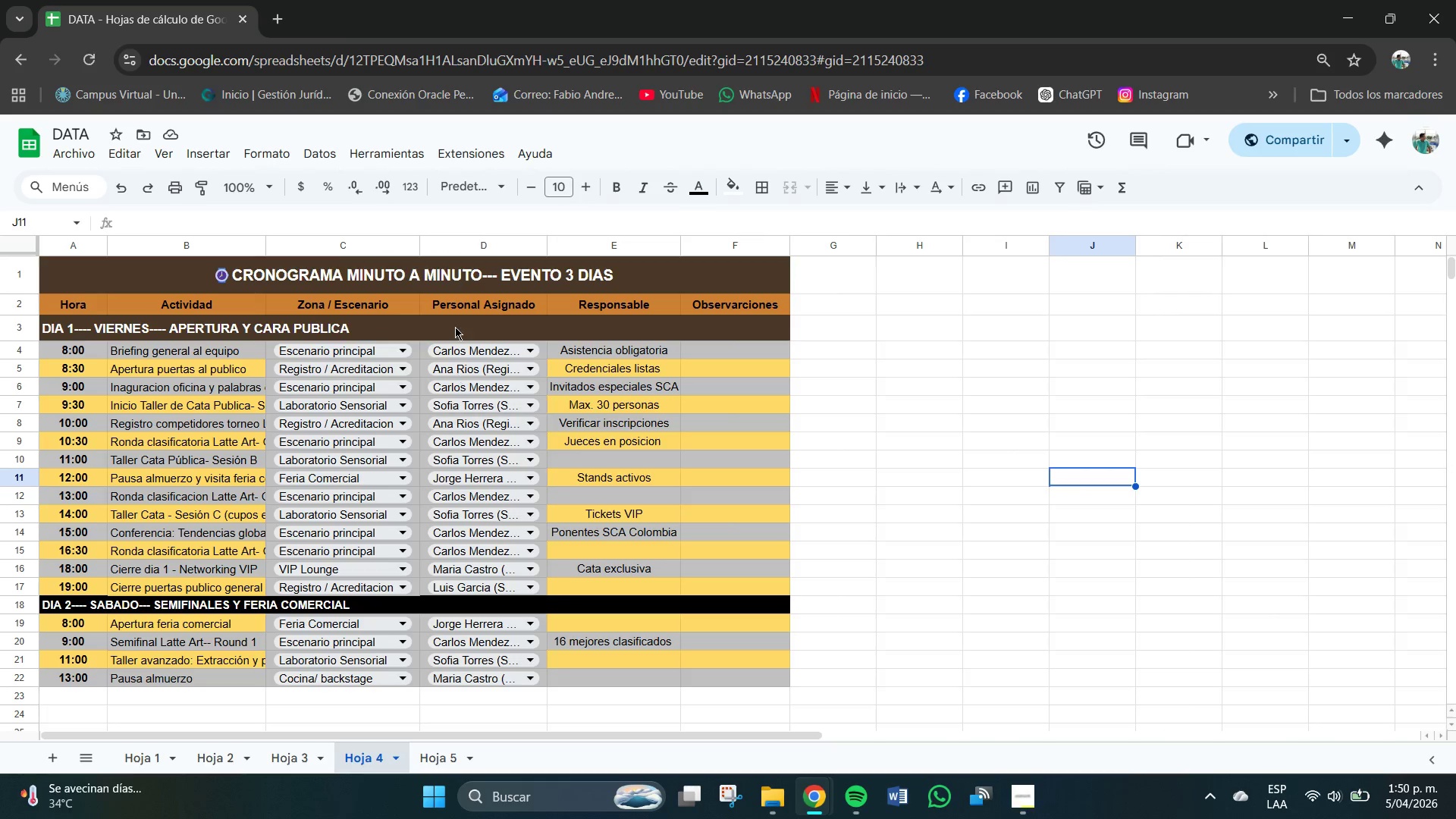 
left_click([403, 280])
 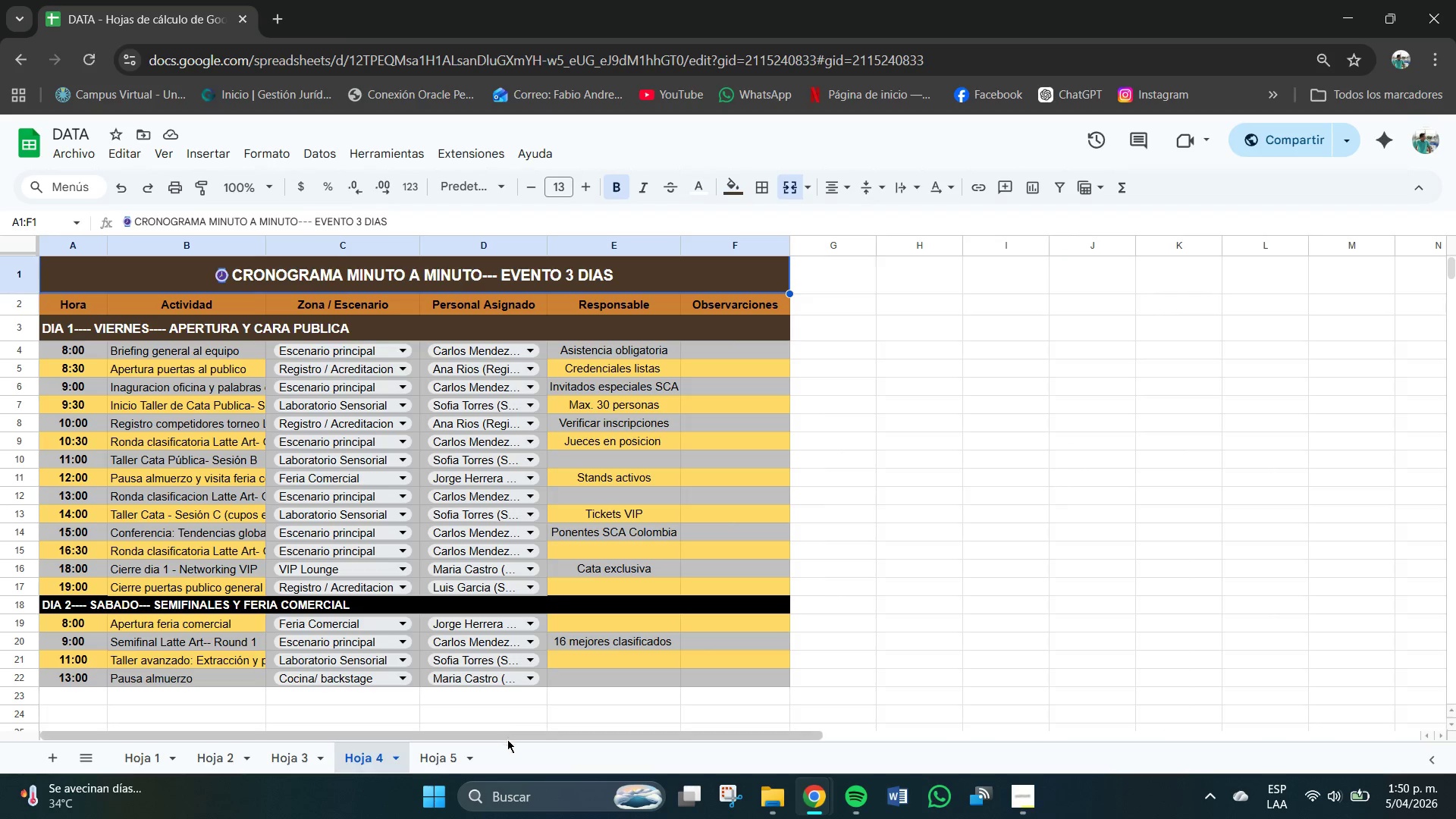 
left_click([431, 753])
 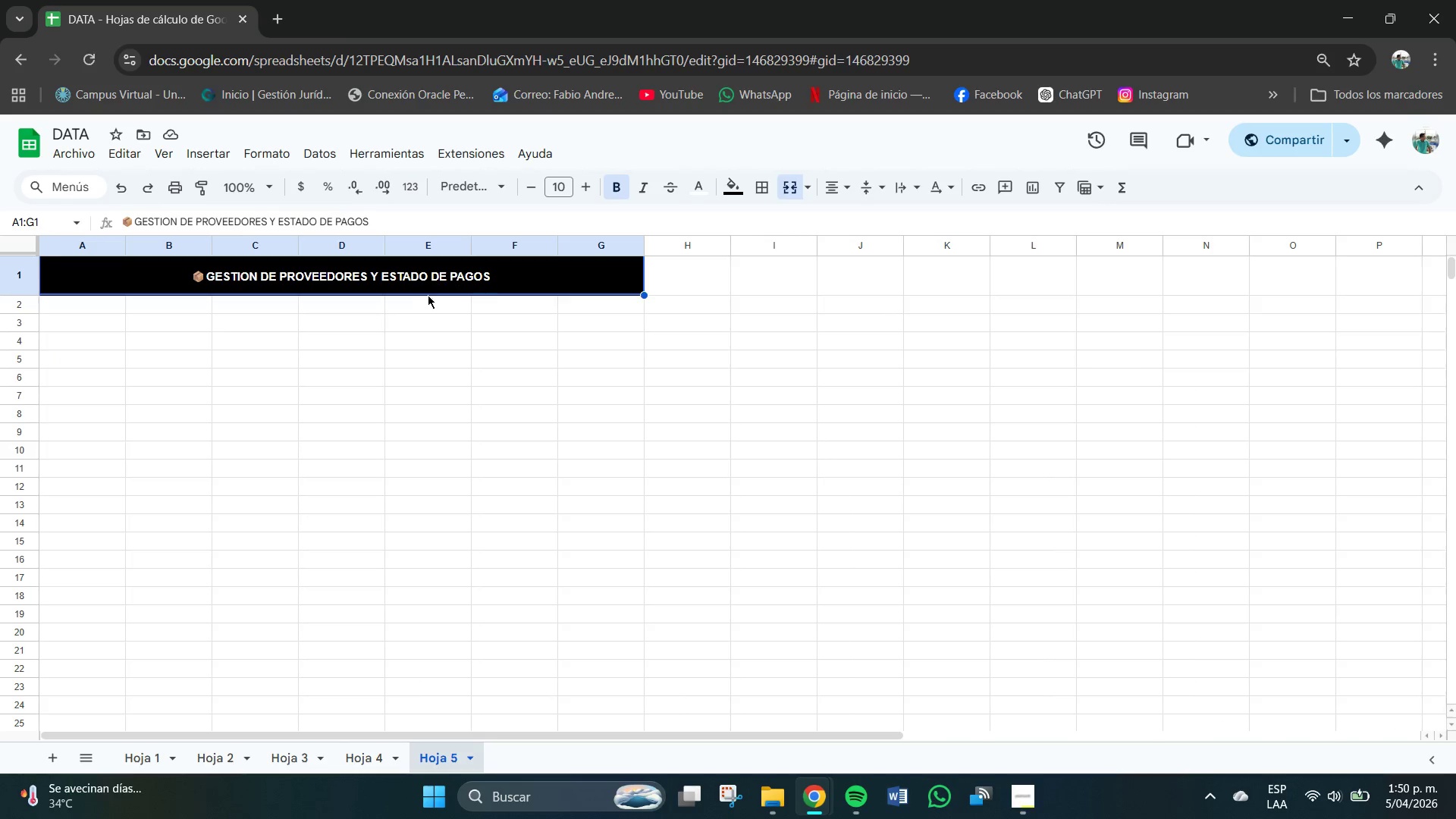 
left_click([413, 271])
 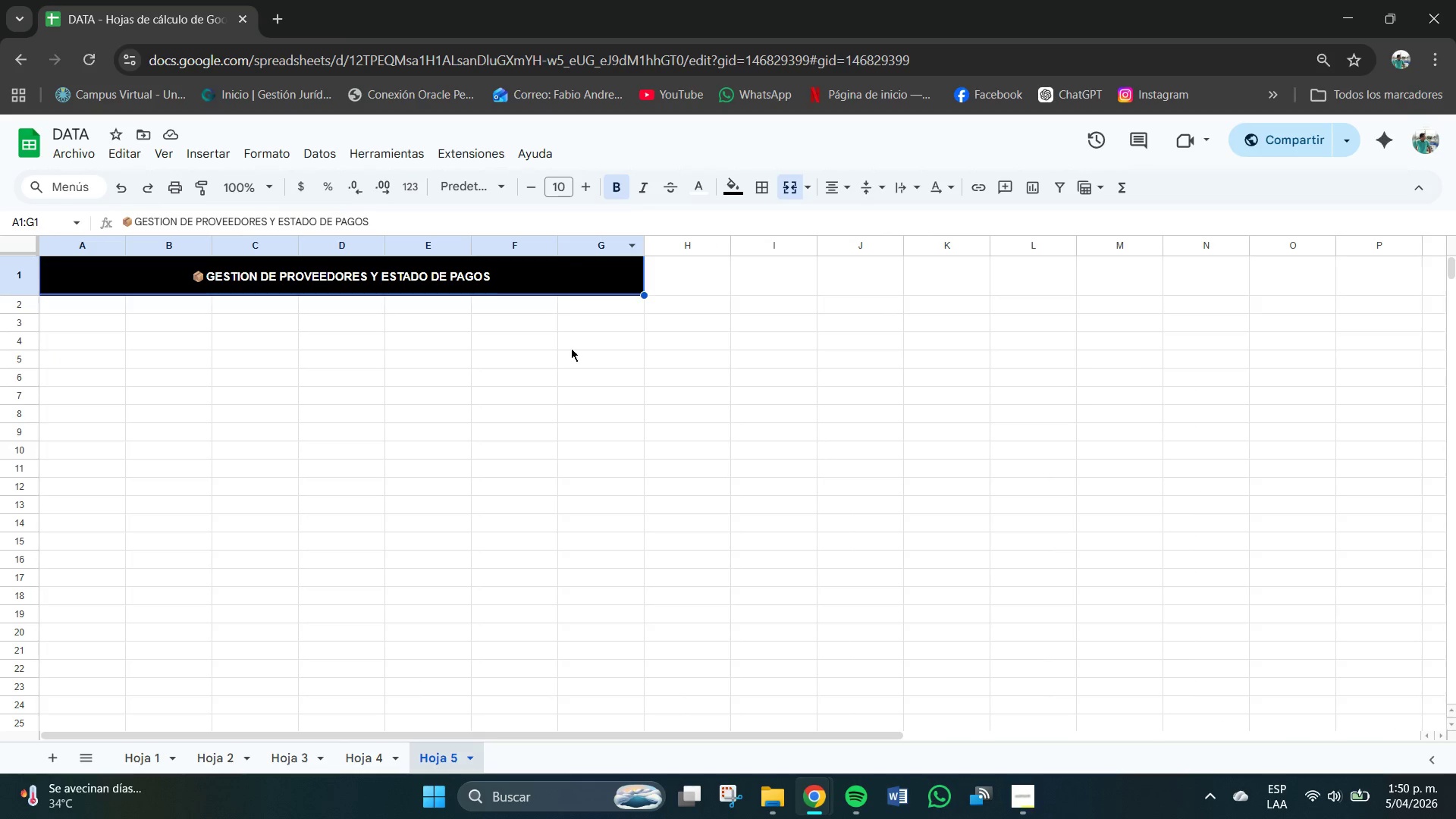 
left_click([559, 188])
 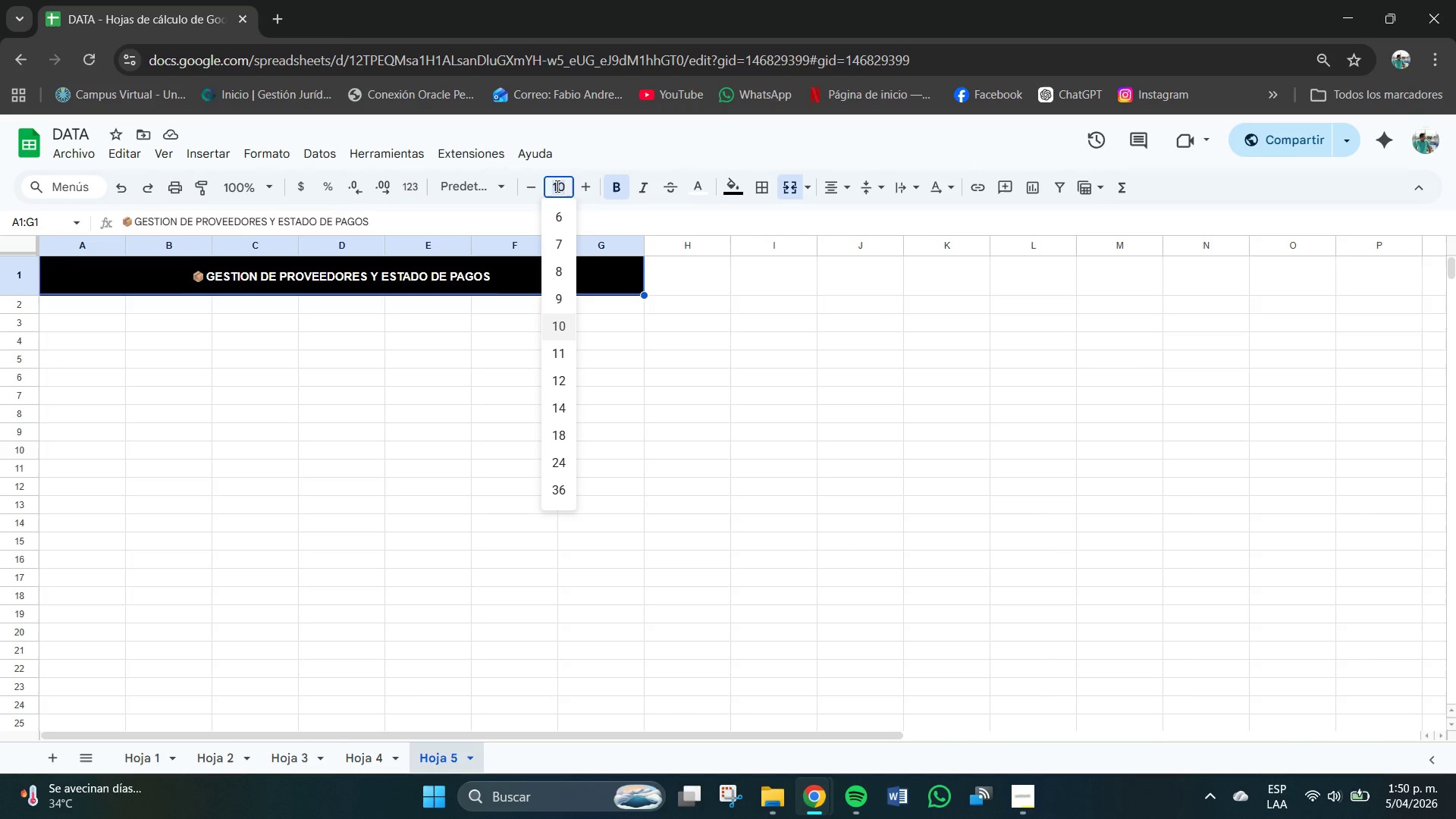 
key(Numpad1)
 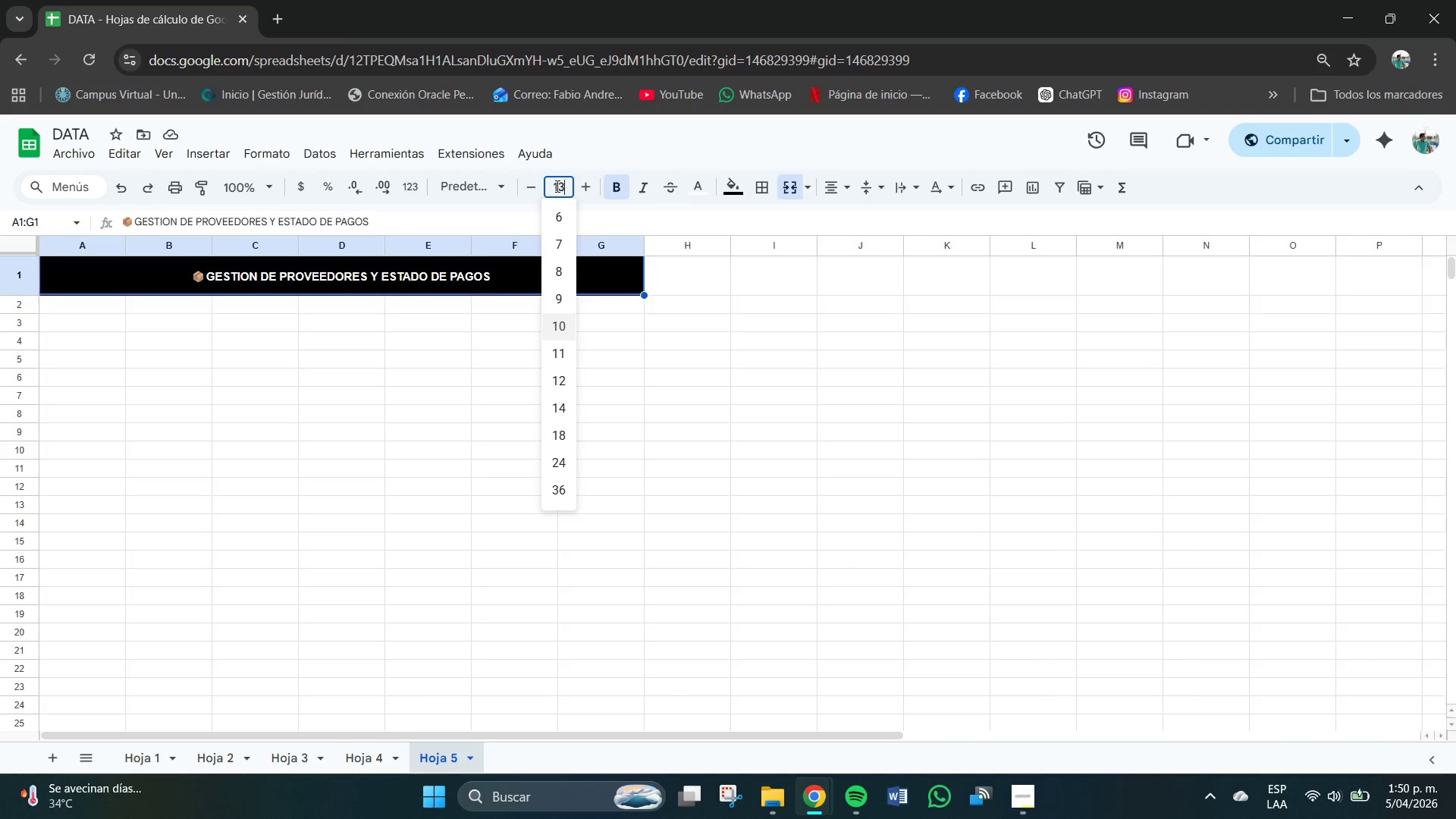 
key(Numpad3)
 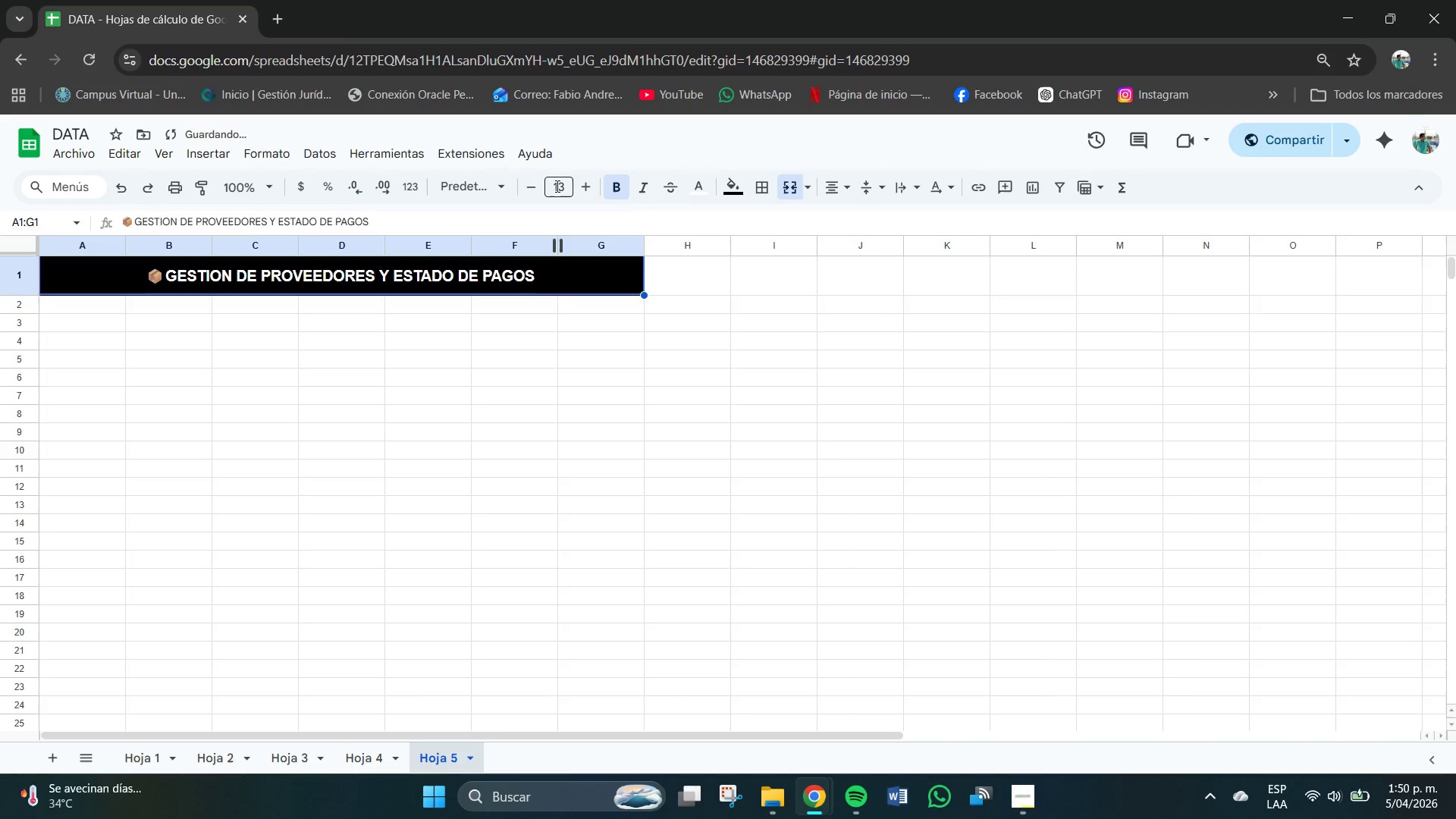 
key(NumpadEnter)
 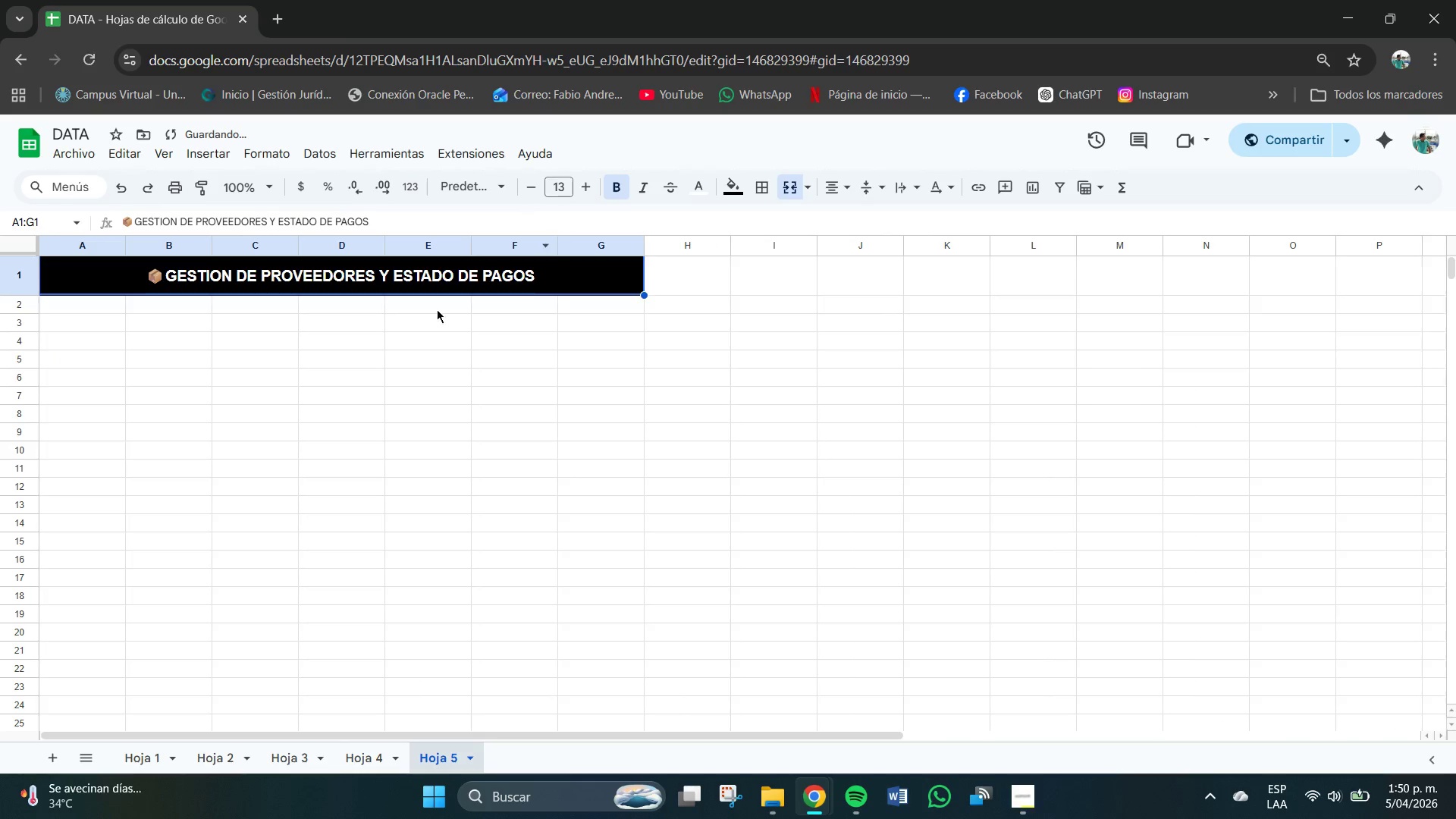 
left_click([383, 362])
 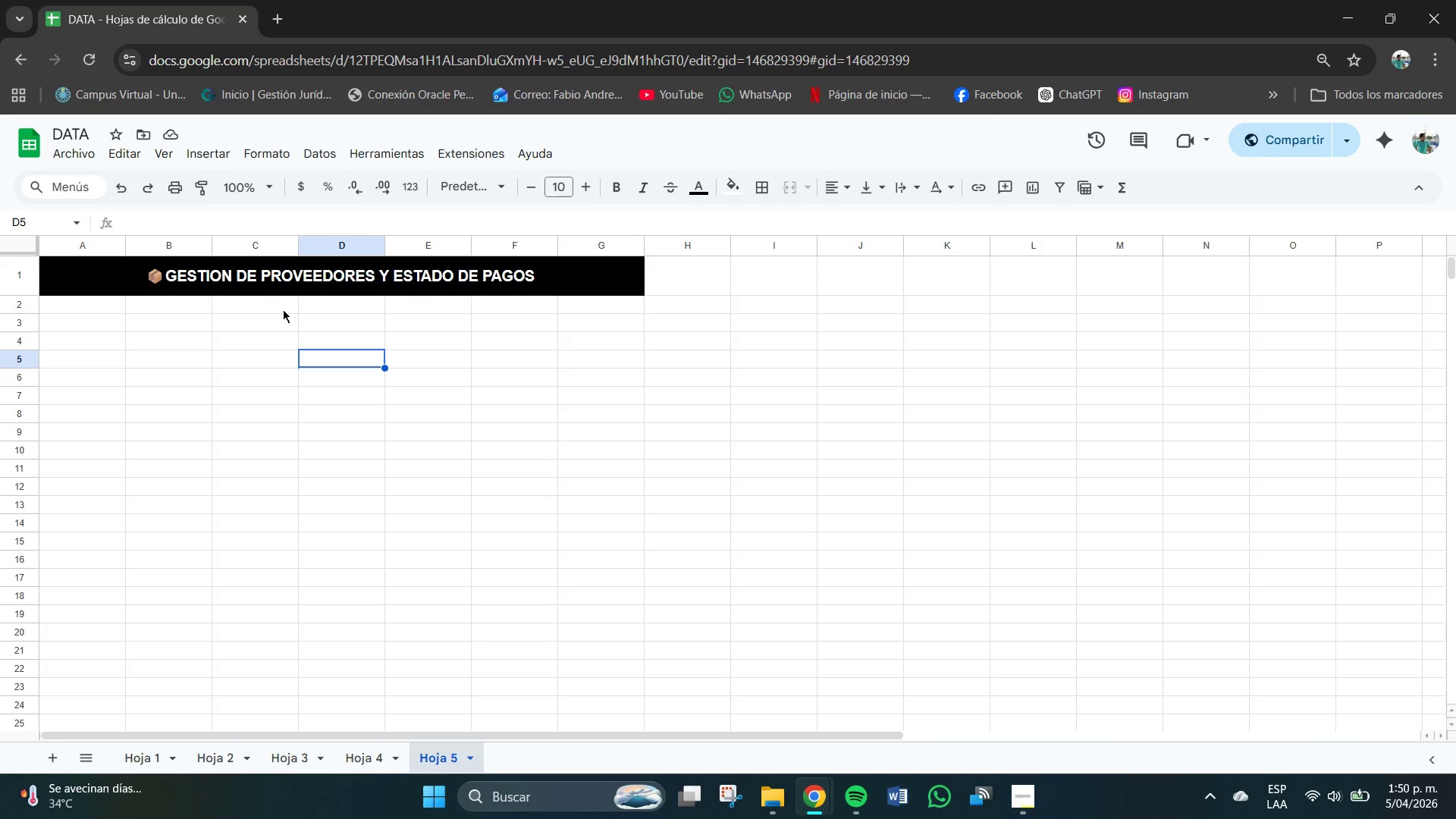 
wait(5.75)
 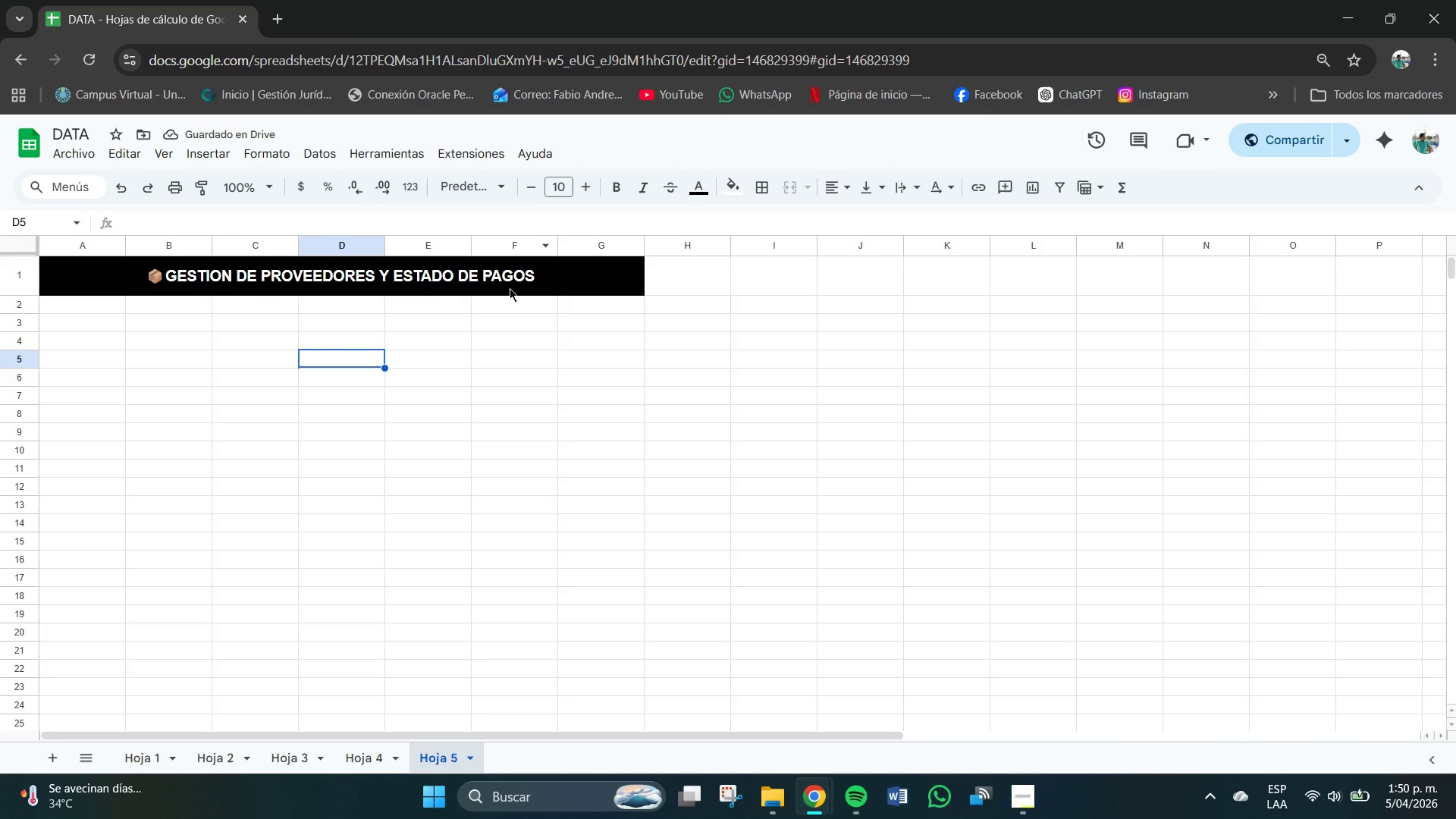 
double_click([108, 307])
 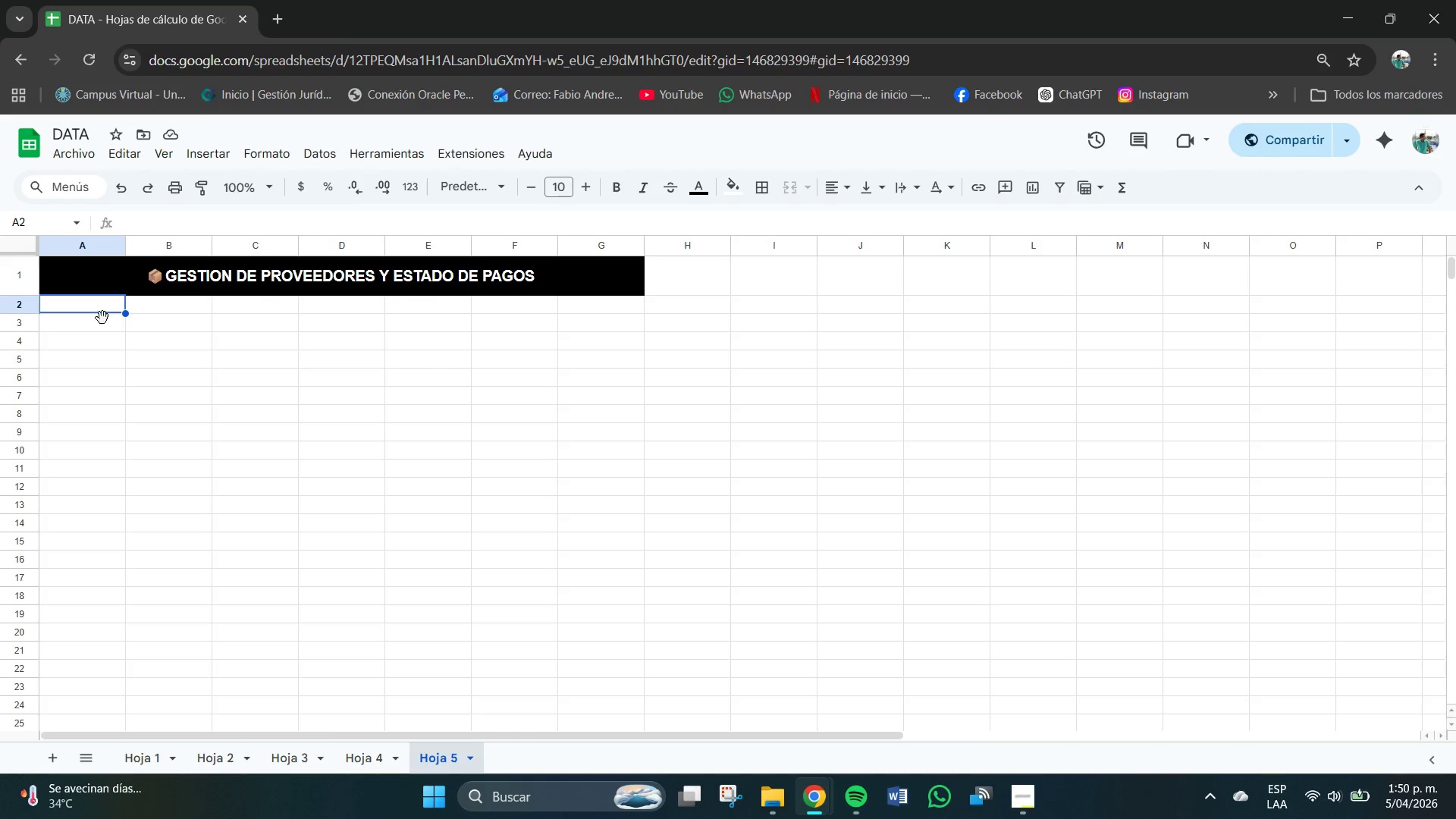 
left_click_drag(start_coordinate=[83, 309], to_coordinate=[613, 311])
 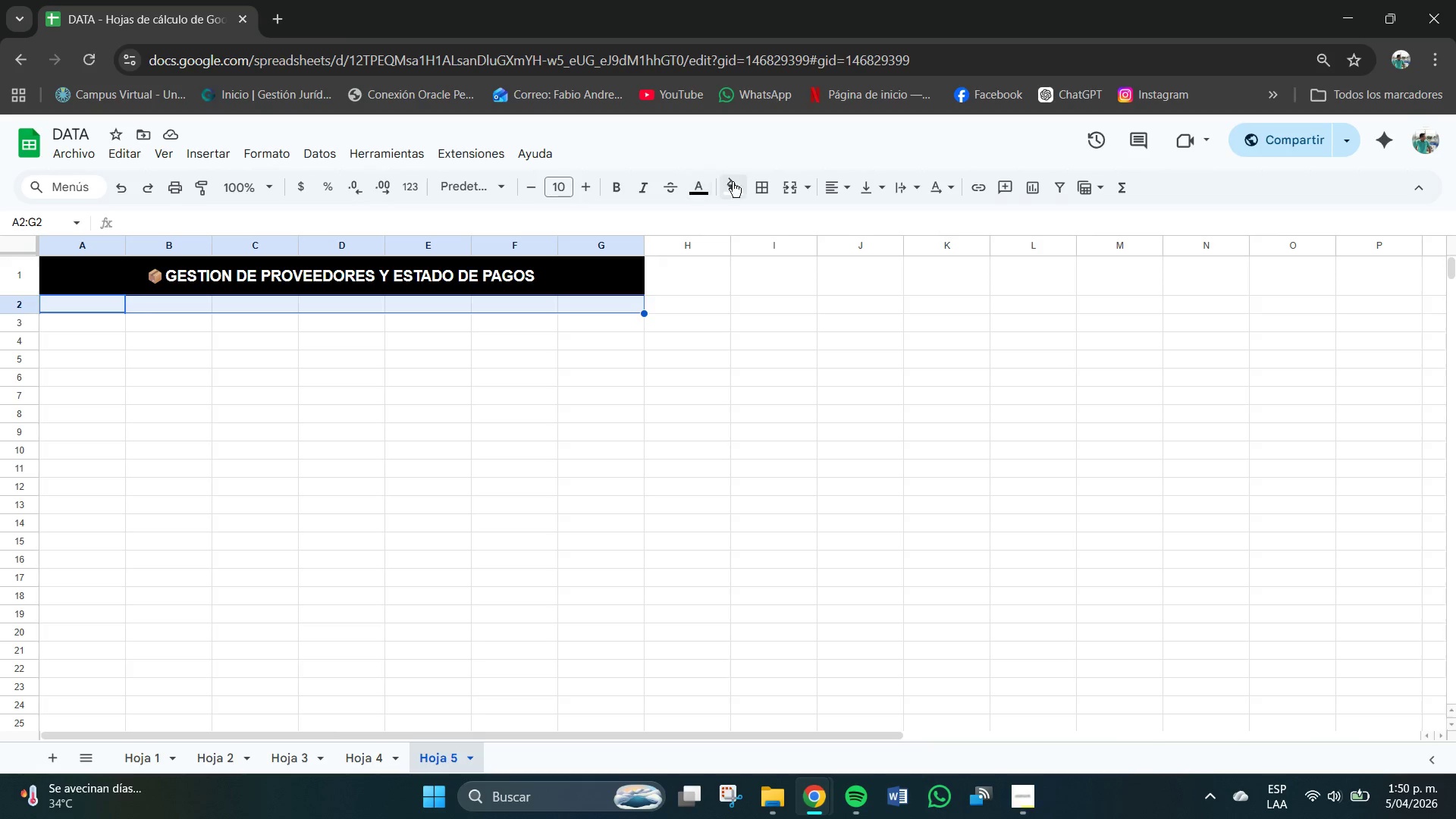 
left_click([733, 195])
 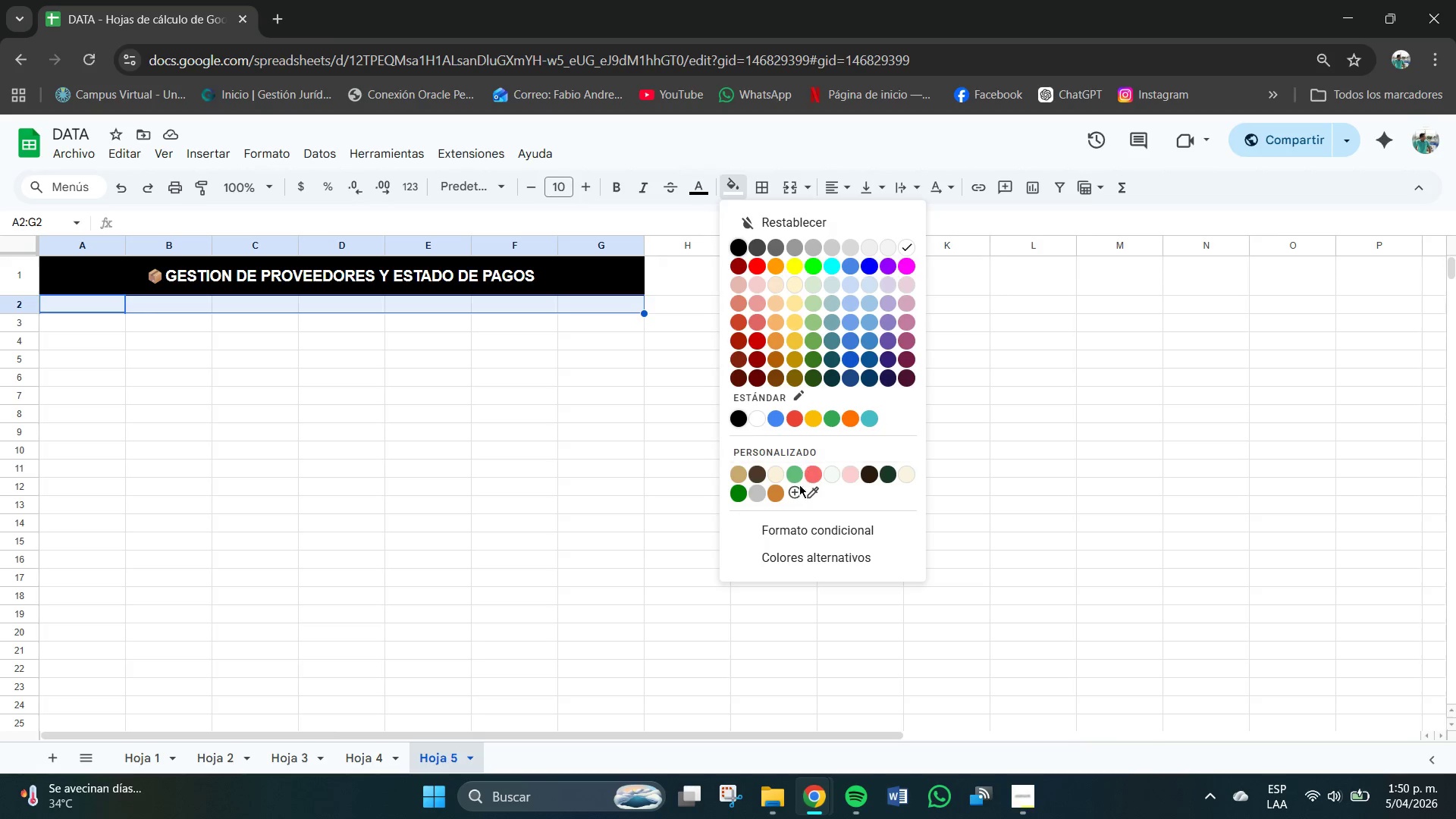 
left_click([775, 497])
 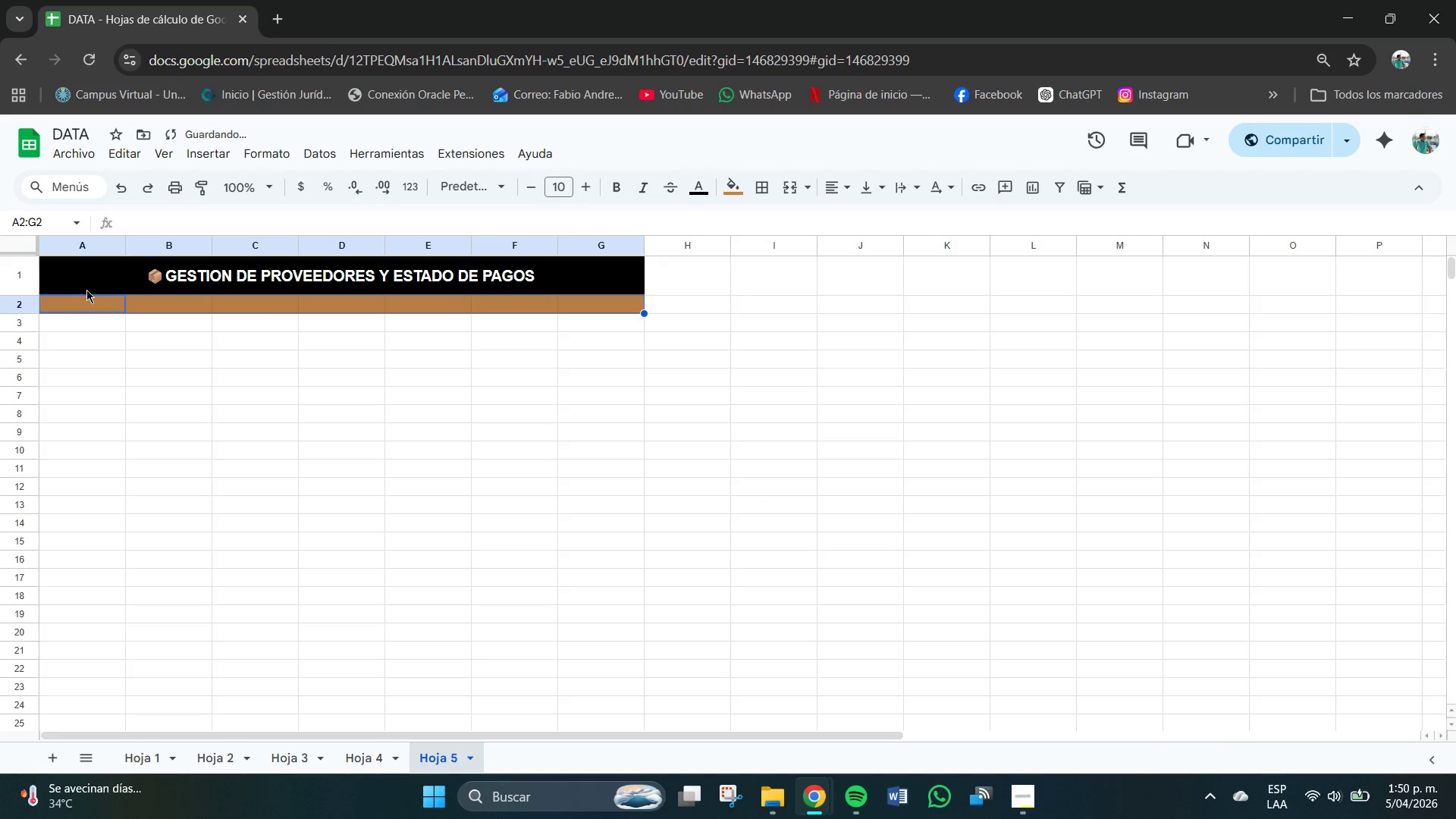 
left_click([90, 303])
 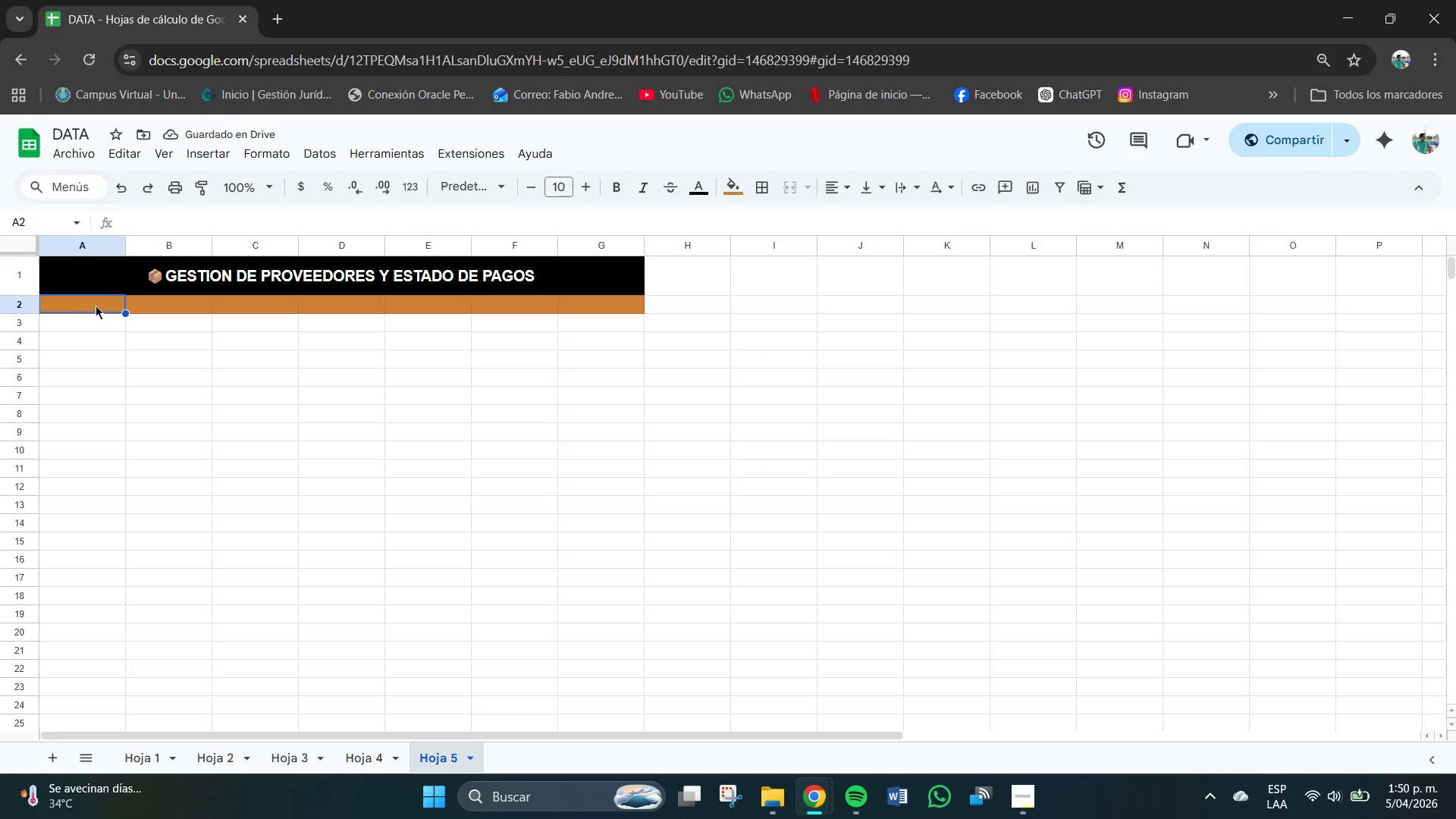 
double_click([99, 308])
 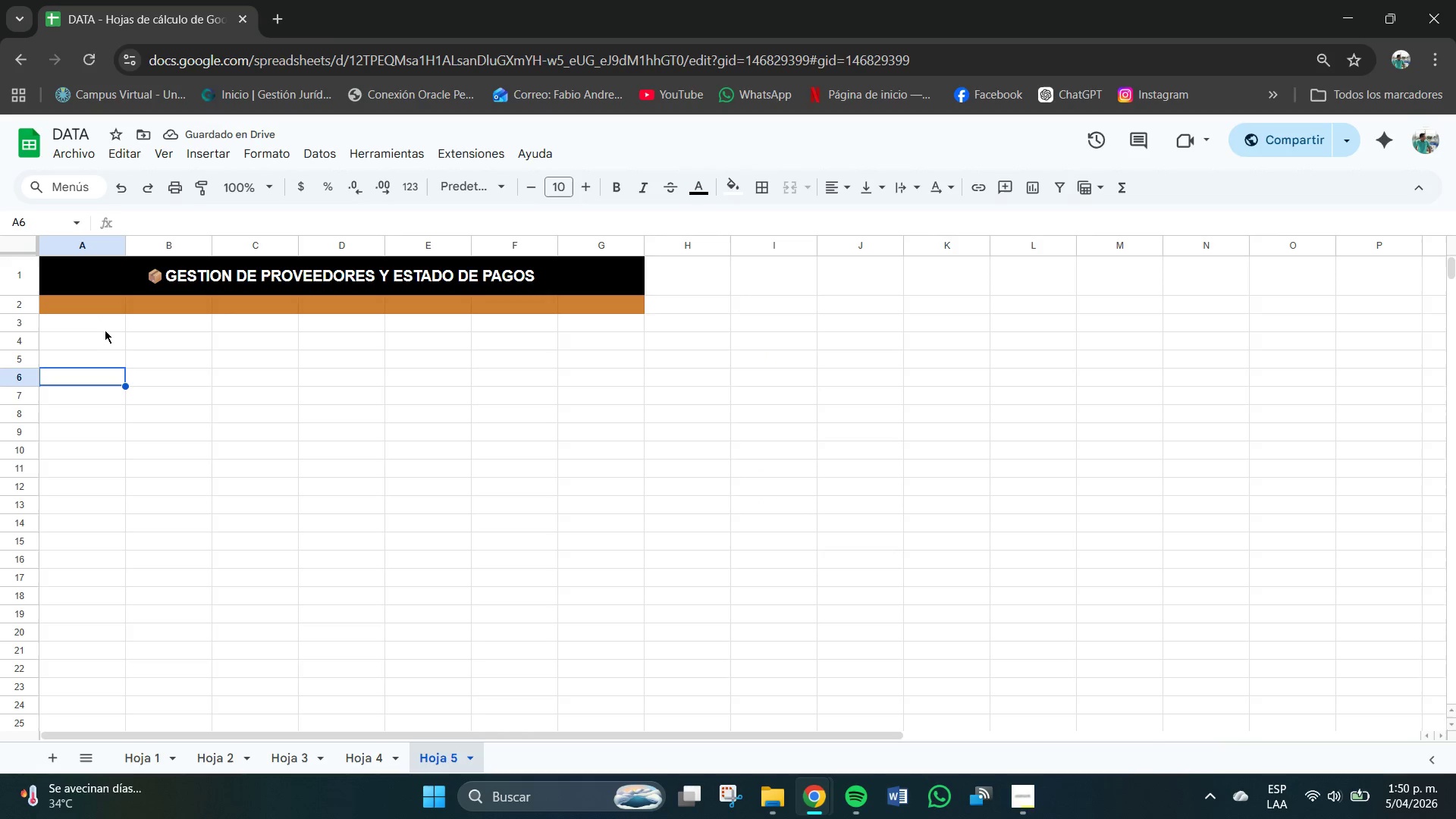 
left_click_drag(start_coordinate=[107, 304], to_coordinate=[641, 302])
 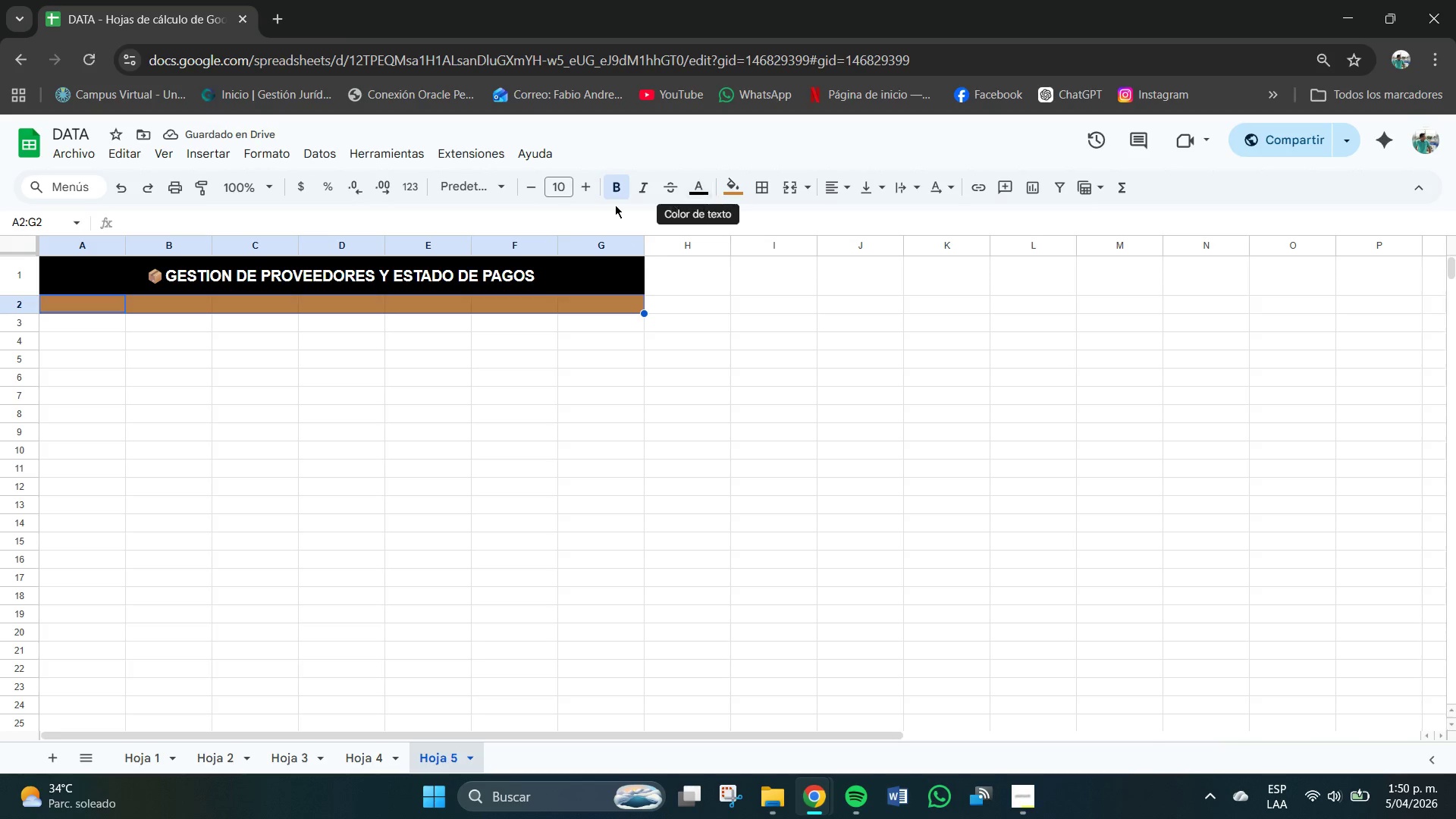 
wait(10.12)
 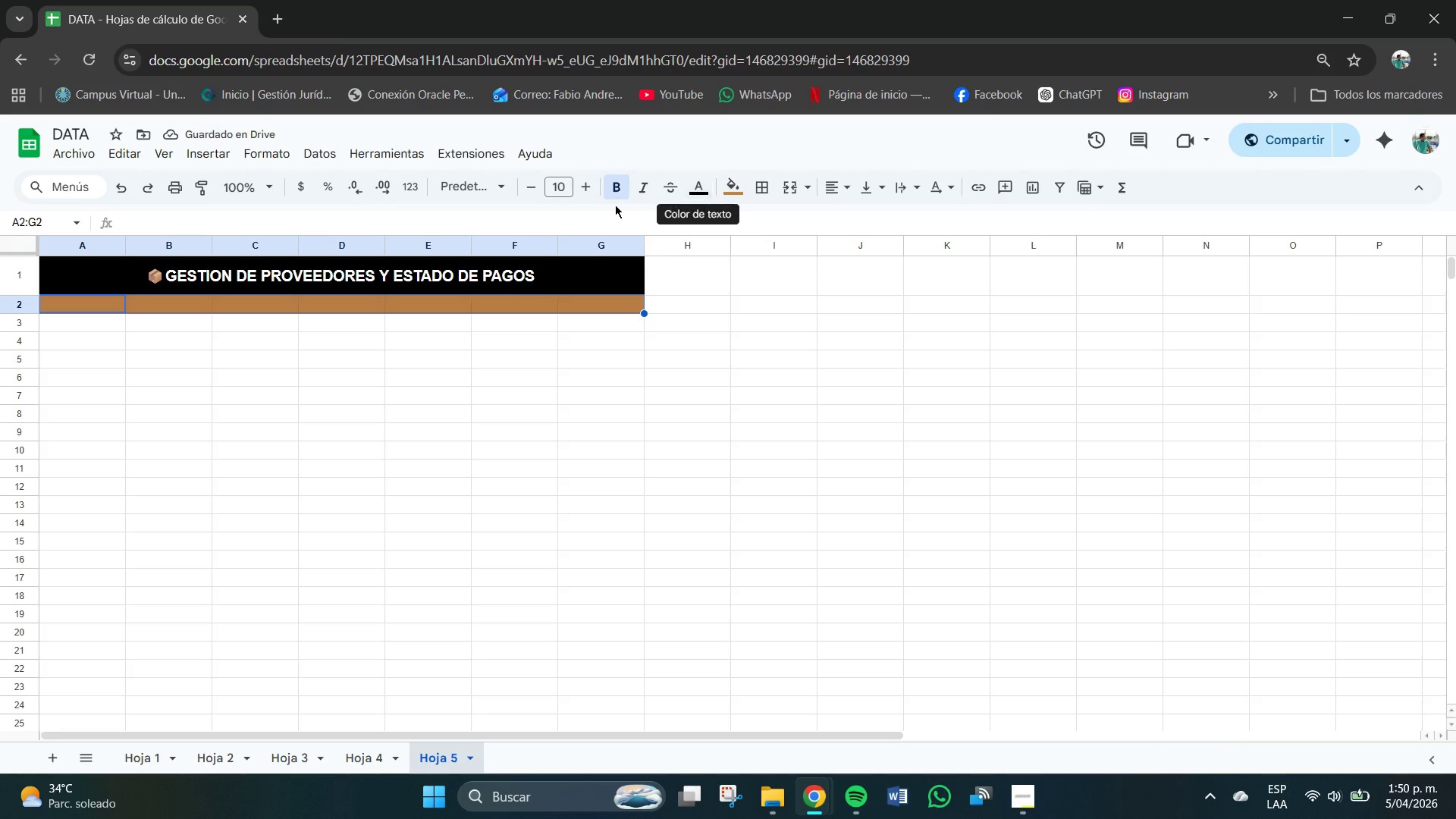 
double_click([873, 189])
 